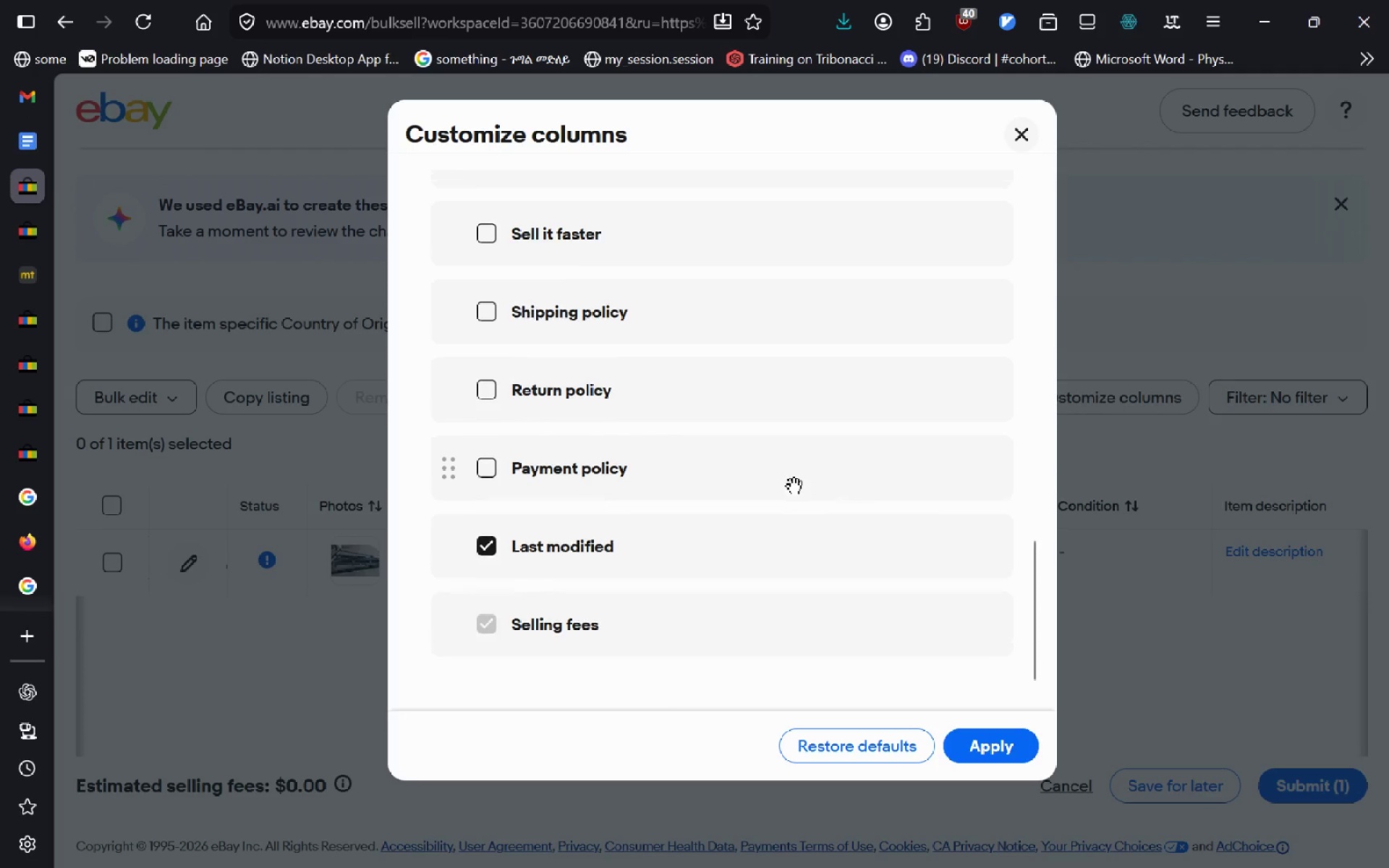 
left_click([1019, 739])
 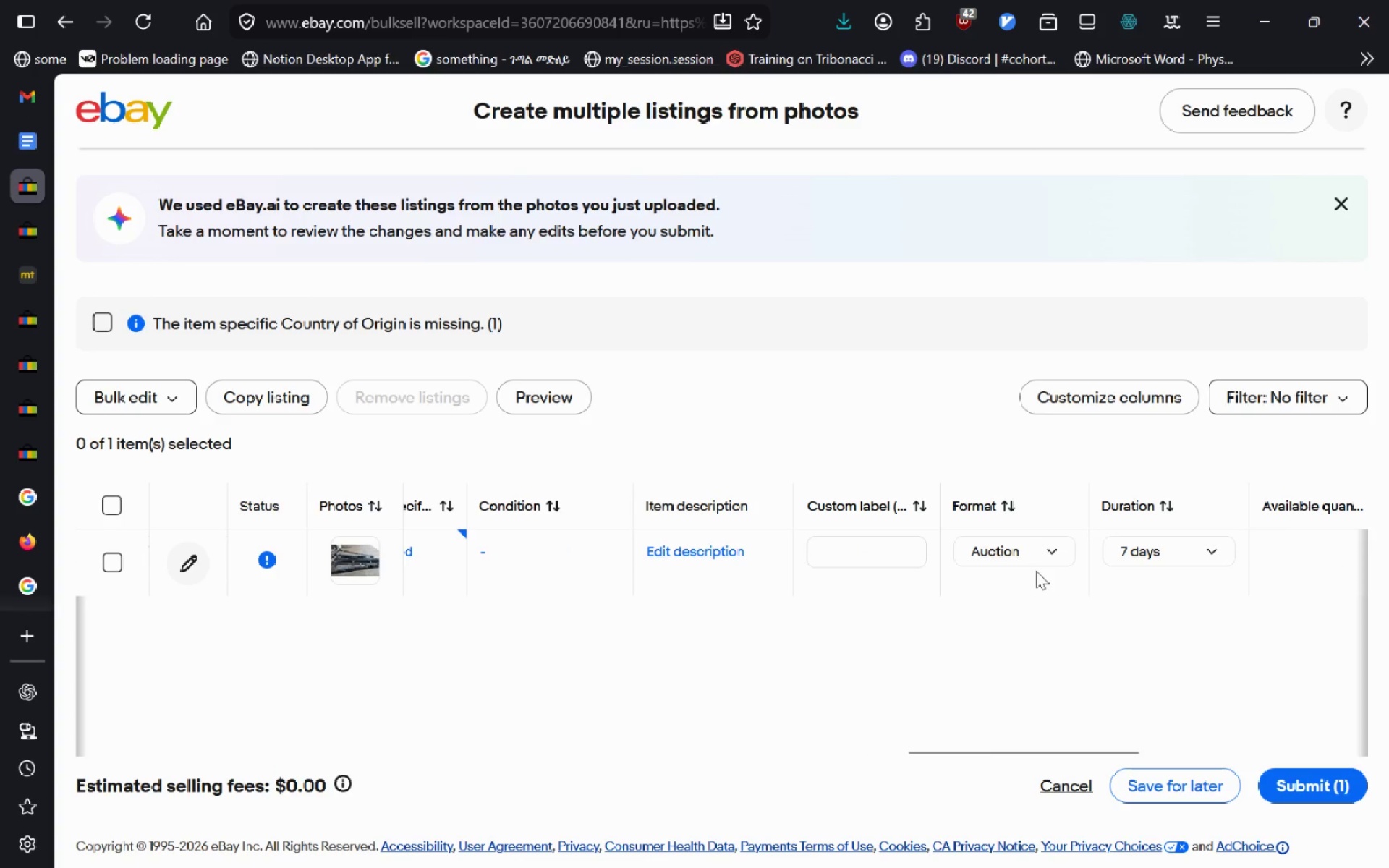 
wait(5.06)
 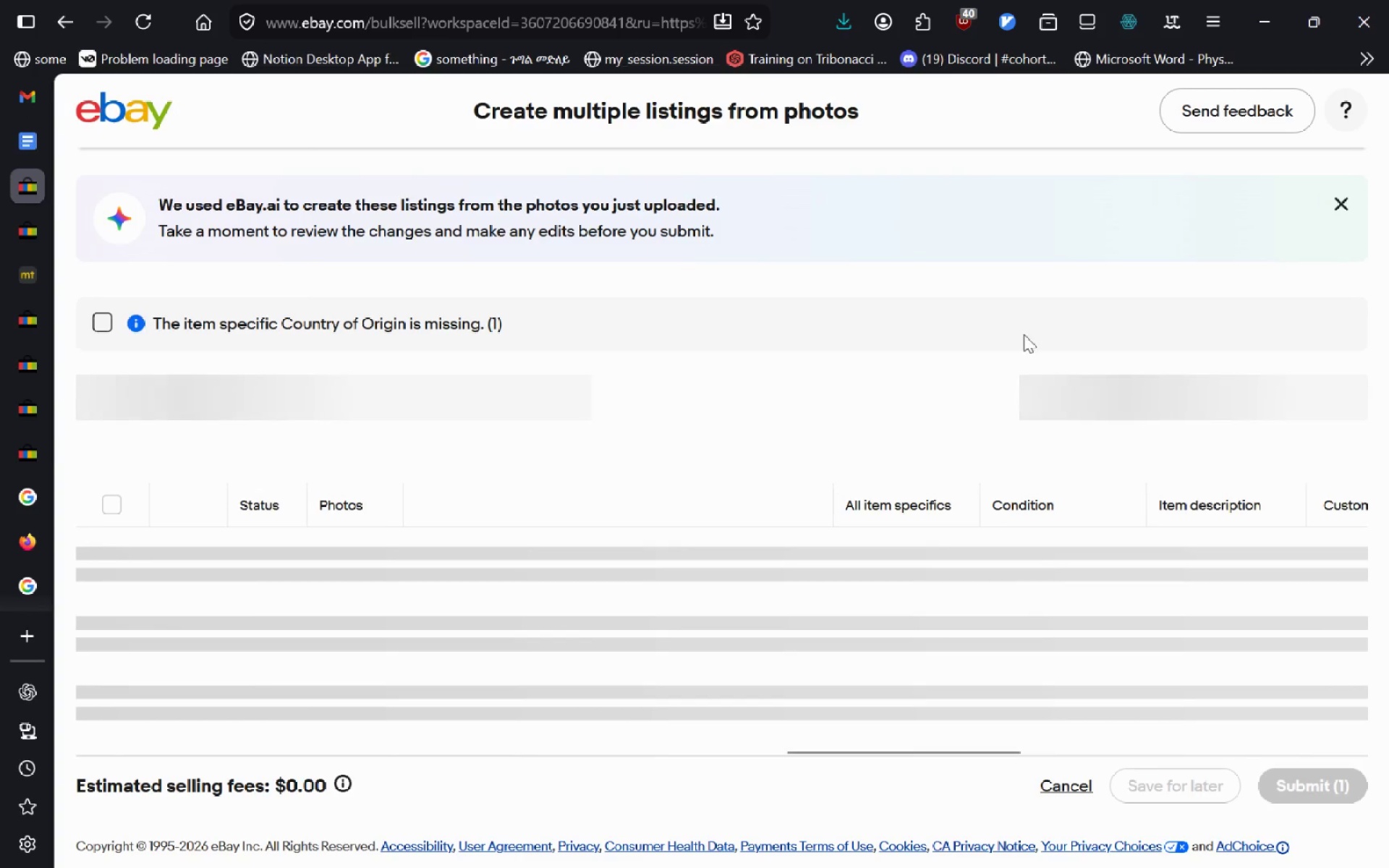 
left_click([498, 547])
 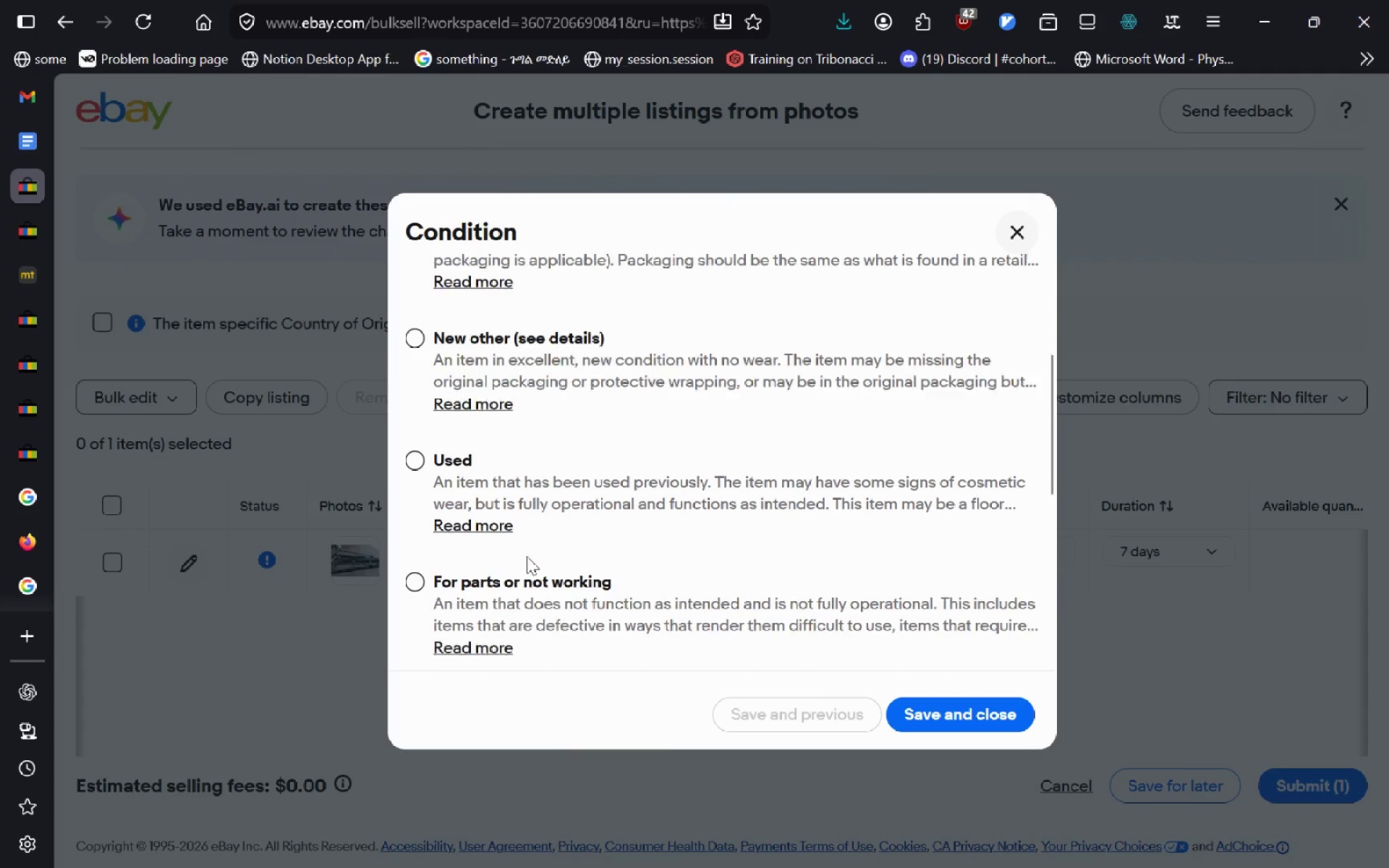 
left_click([543, 469])
 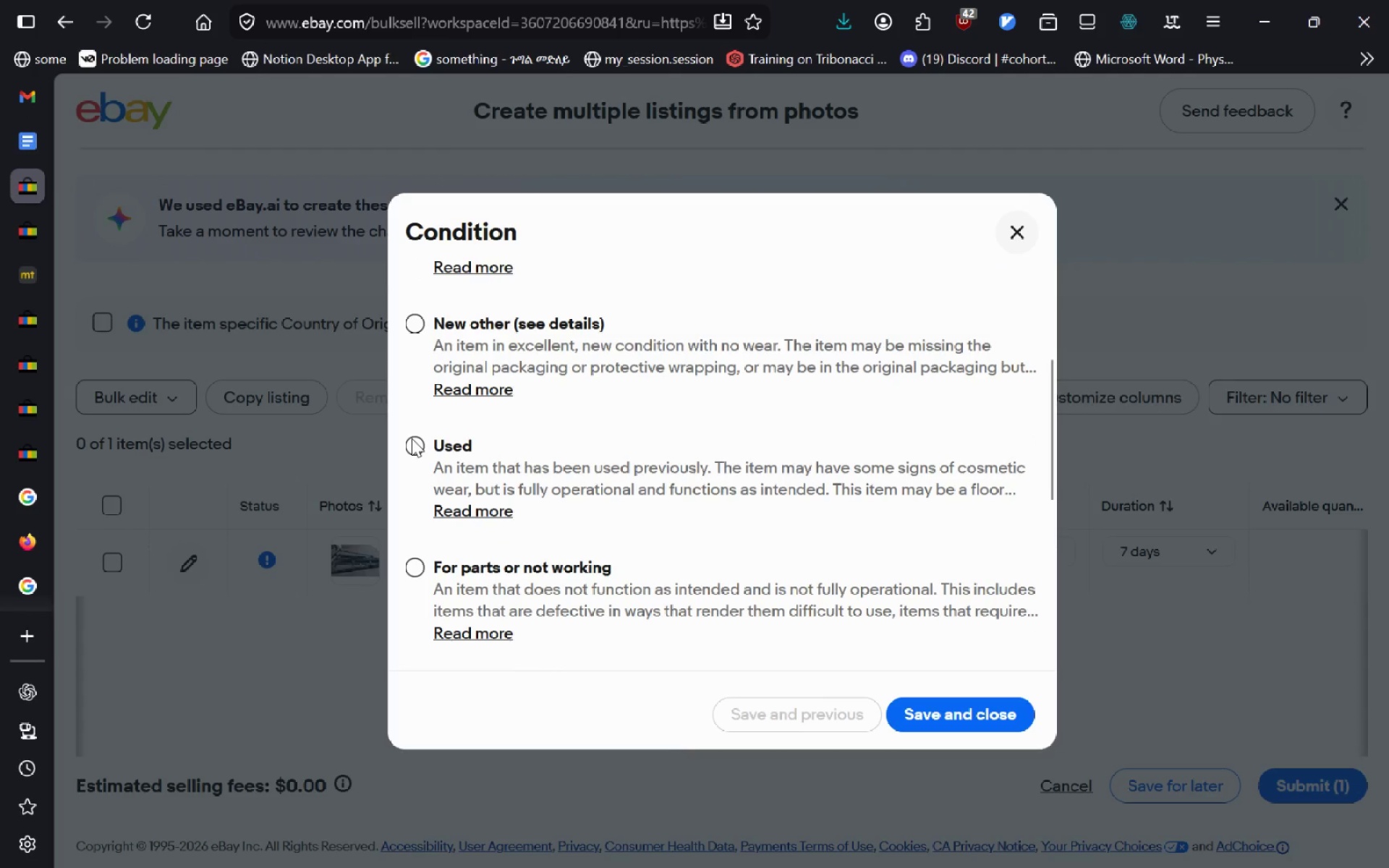 
left_click([412, 438])
 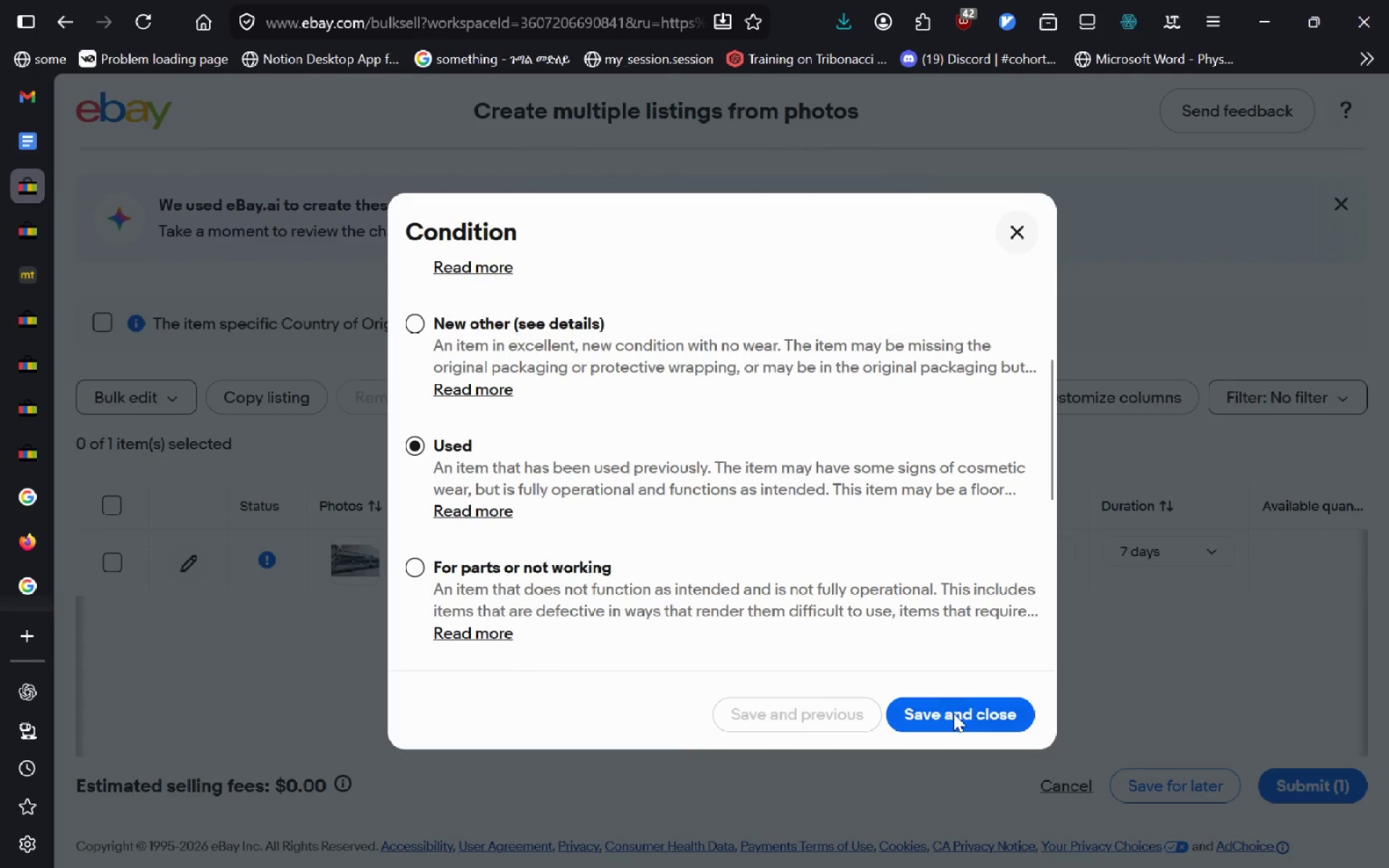 
left_click([955, 723])
 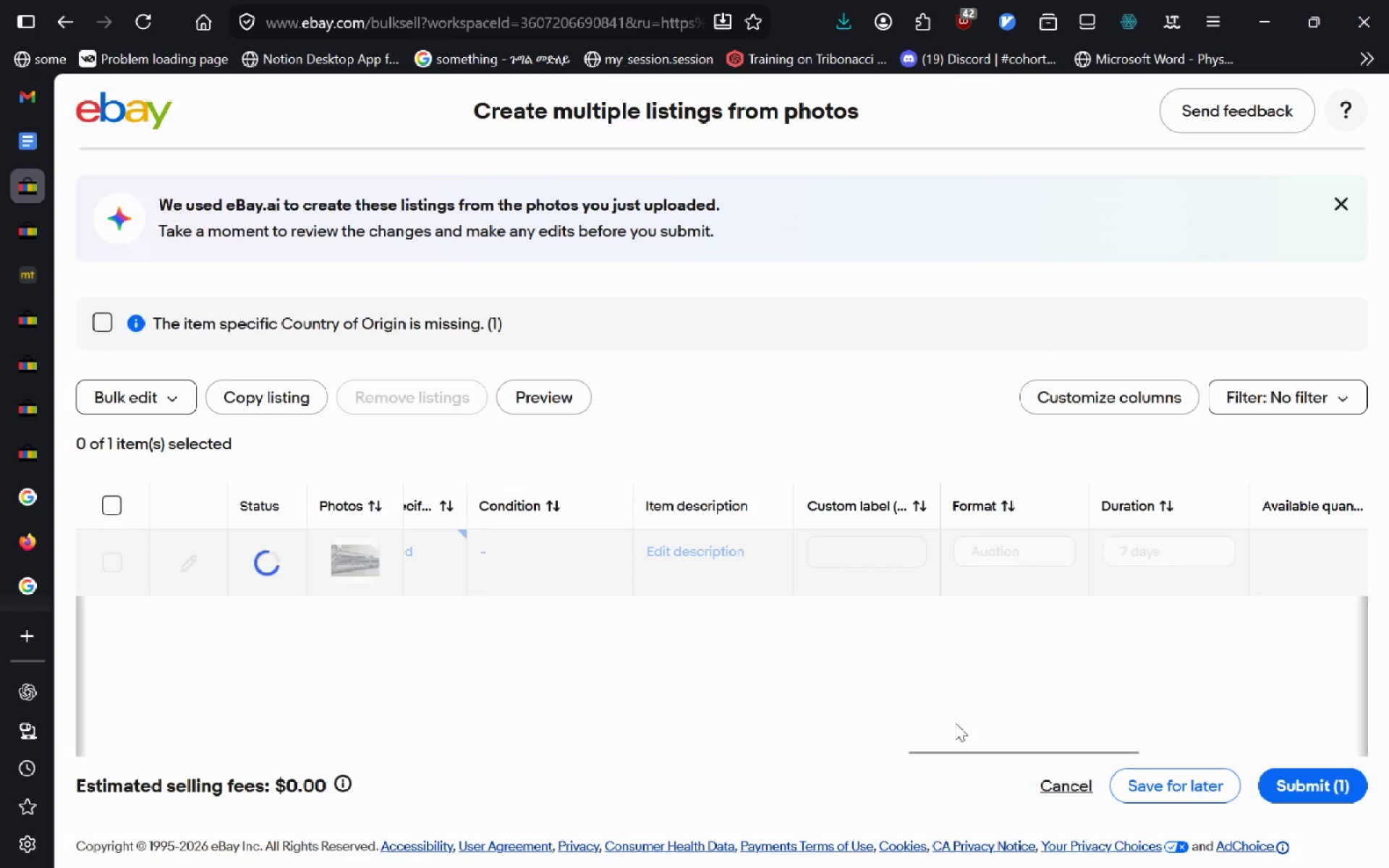 
mouse_move([1084, 642])
 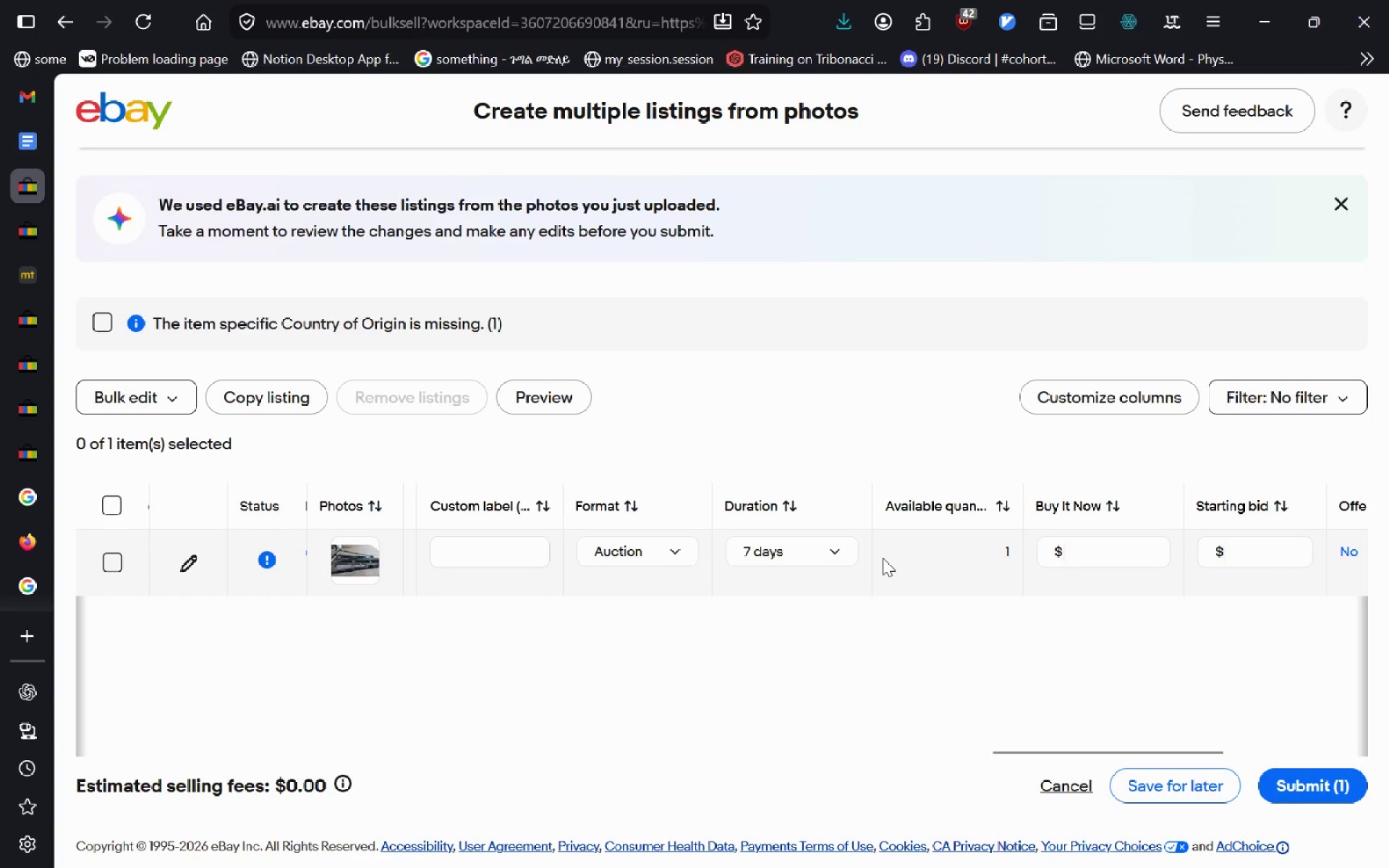 
wait(11.58)
 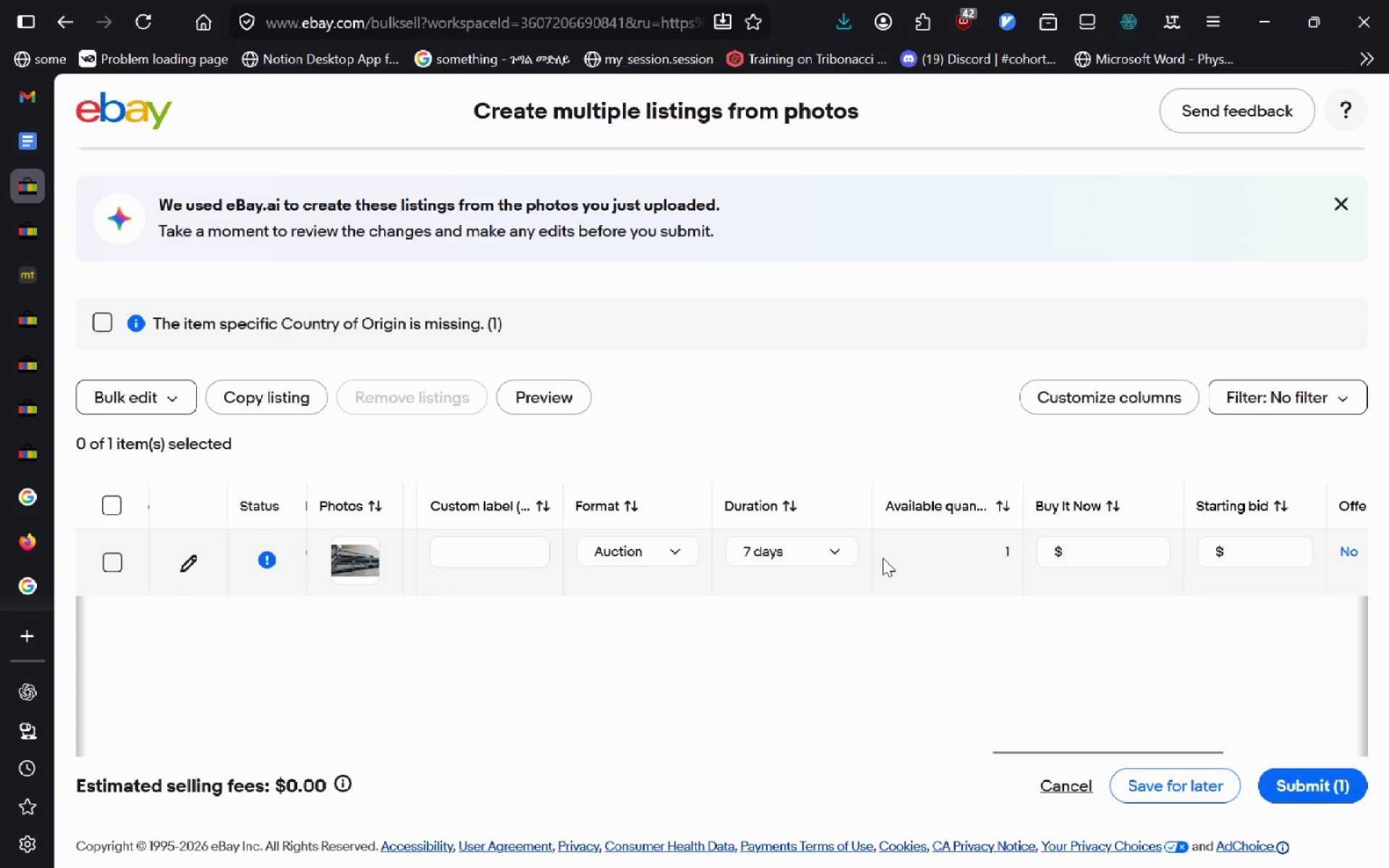 
left_click([1181, 775])
 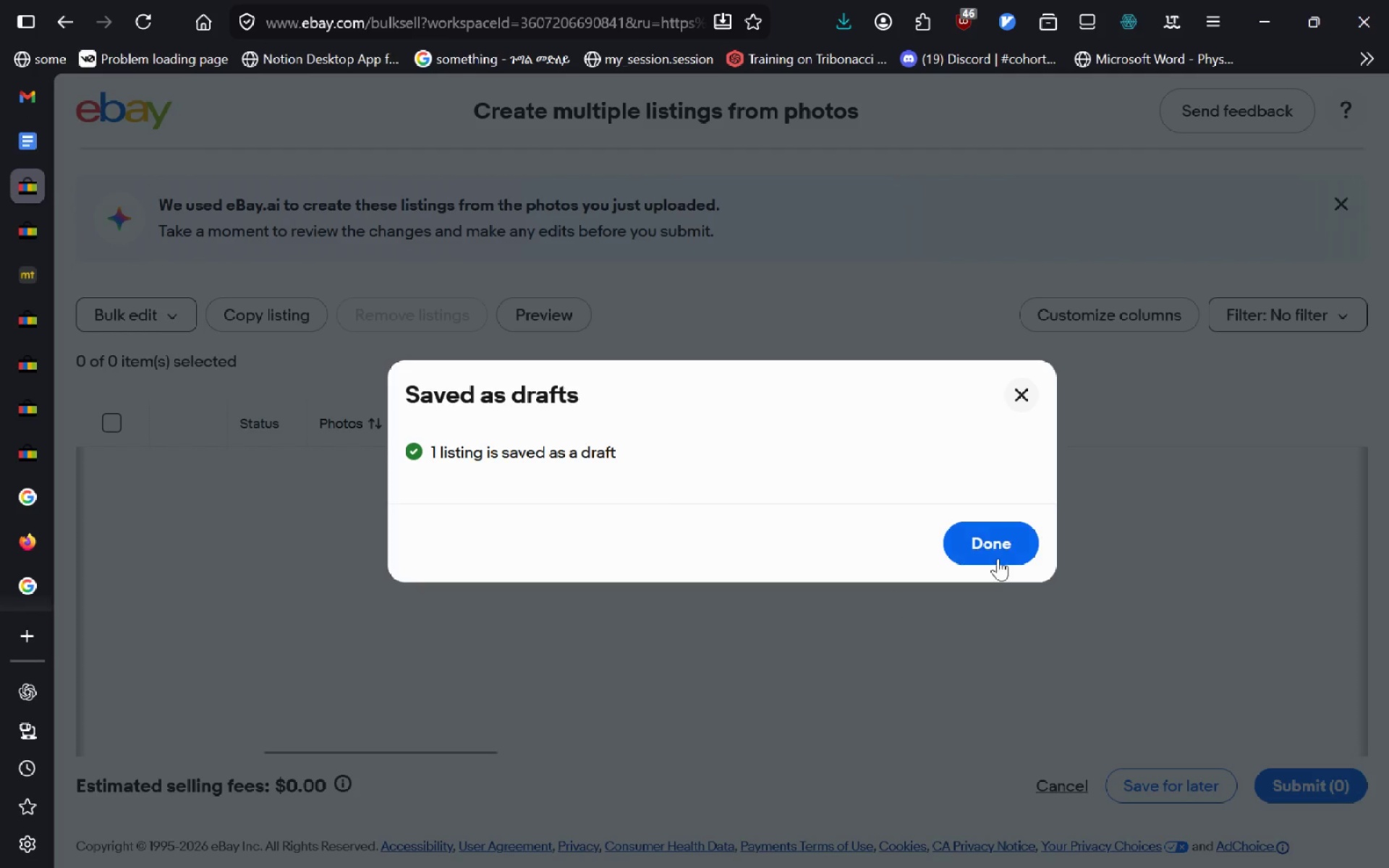 
left_click([993, 556])
 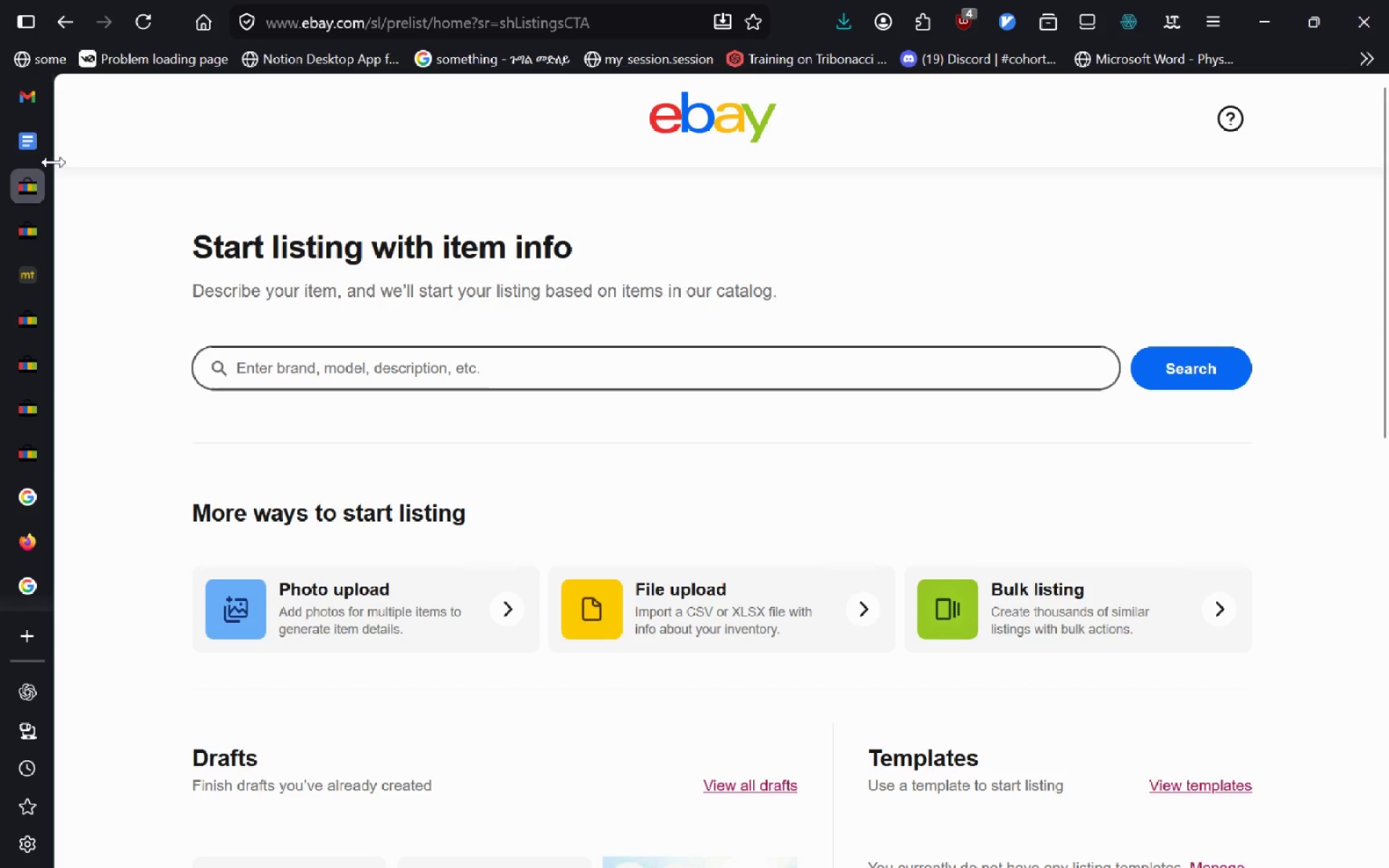 
wait(5.14)
 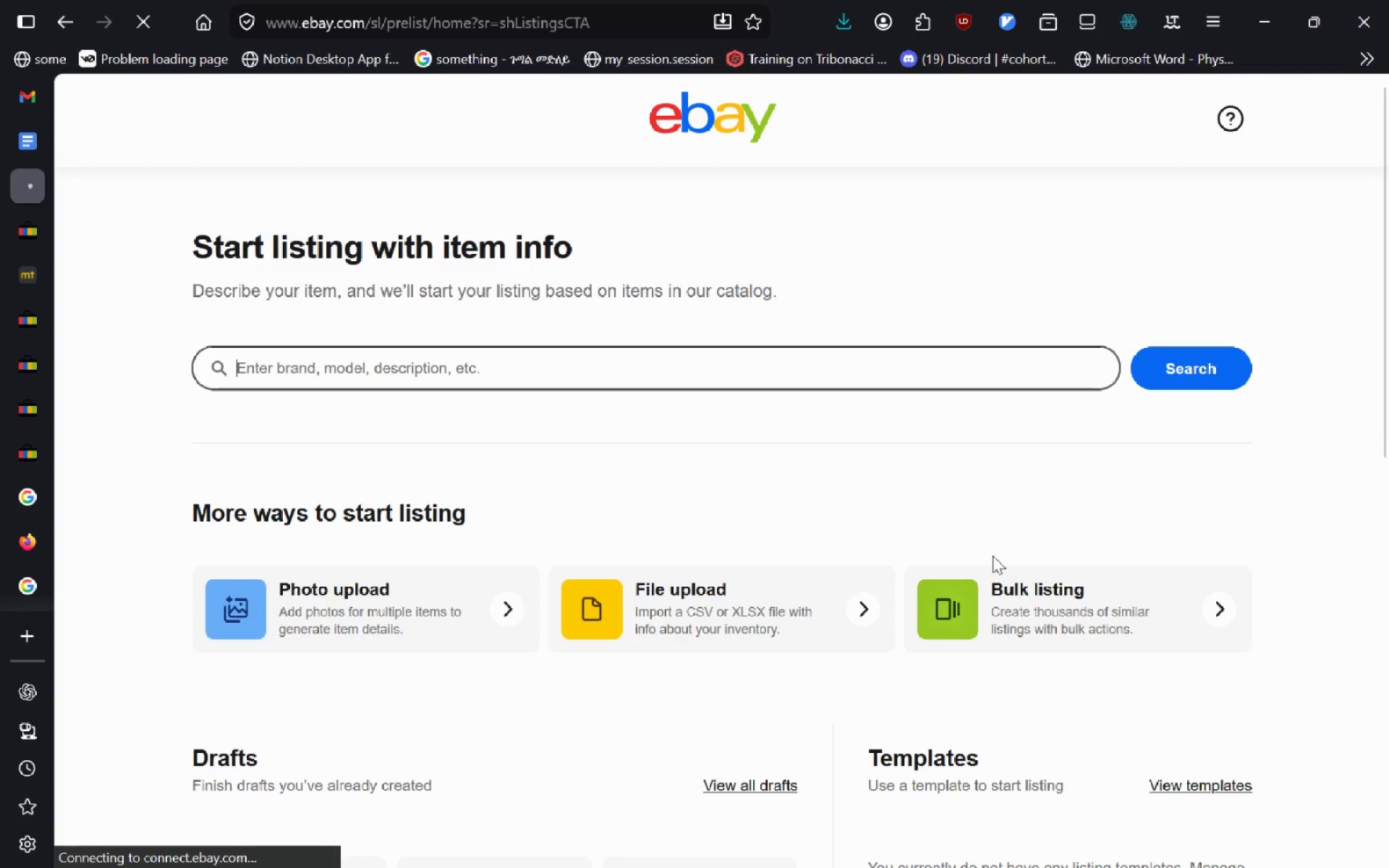 
left_click([36, 222])
 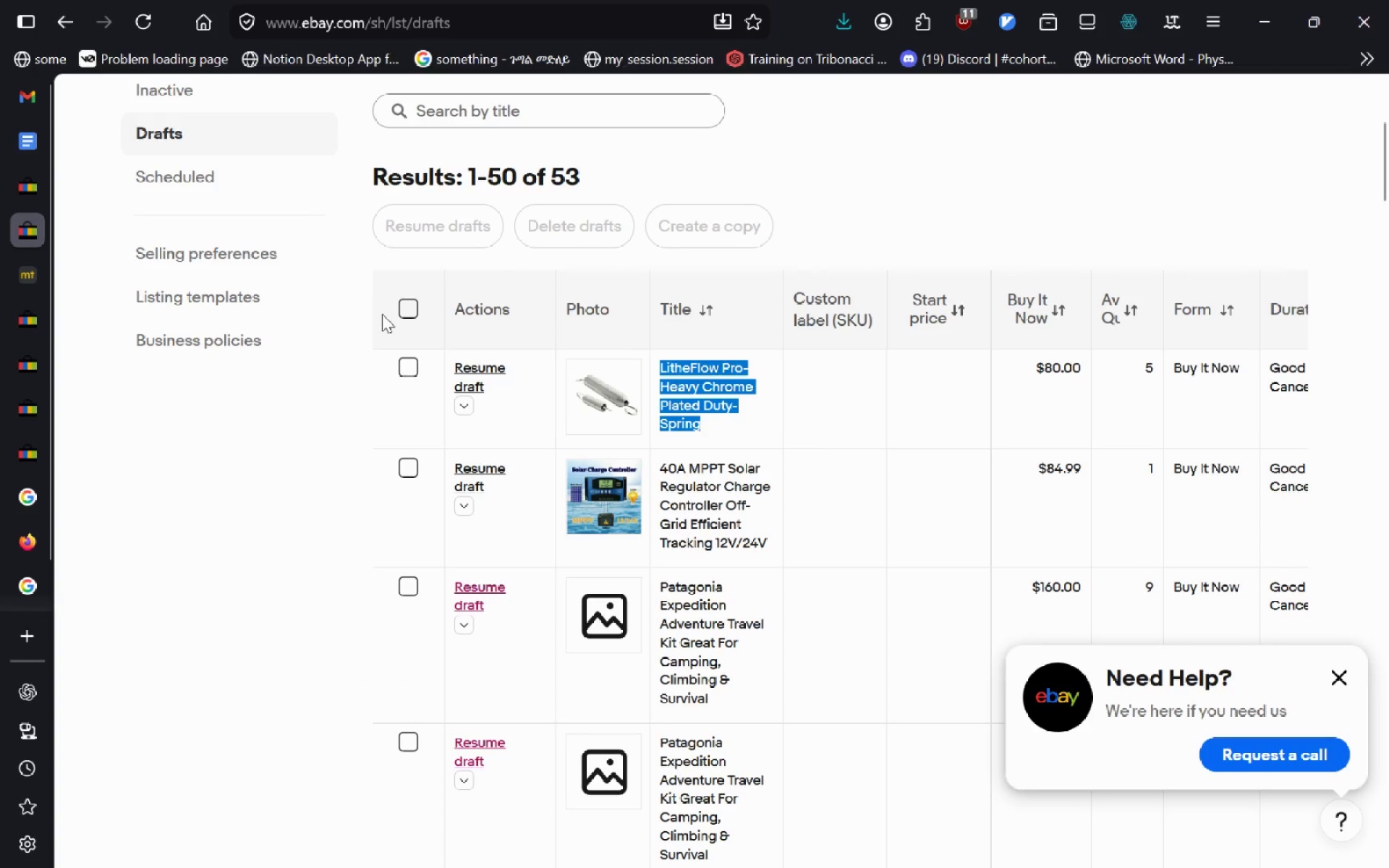 
key(Control+R)
 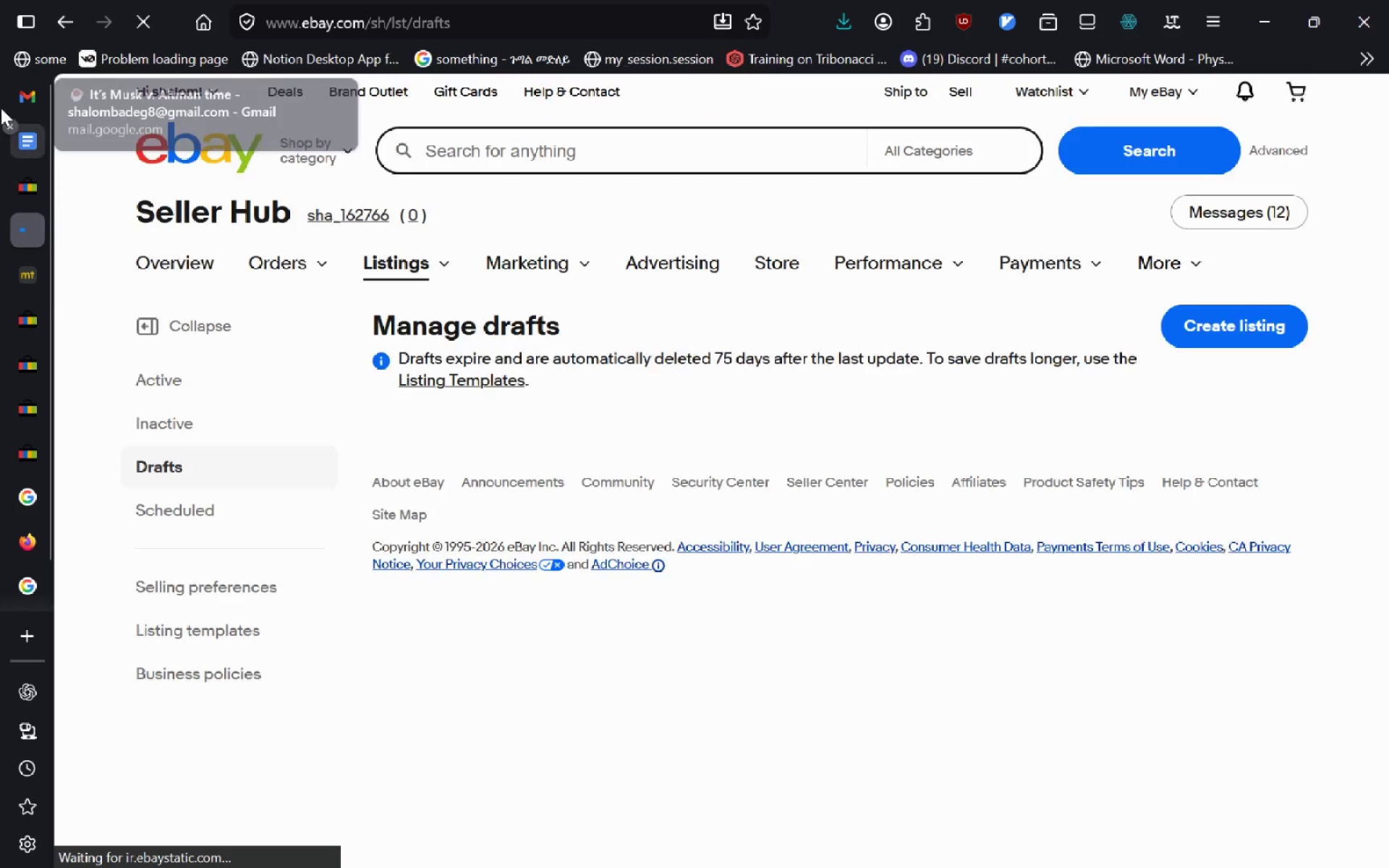 
left_click([32, 156])
 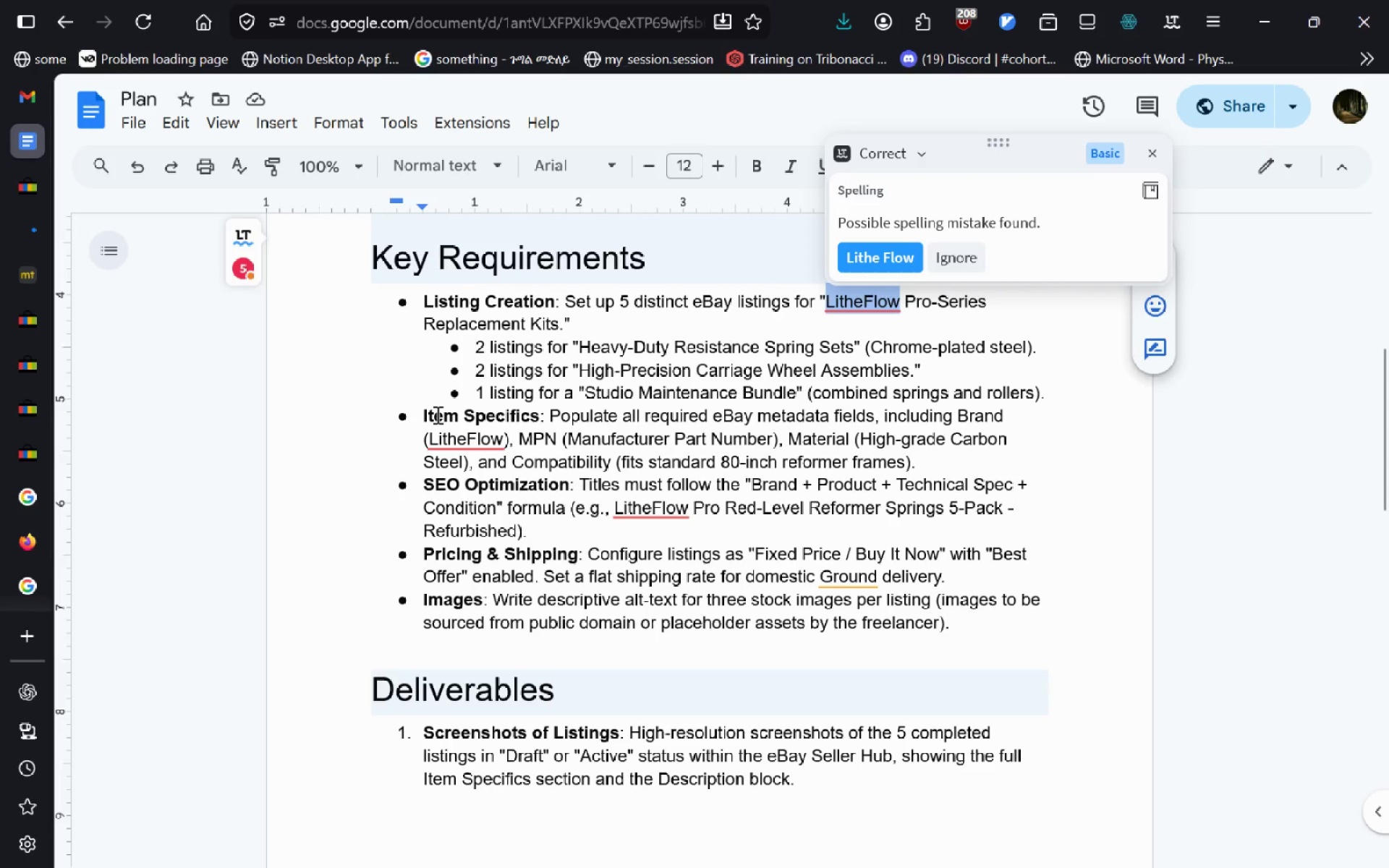 
left_click([889, 384])
 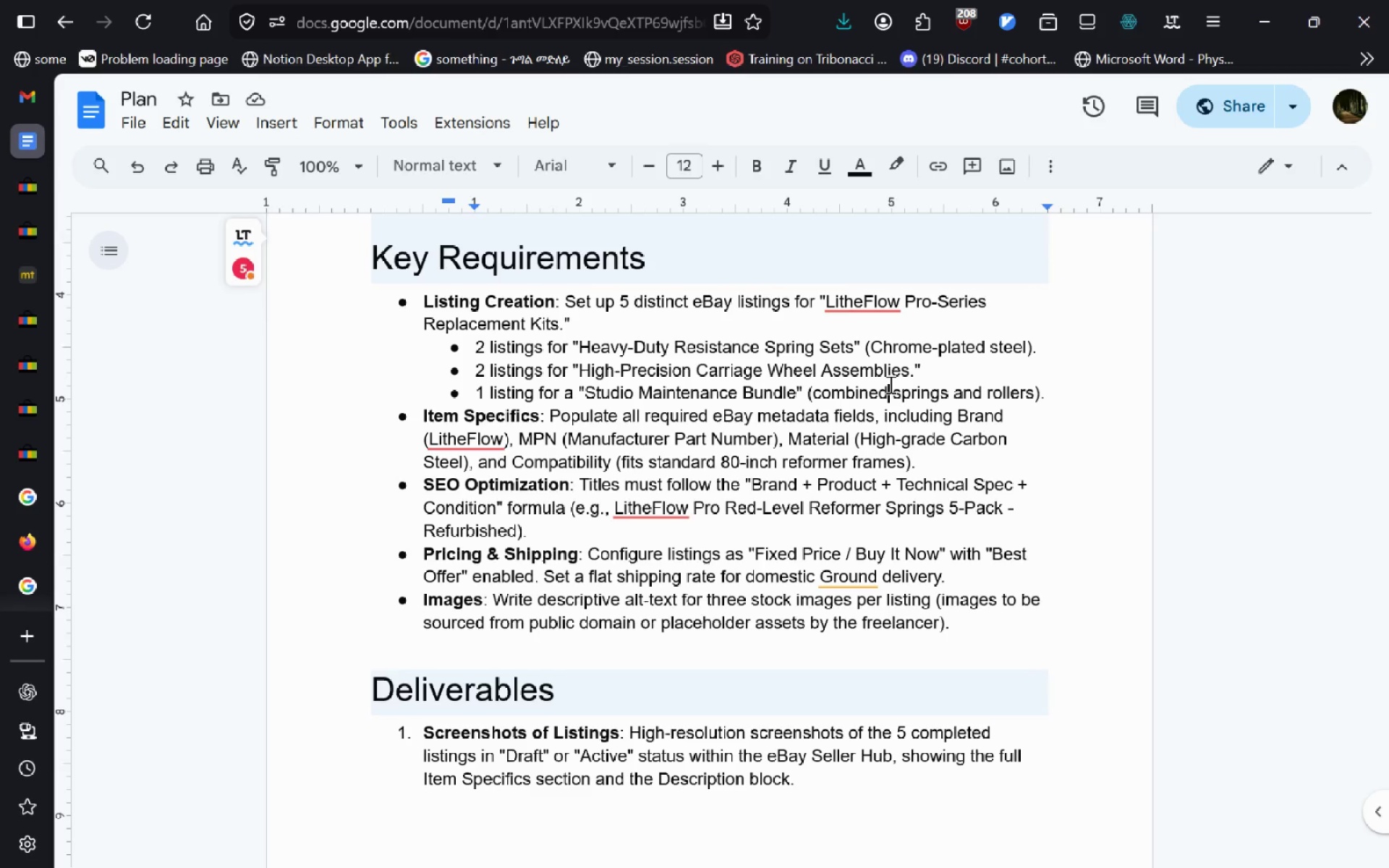 
wait(5.53)
 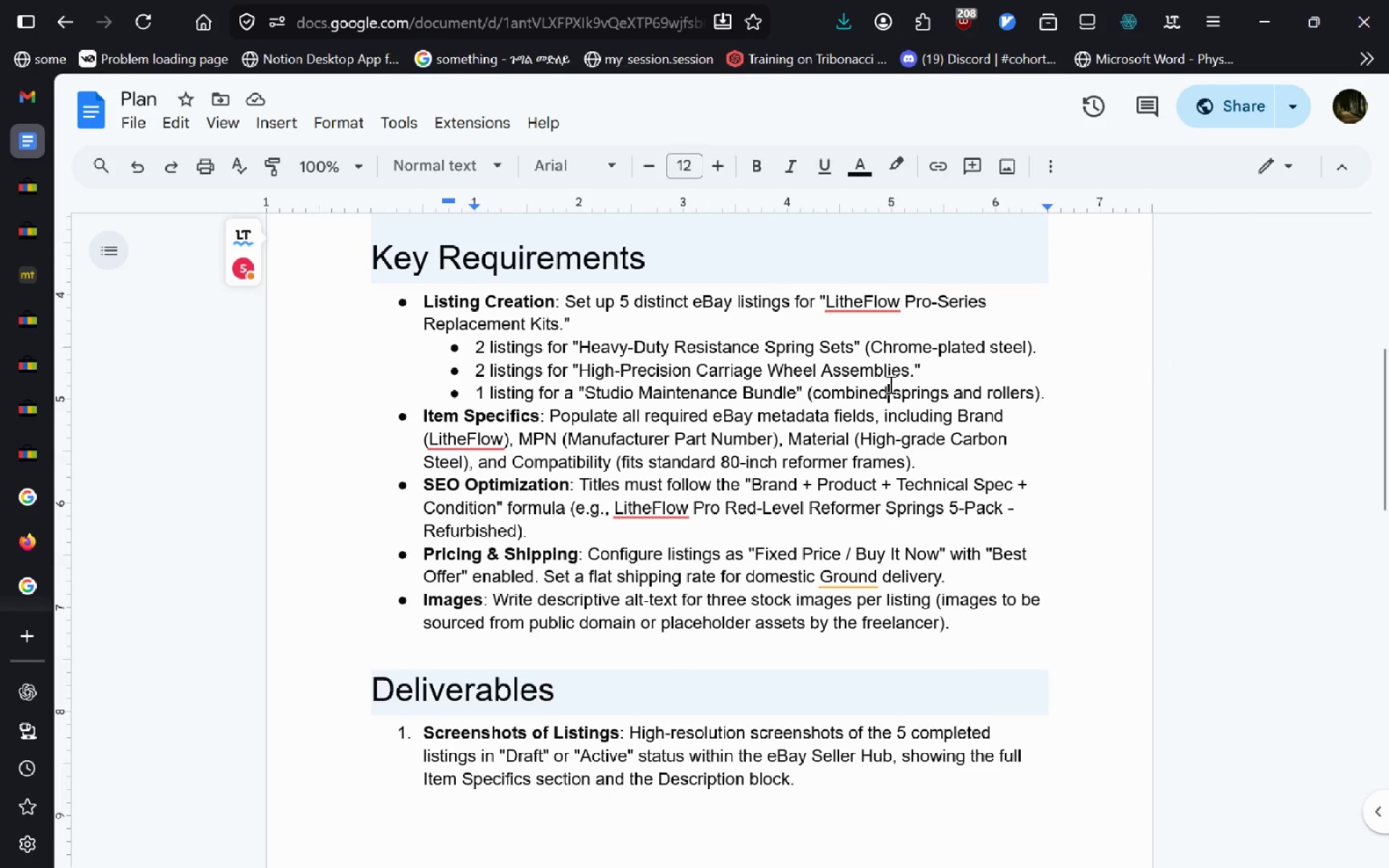 
left_click_drag(start_coordinate=[911, 370], to_coordinate=[770, 378])
 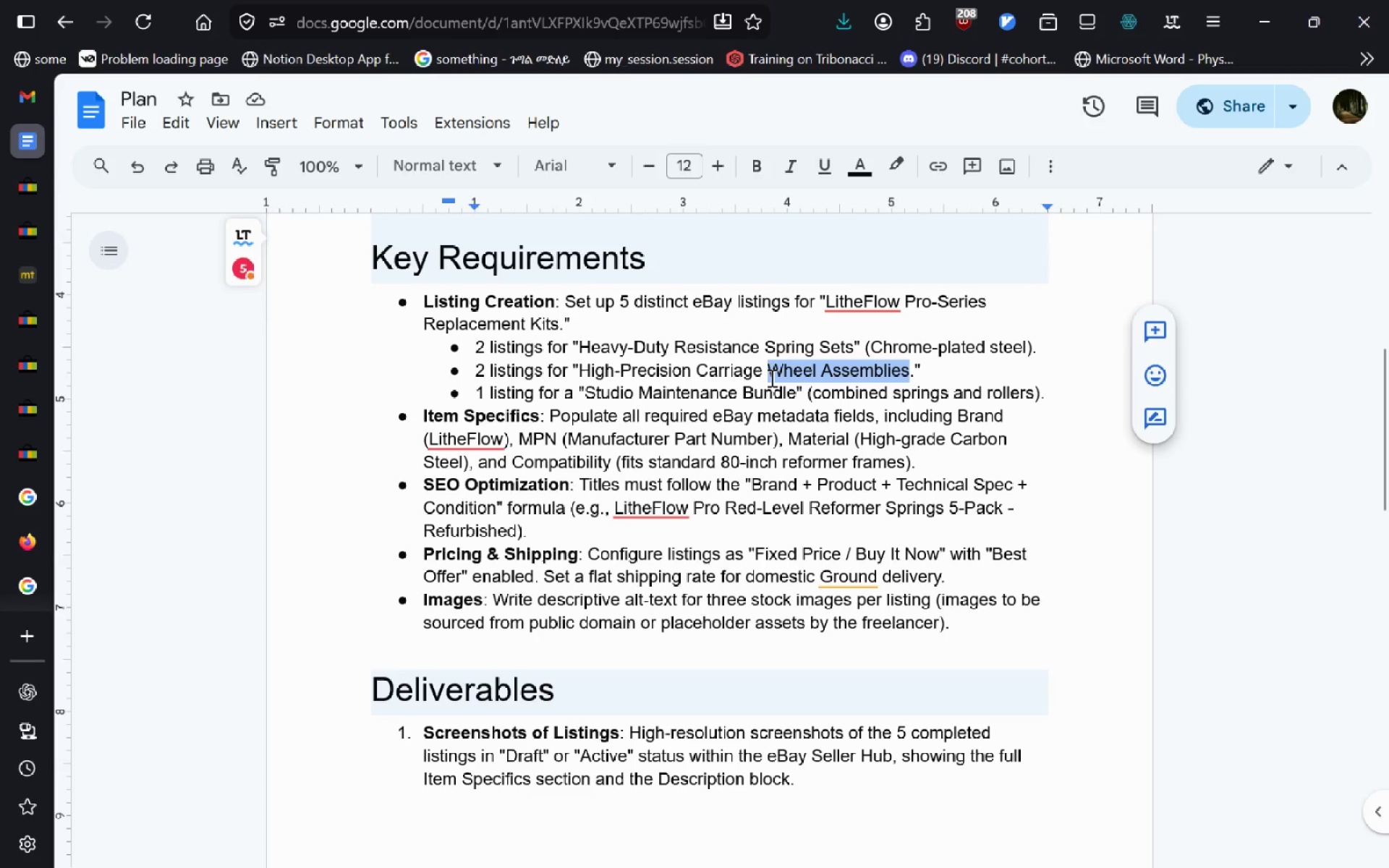 
key(Control+C)
 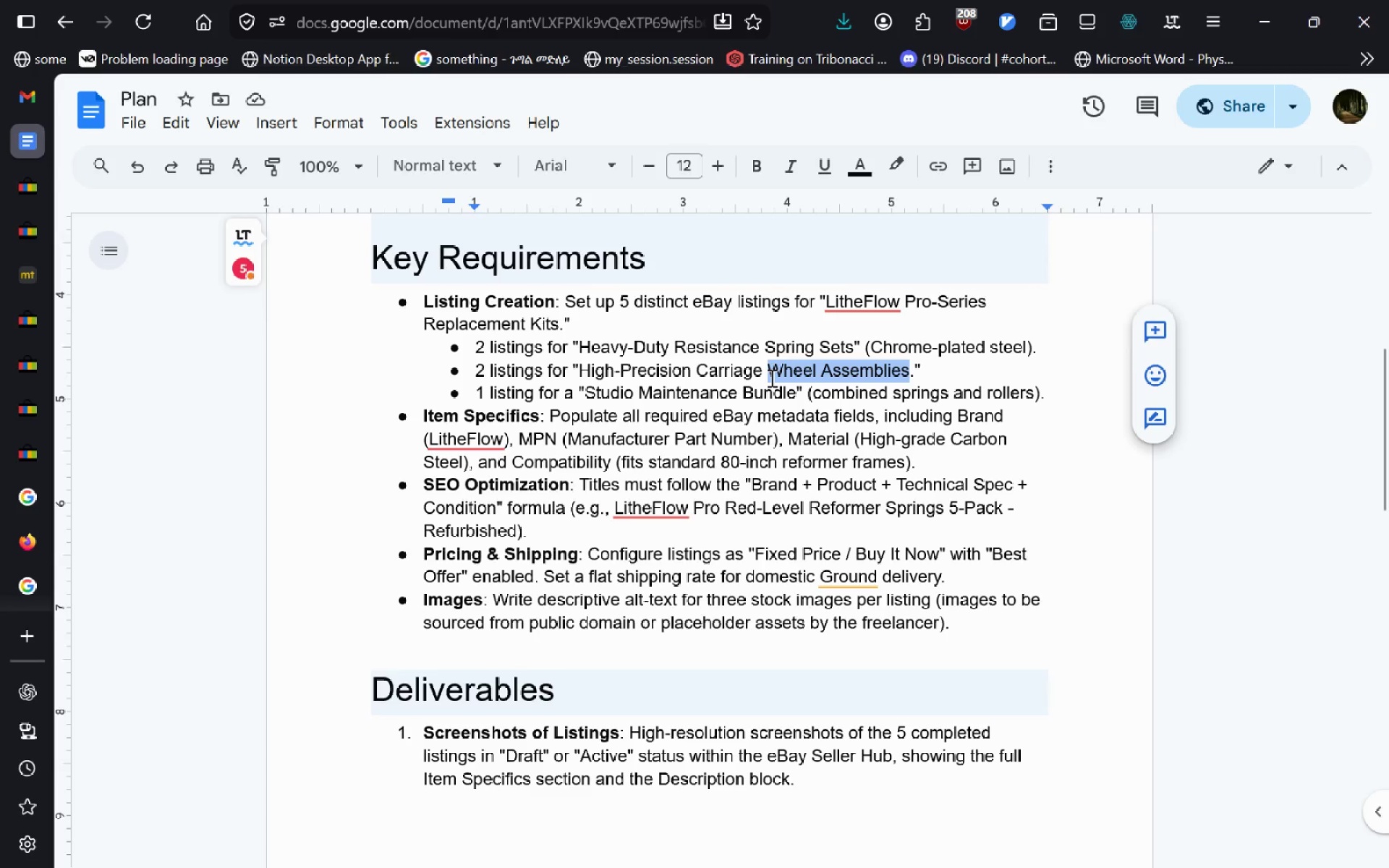 
key(Control+T)
 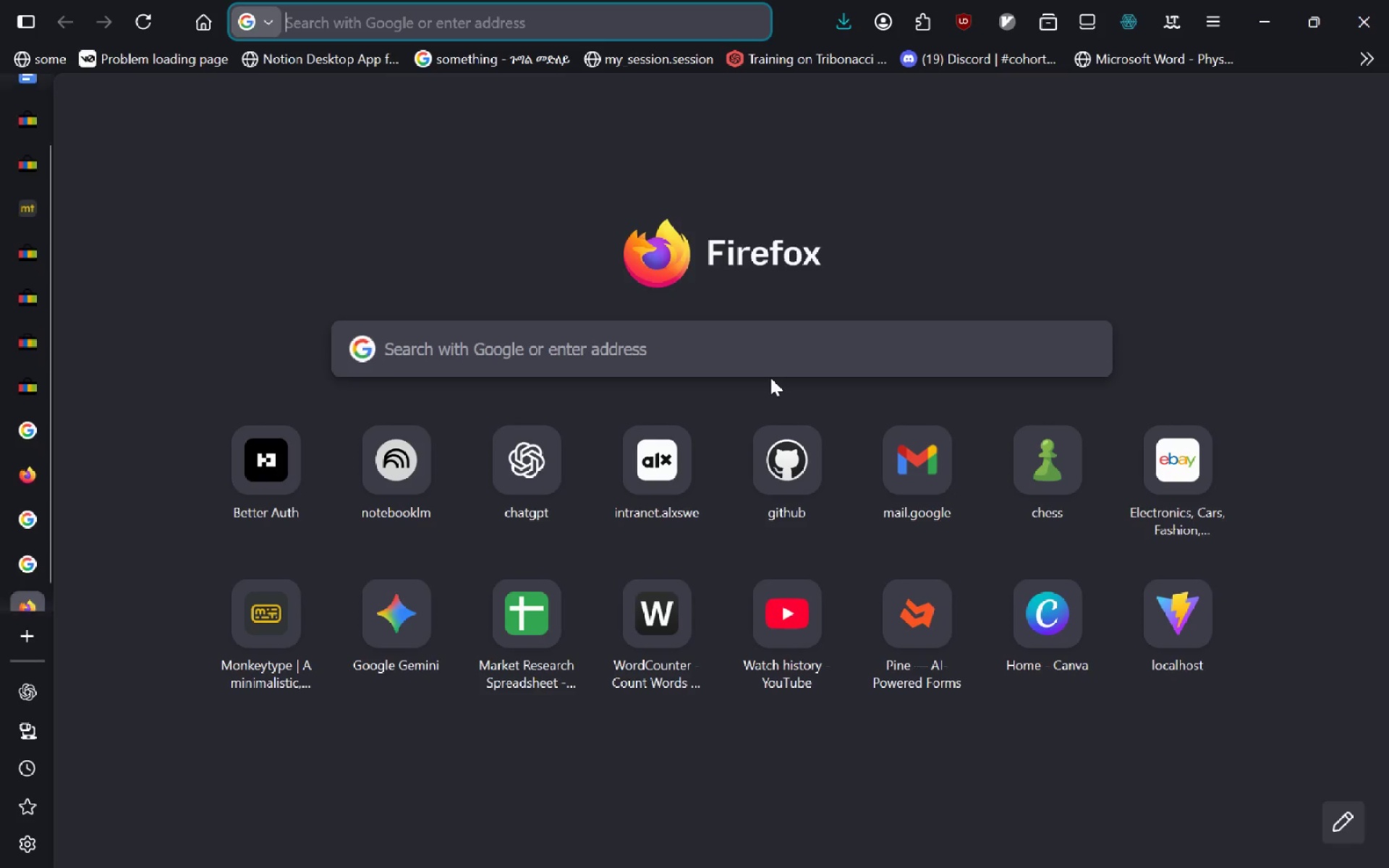 
key(Control+V)
 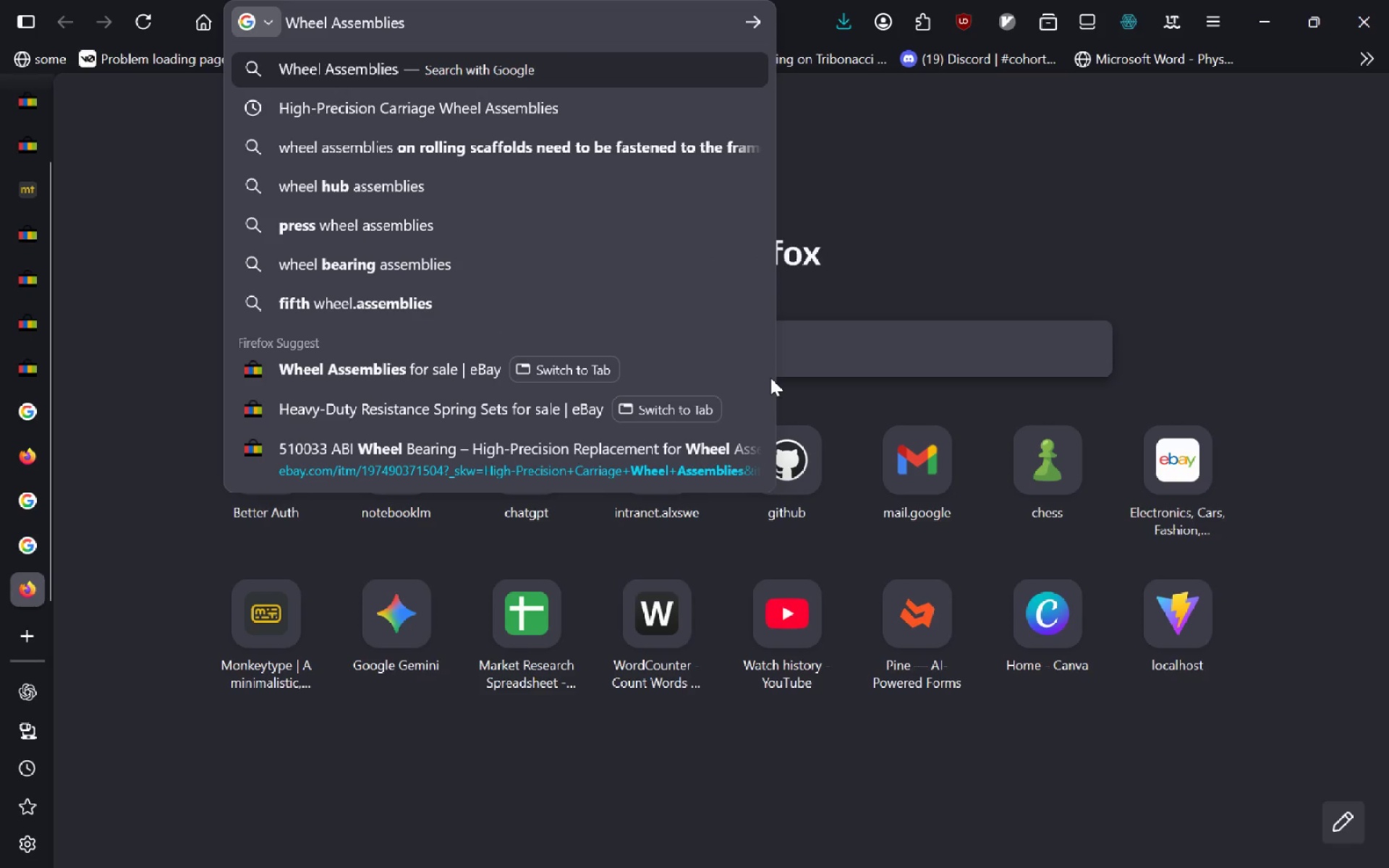 
key(Space)
 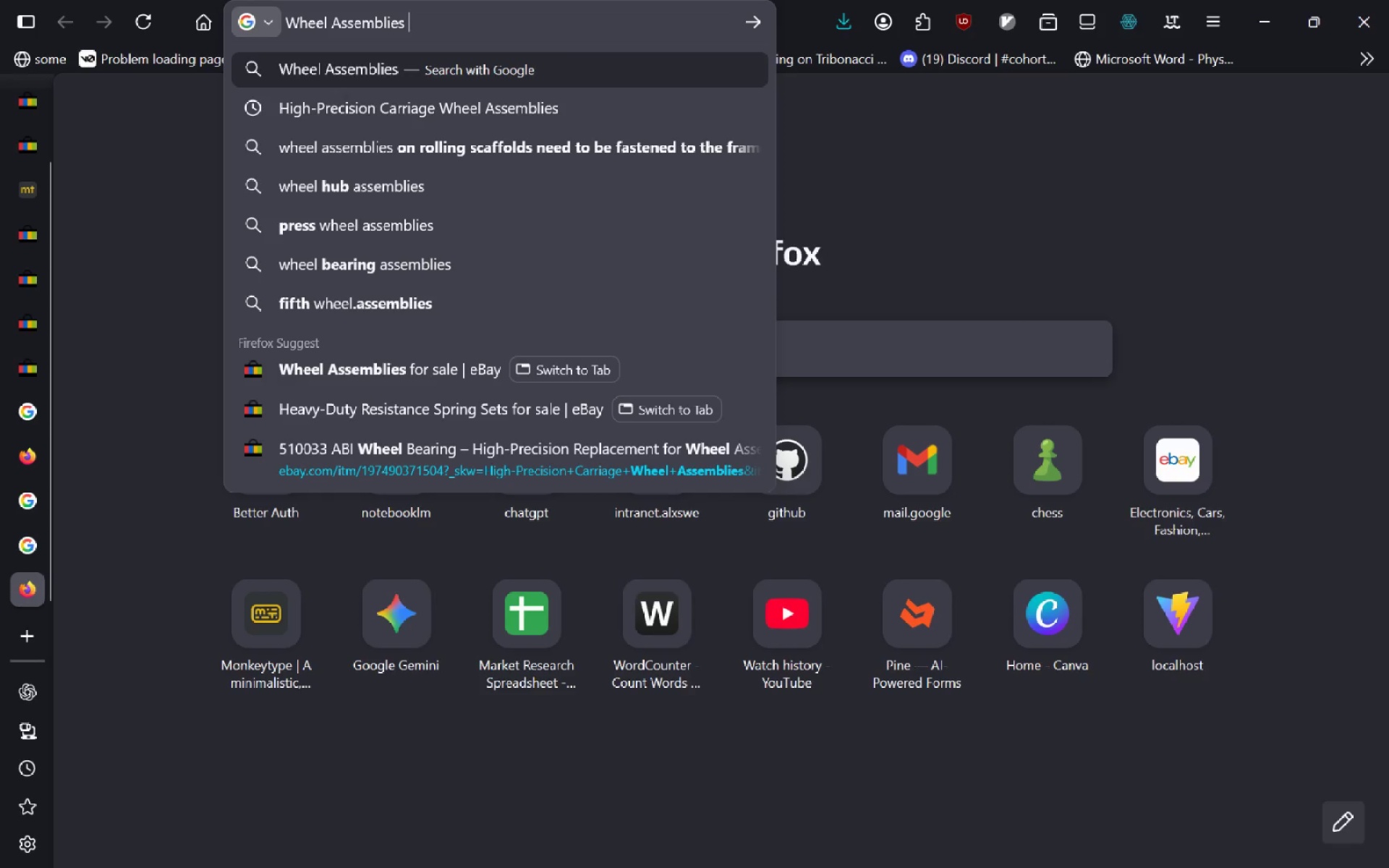 
key(Control+ControlLeft)
 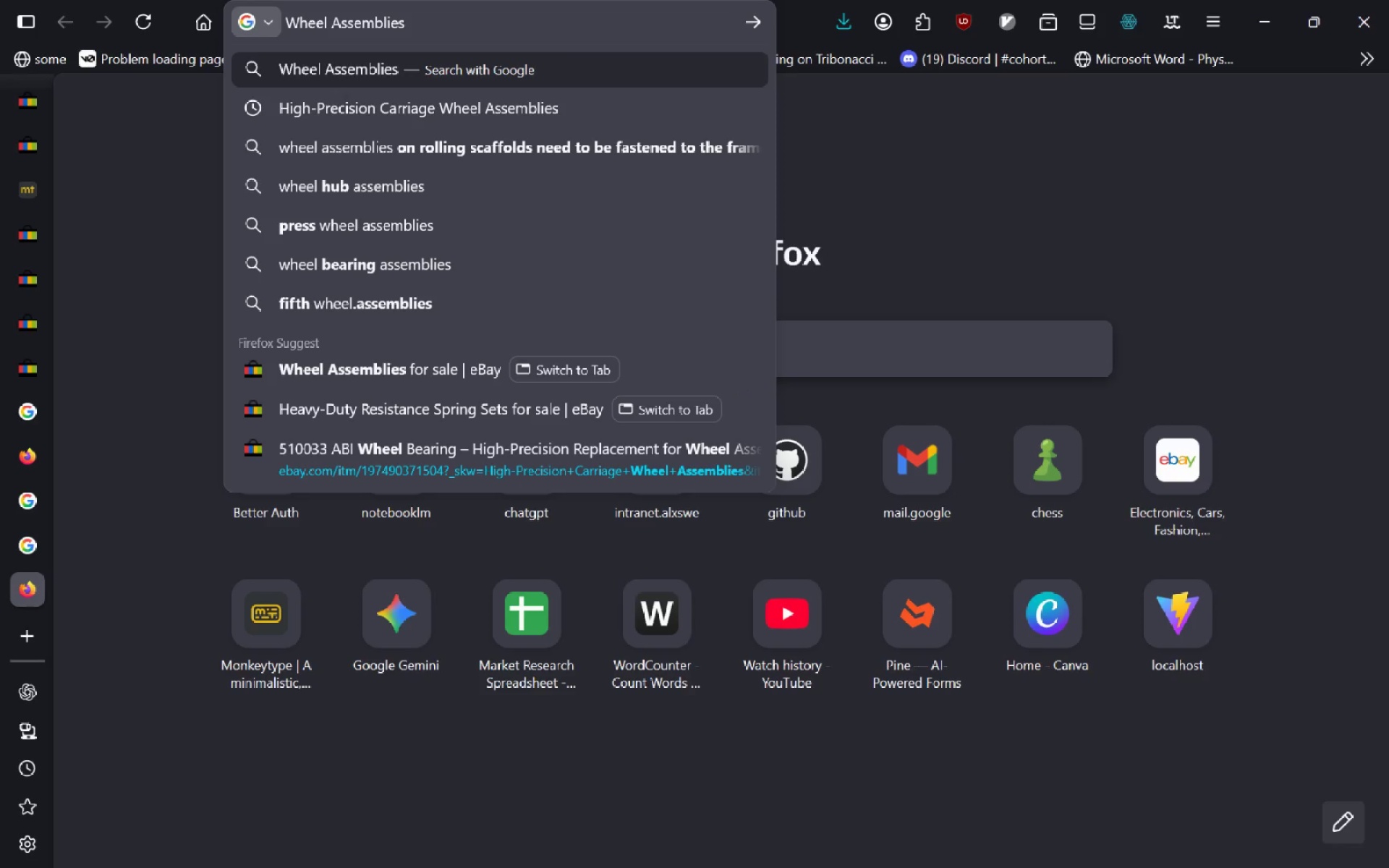 
key(Control+S)
 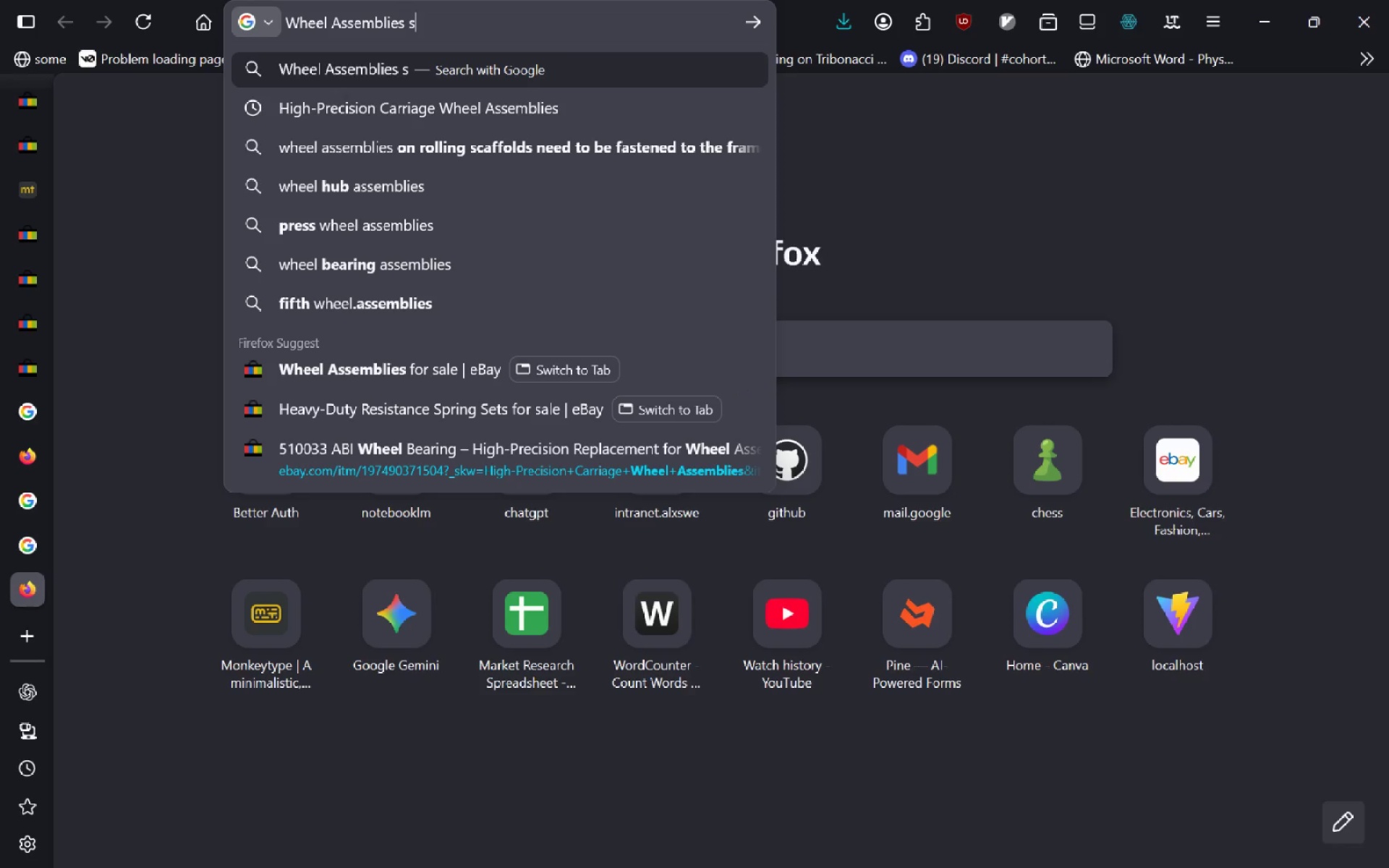 
type(o)
key(Backspace)
type(tock photos)
 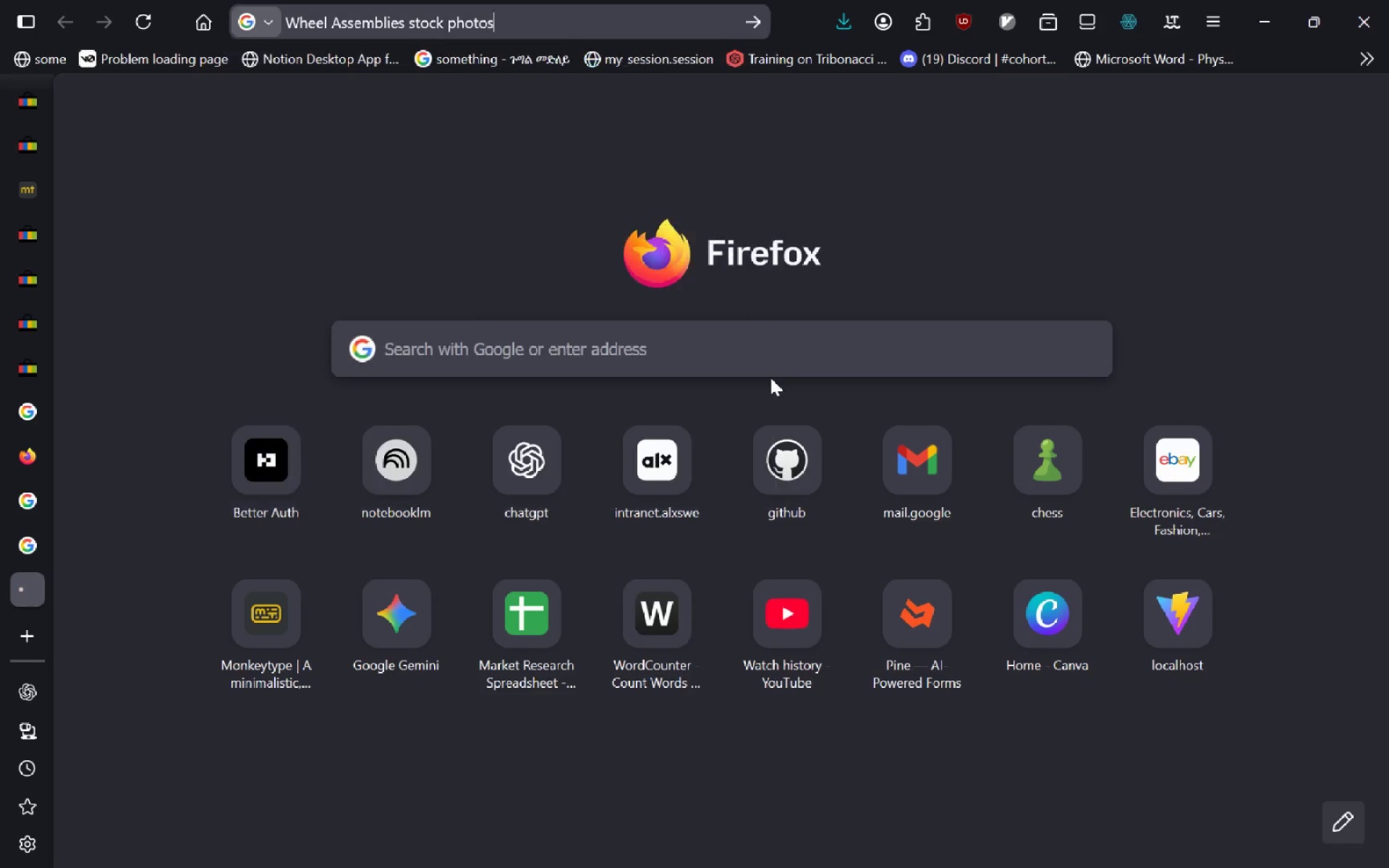 
key(Enter)
 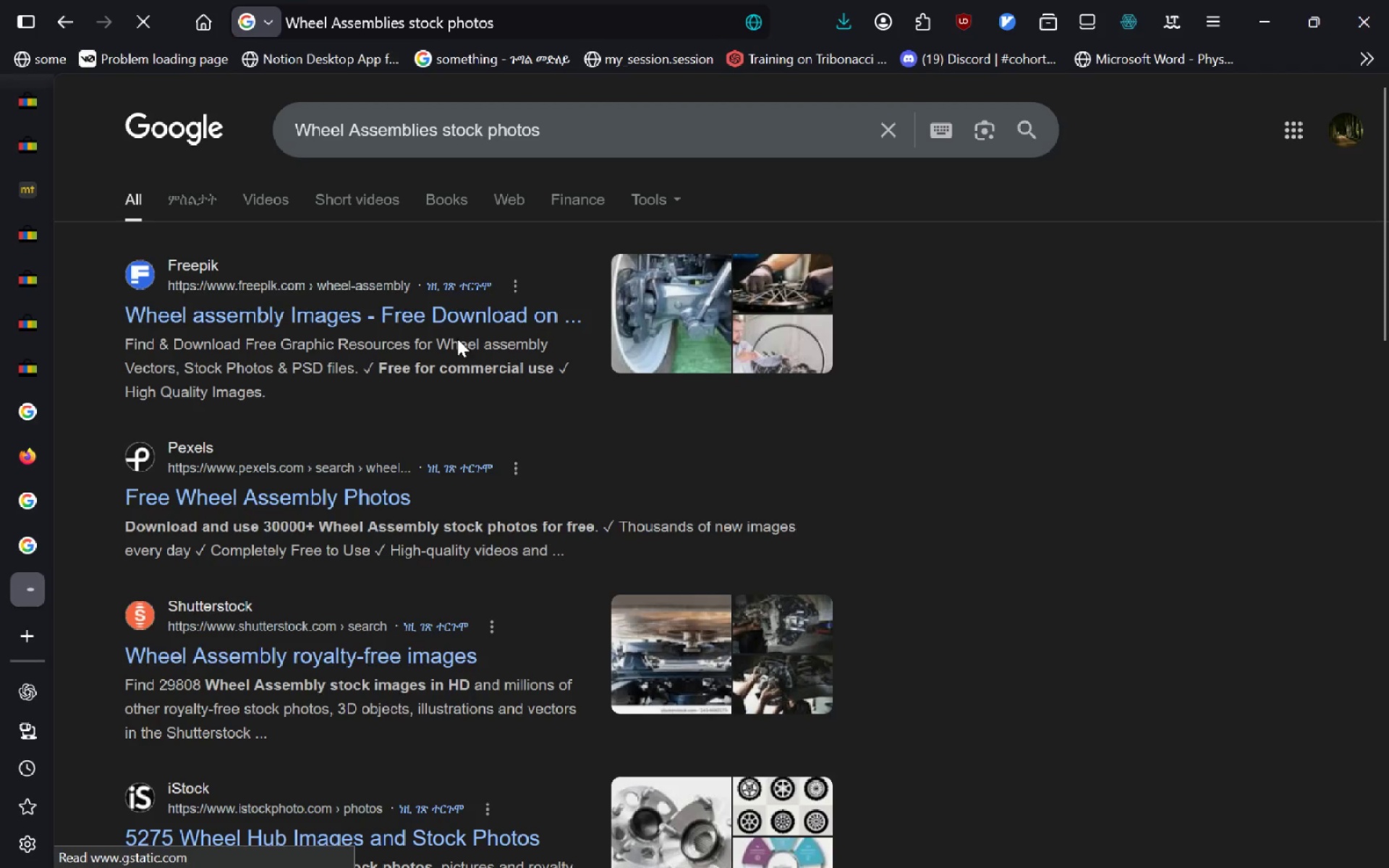 
left_click([383, 314])
 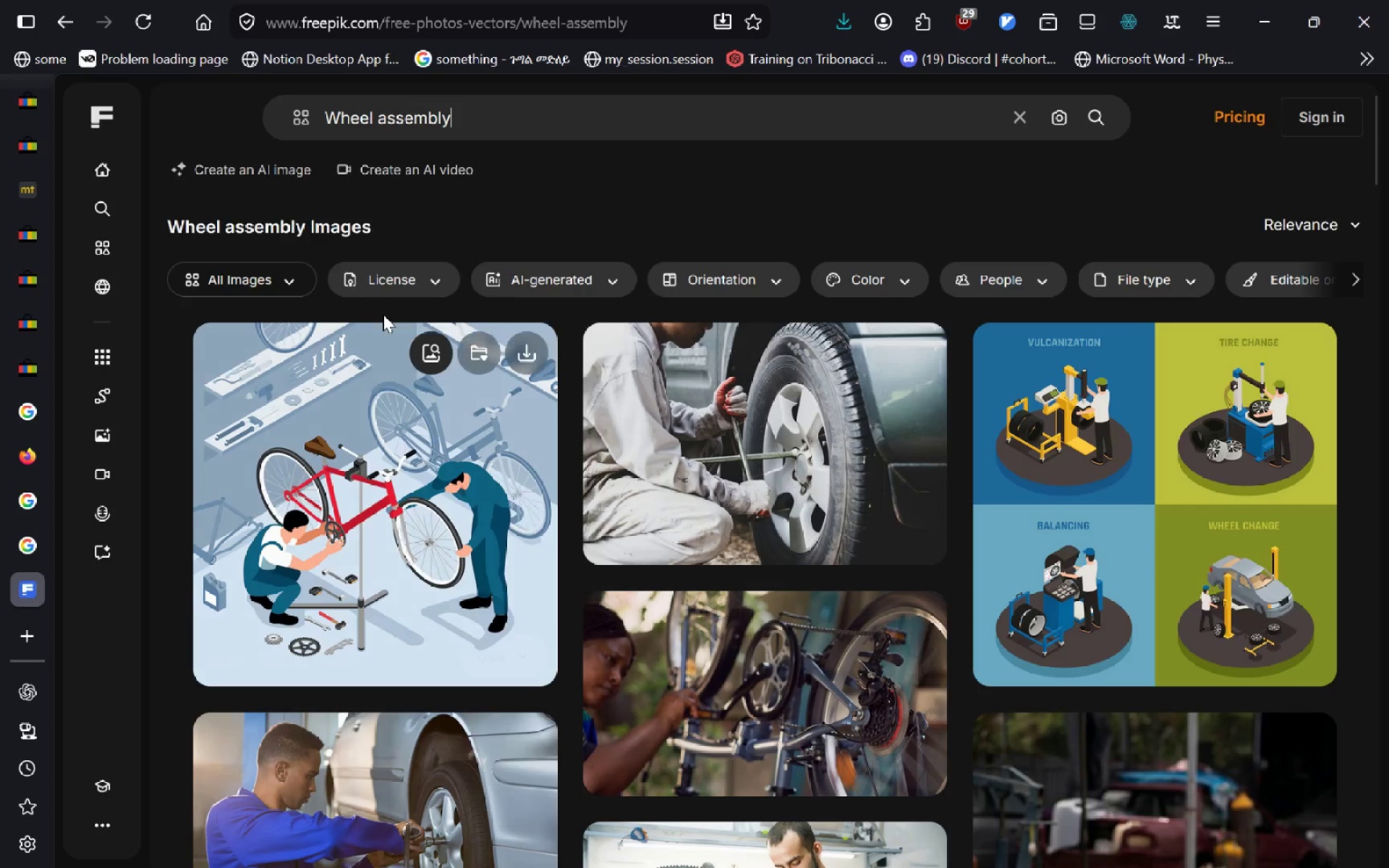 
wait(10.16)
 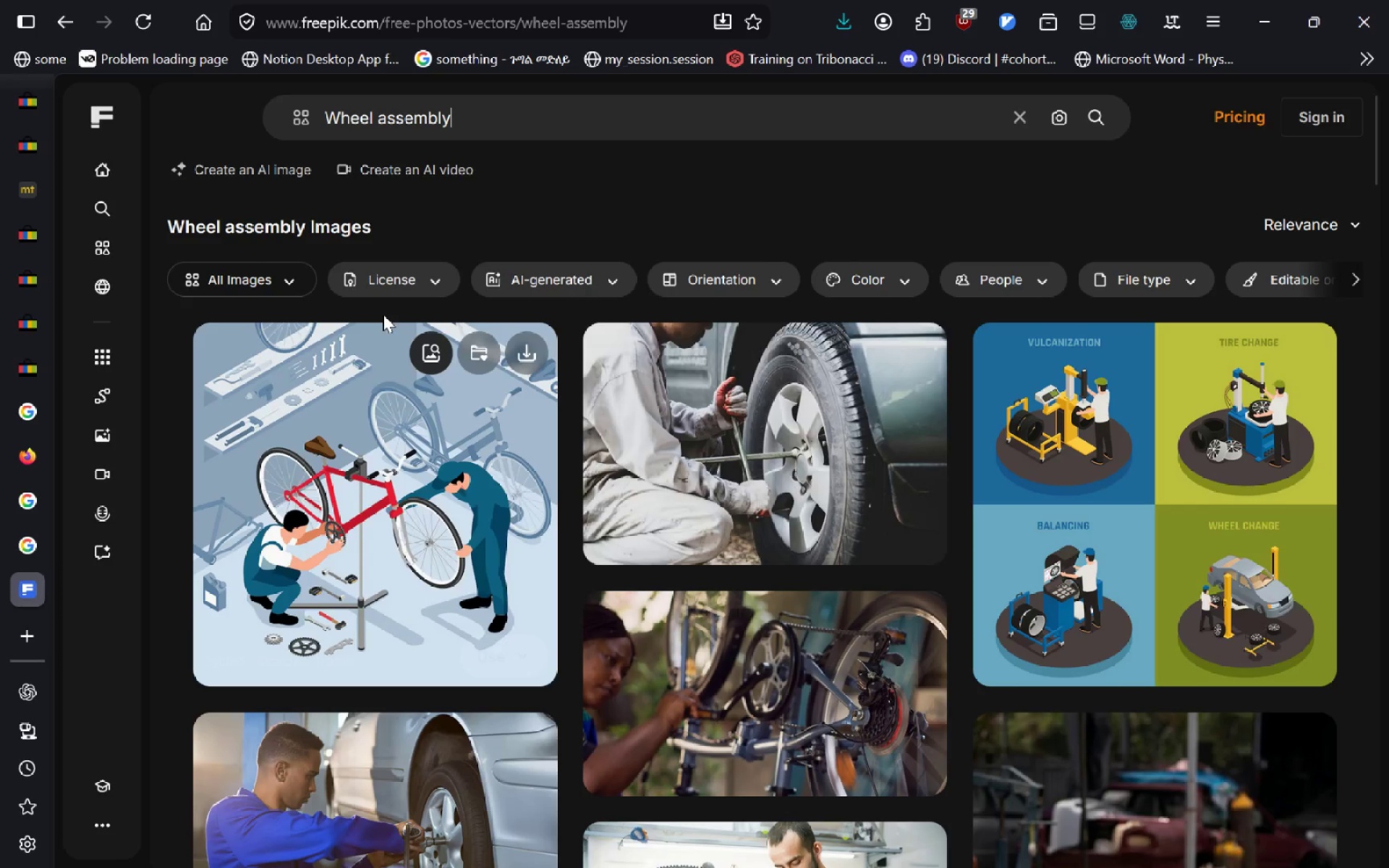 
key(Control+T)
 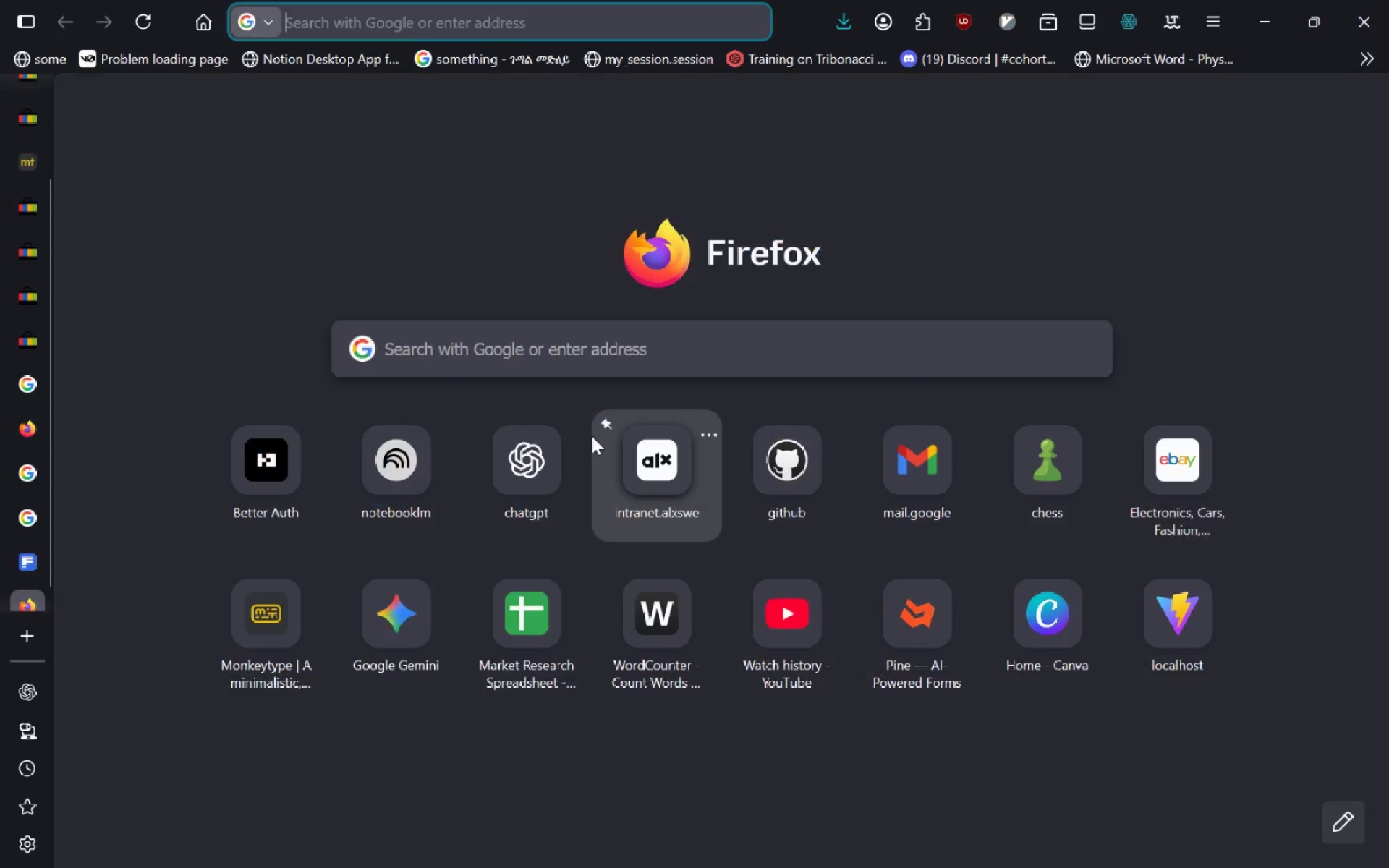 
type(wheel assembli)
key(Backspace)
type(y)
 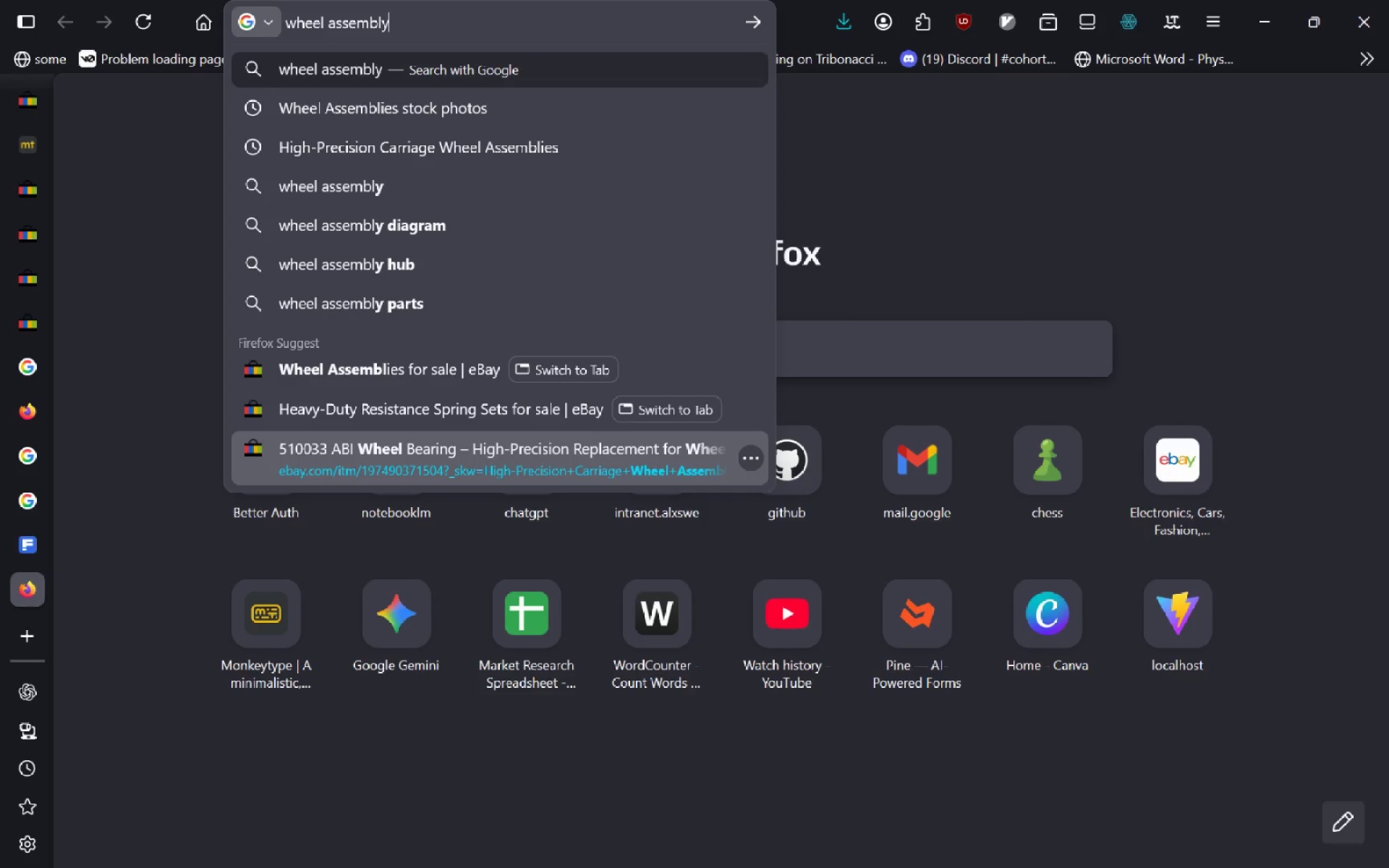 
key(Enter)
 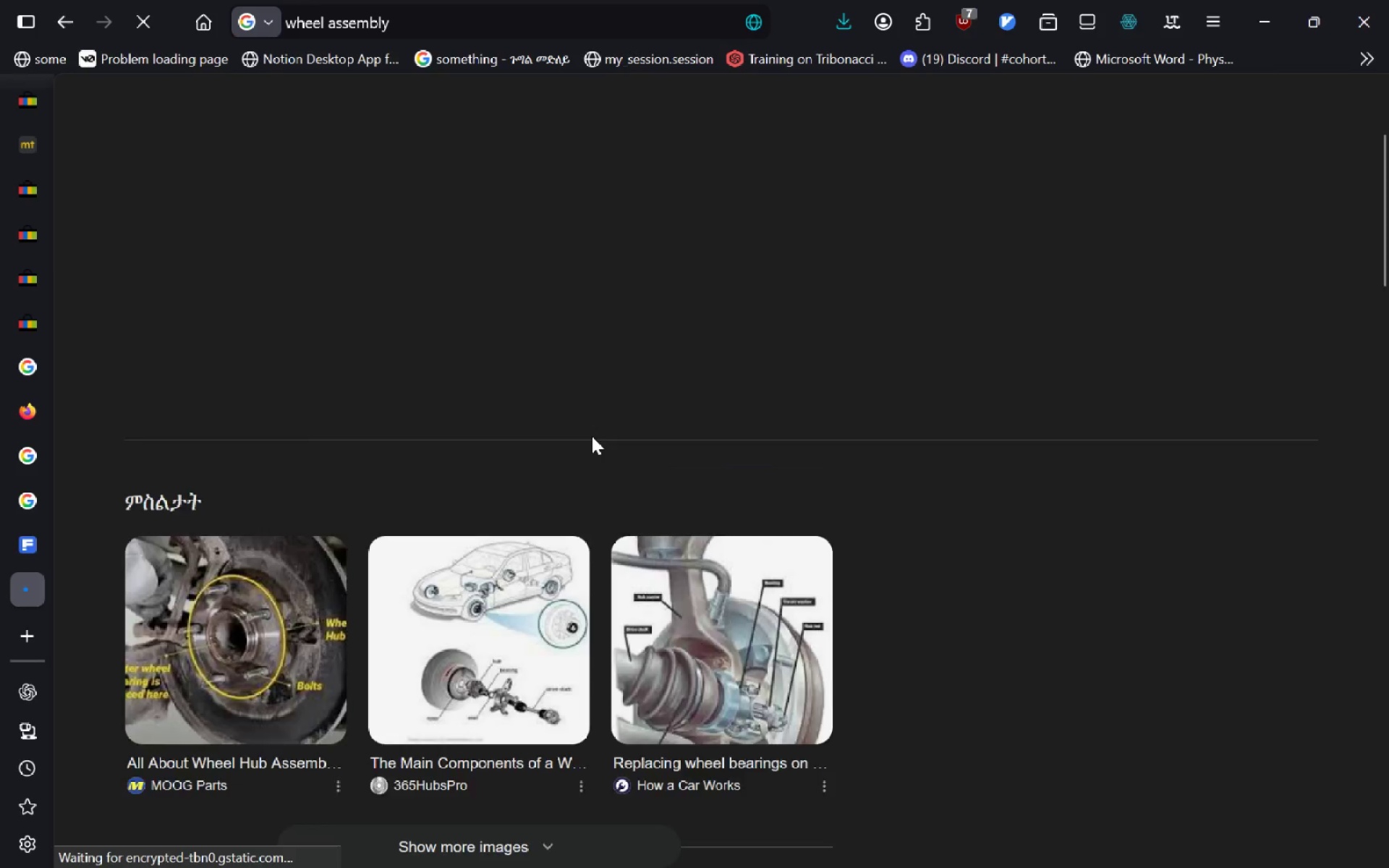 
left_click([521, 27])
 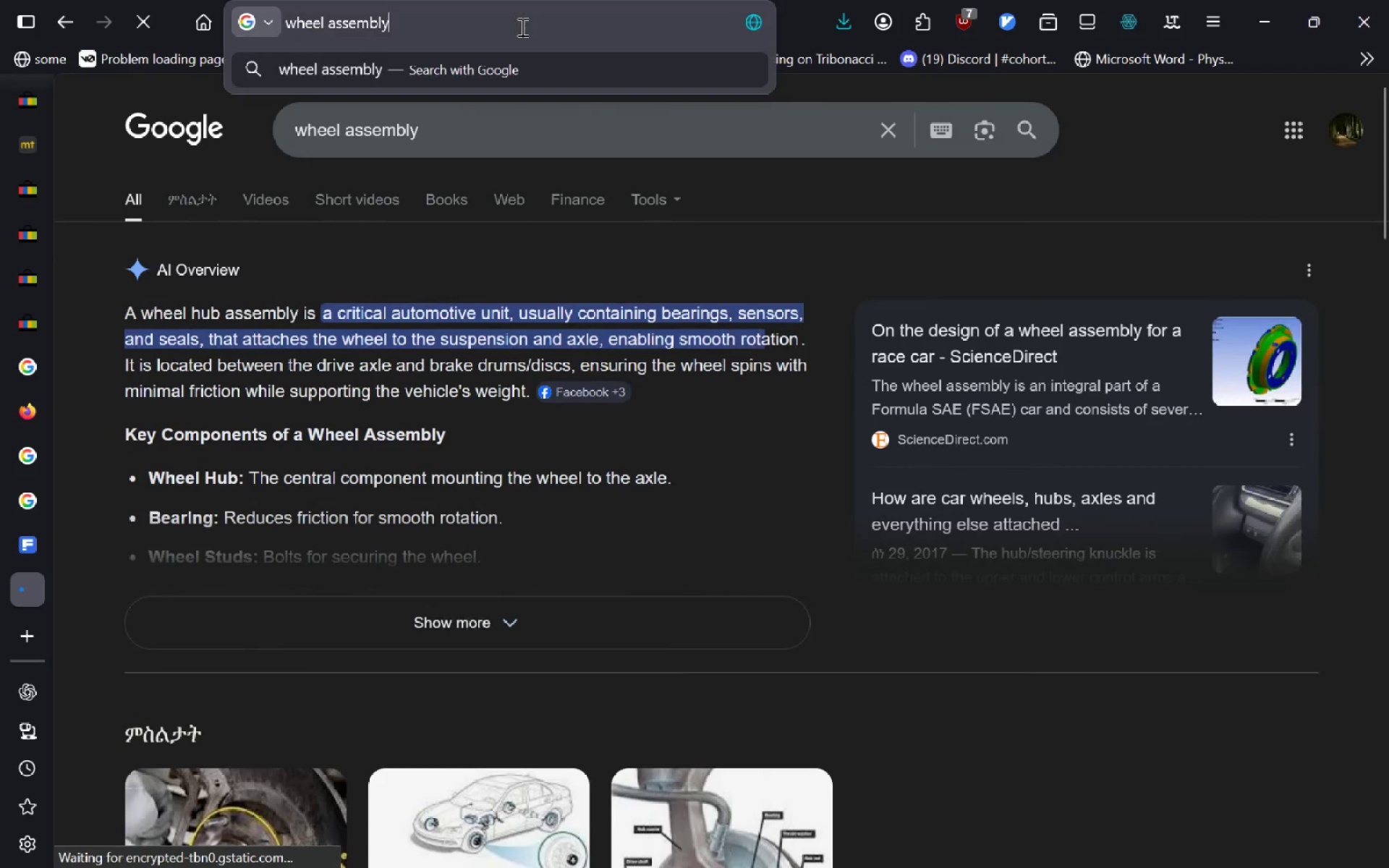 
key(ArrowRight)
 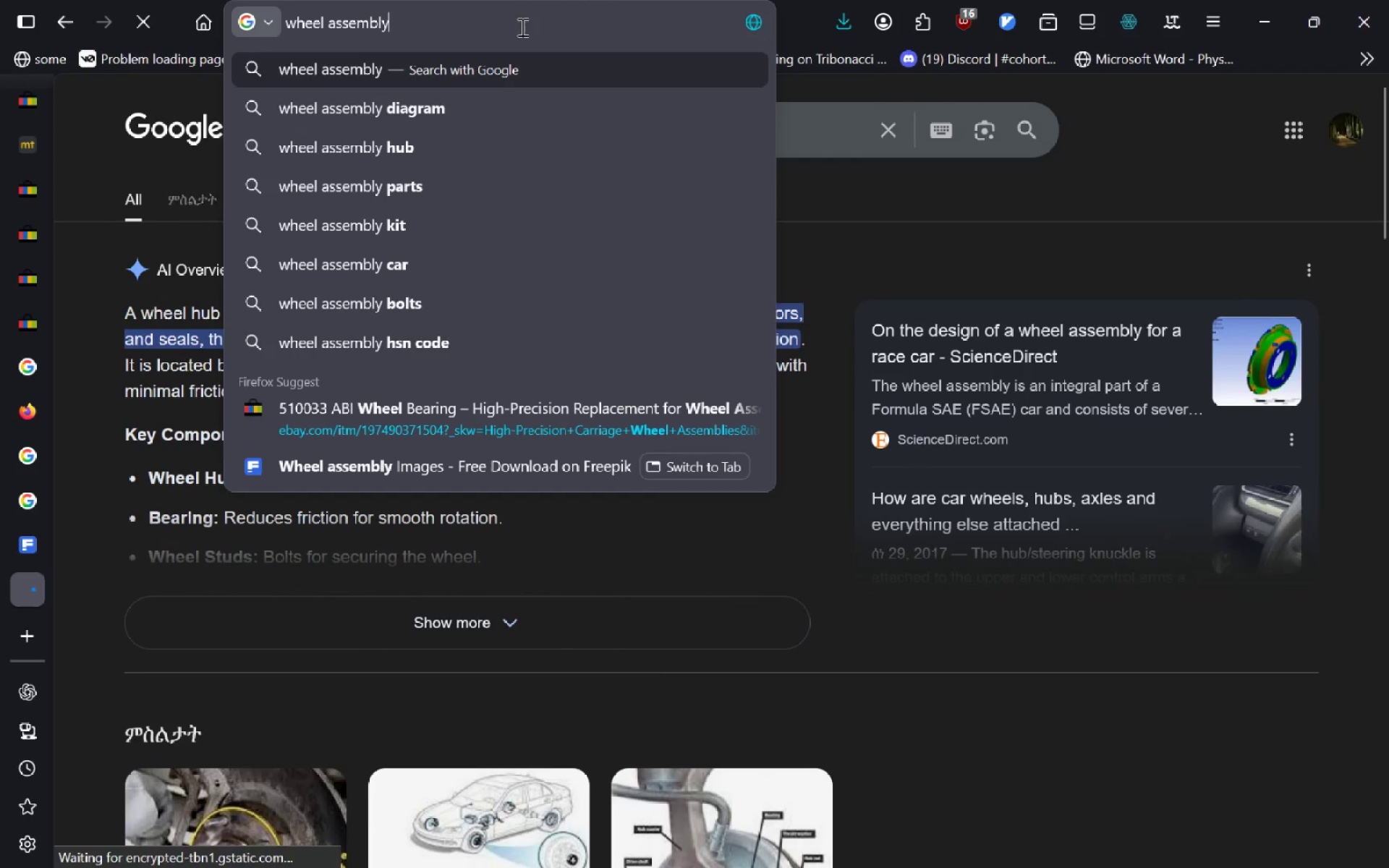 
type( ebay)
 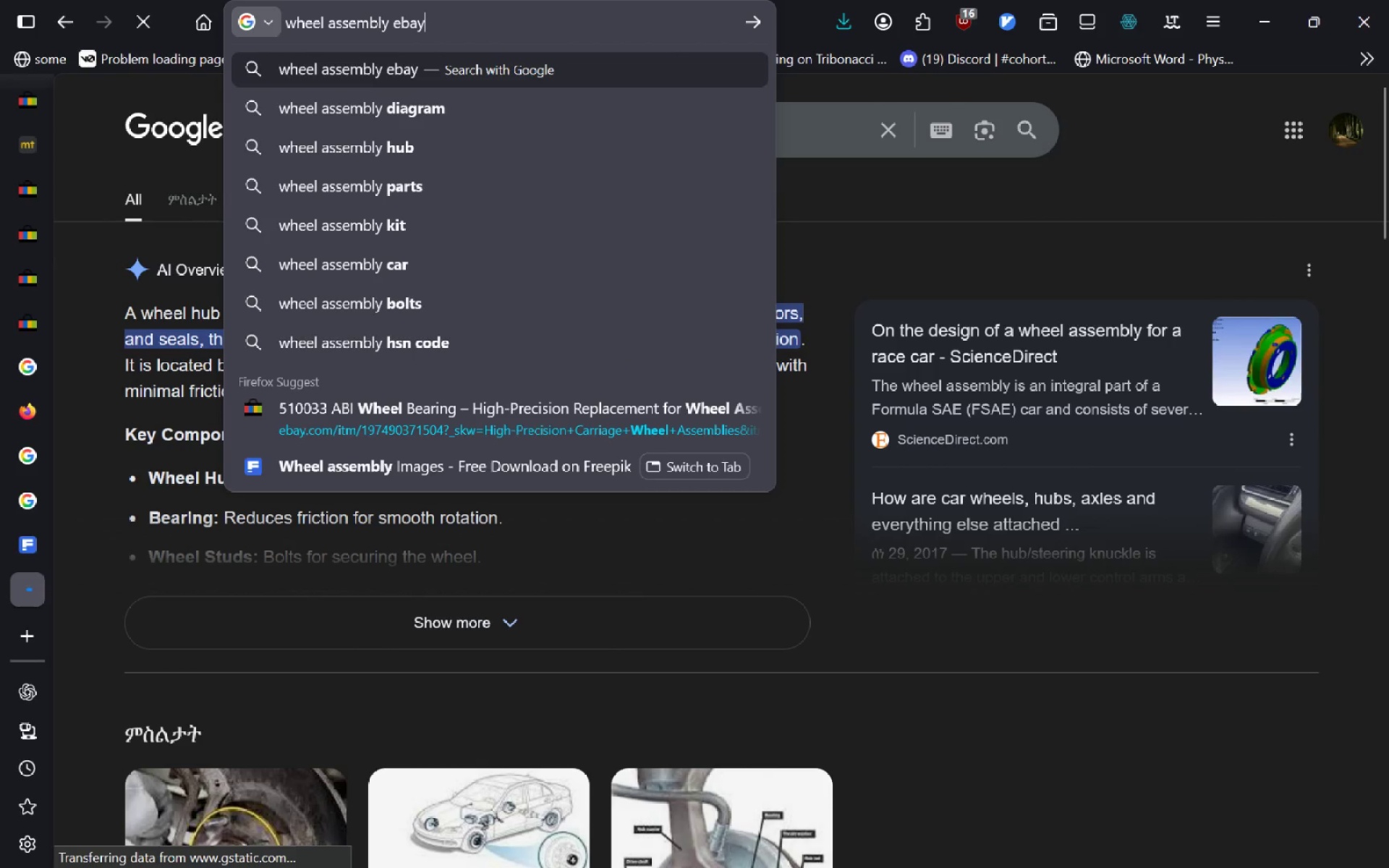 
key(Enter)
 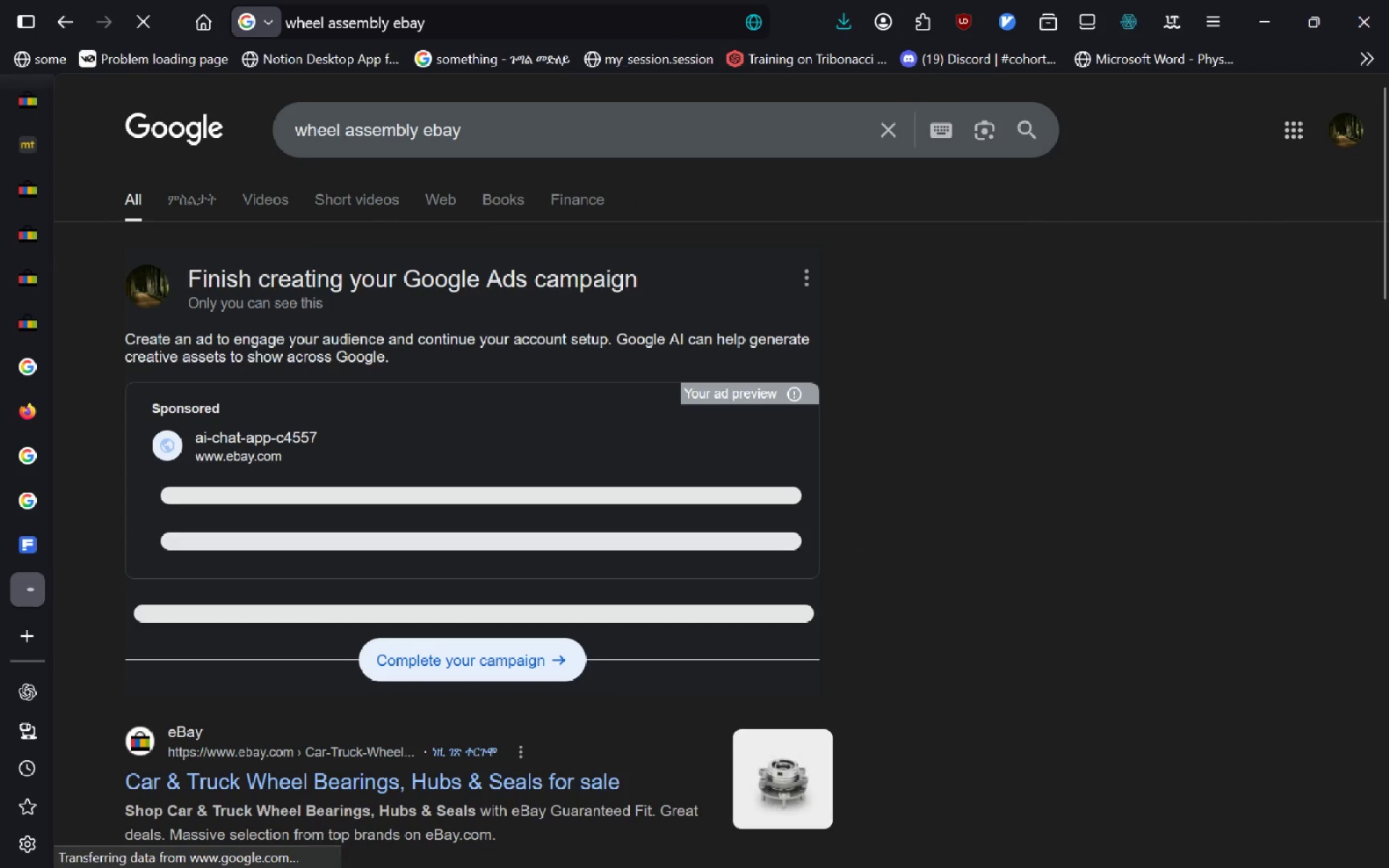 
mouse_move([485, 482])
 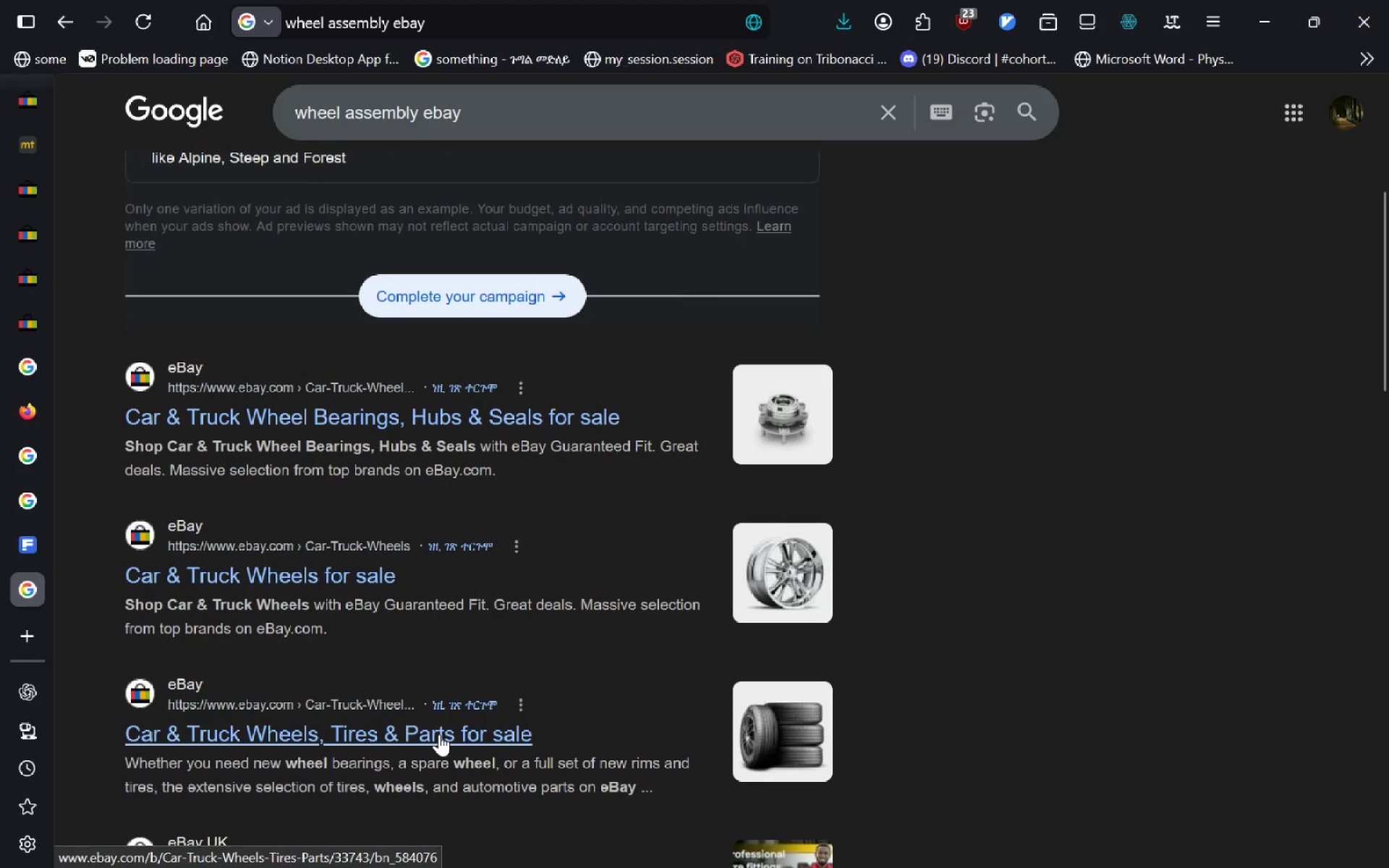 
wait(9.11)
 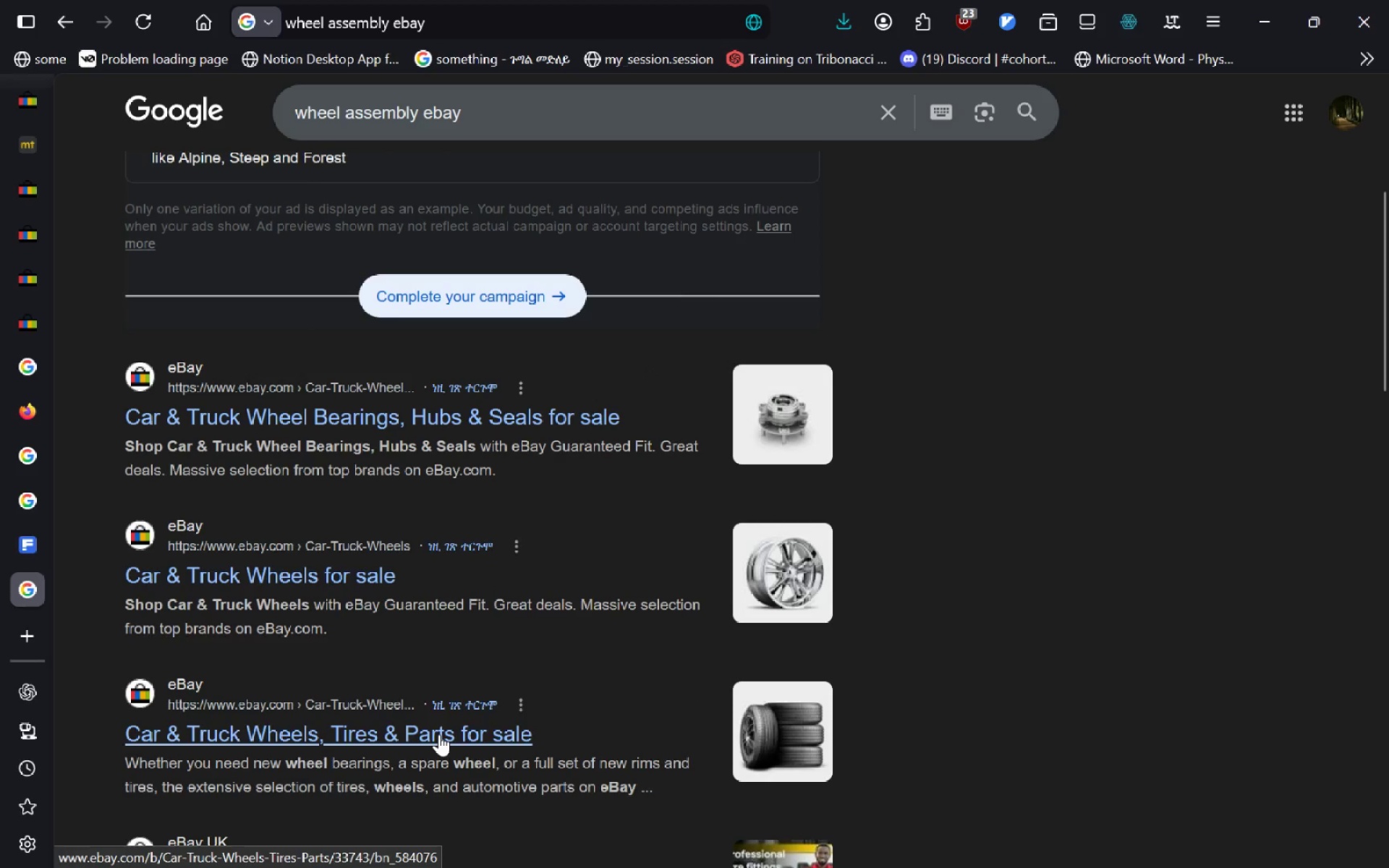 
left_click([37, 110])
 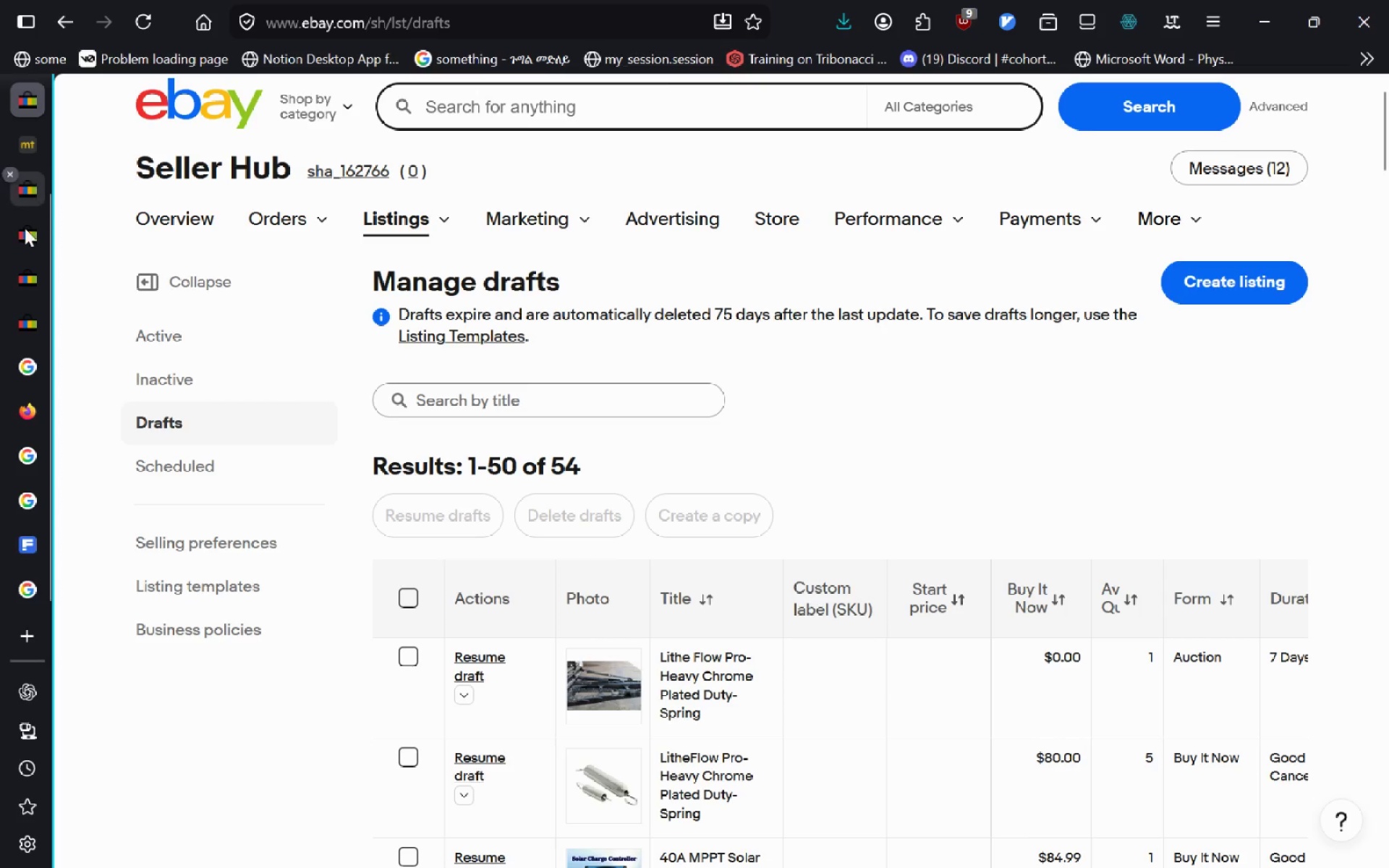 
left_click([36, 127])
 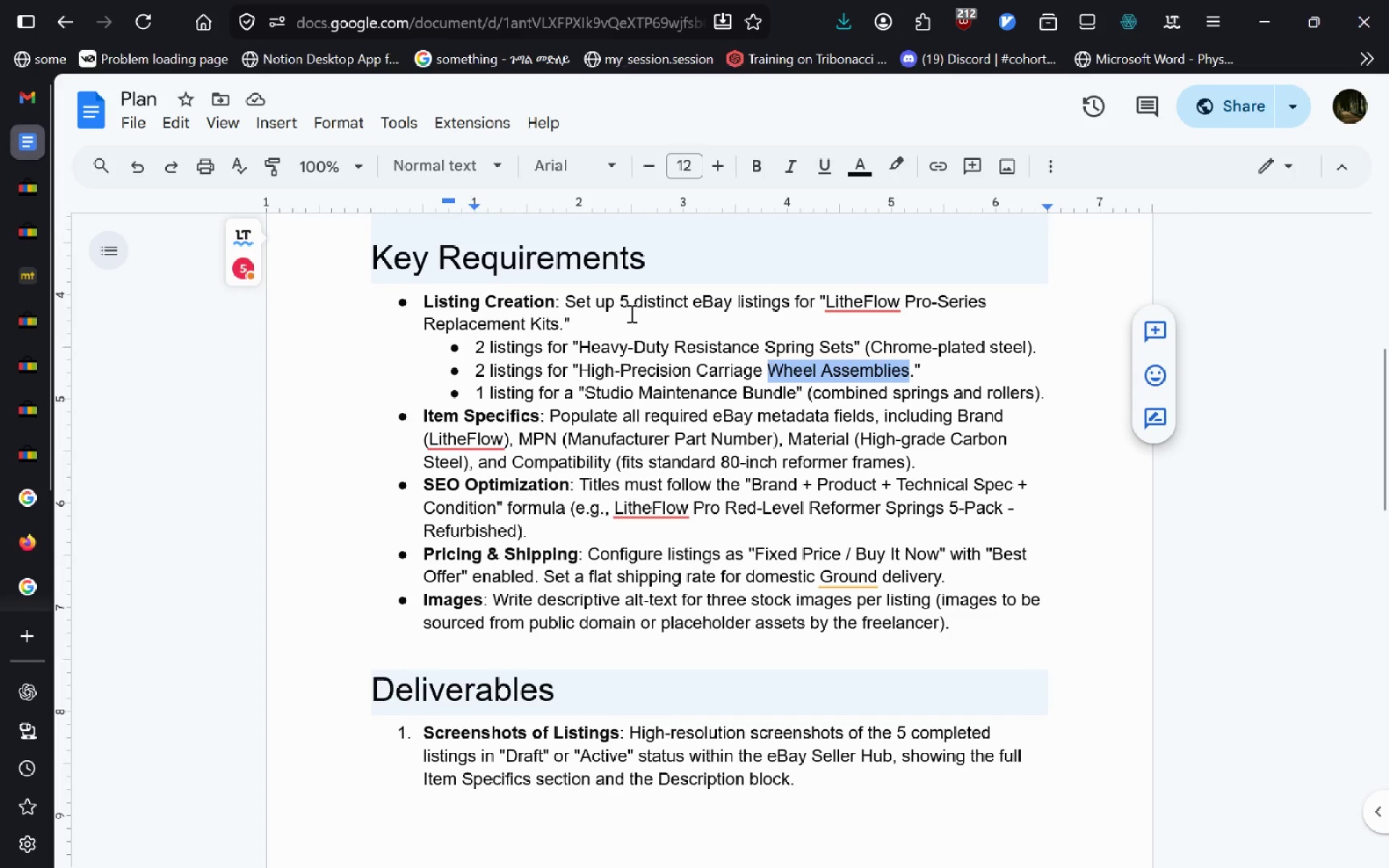 
left_click_drag(start_coordinate=[766, 367], to_coordinate=[691, 368])
 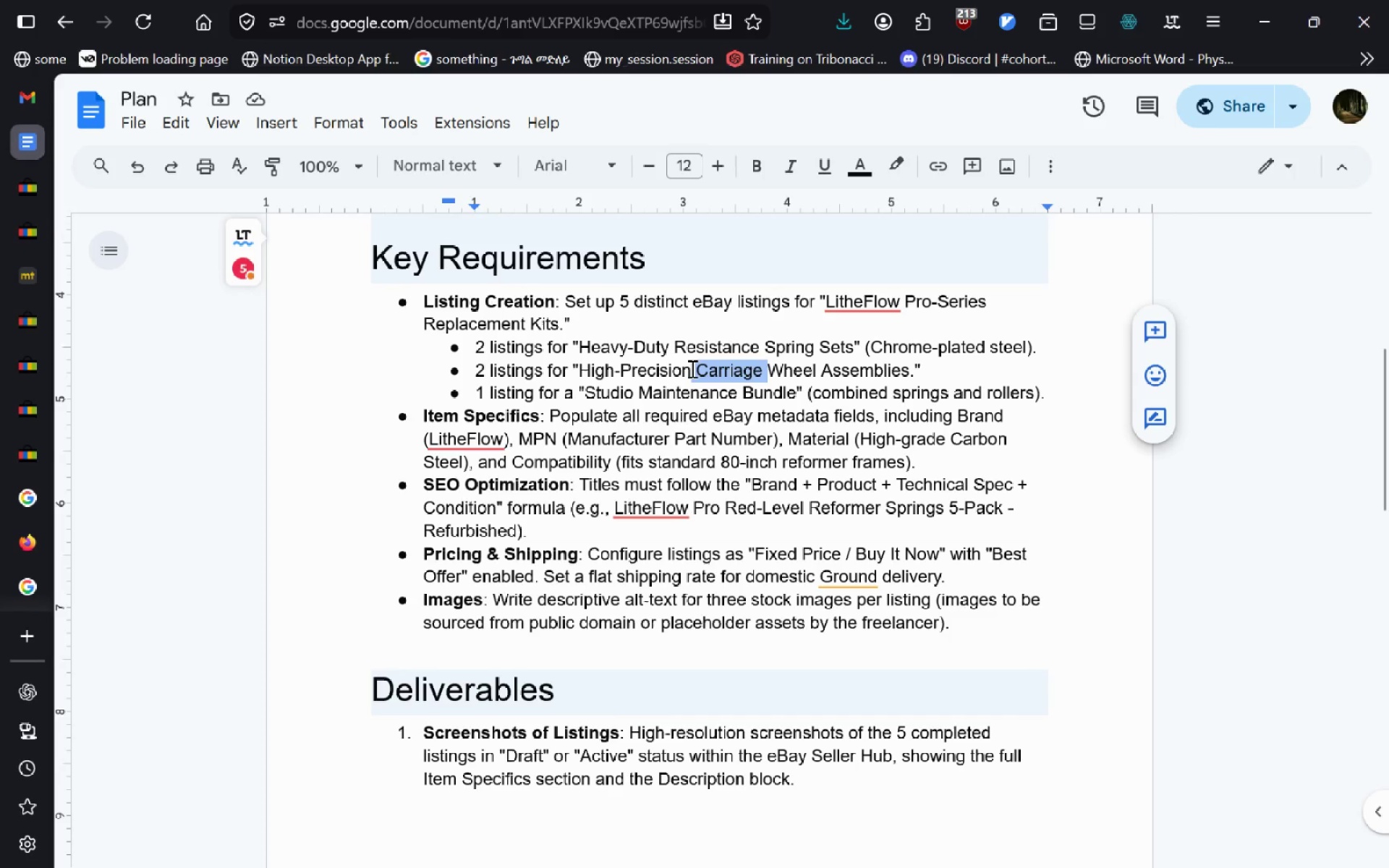 
key(Control+C)
 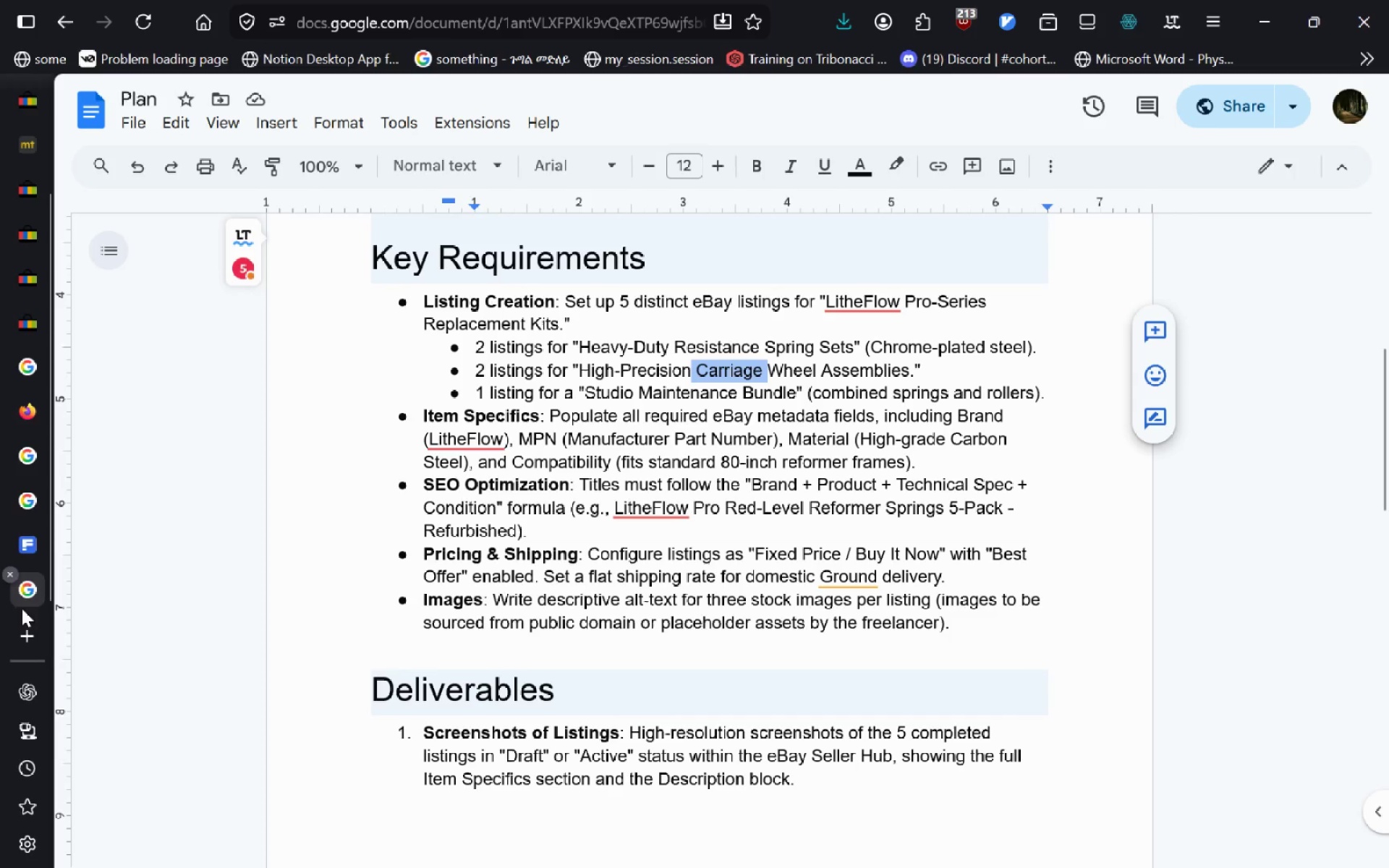 
left_click([23, 595])
 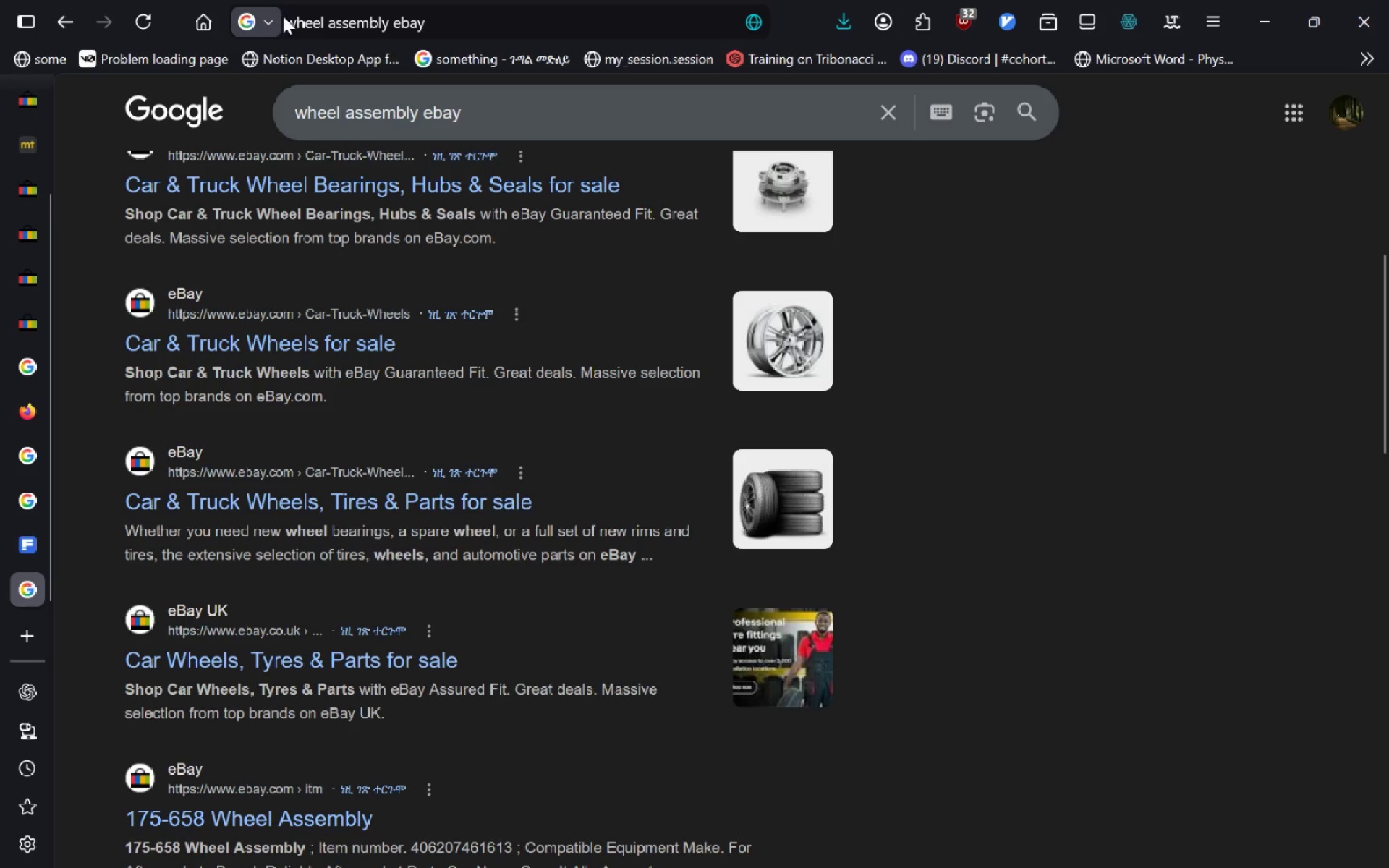 
left_click([288, 16])
 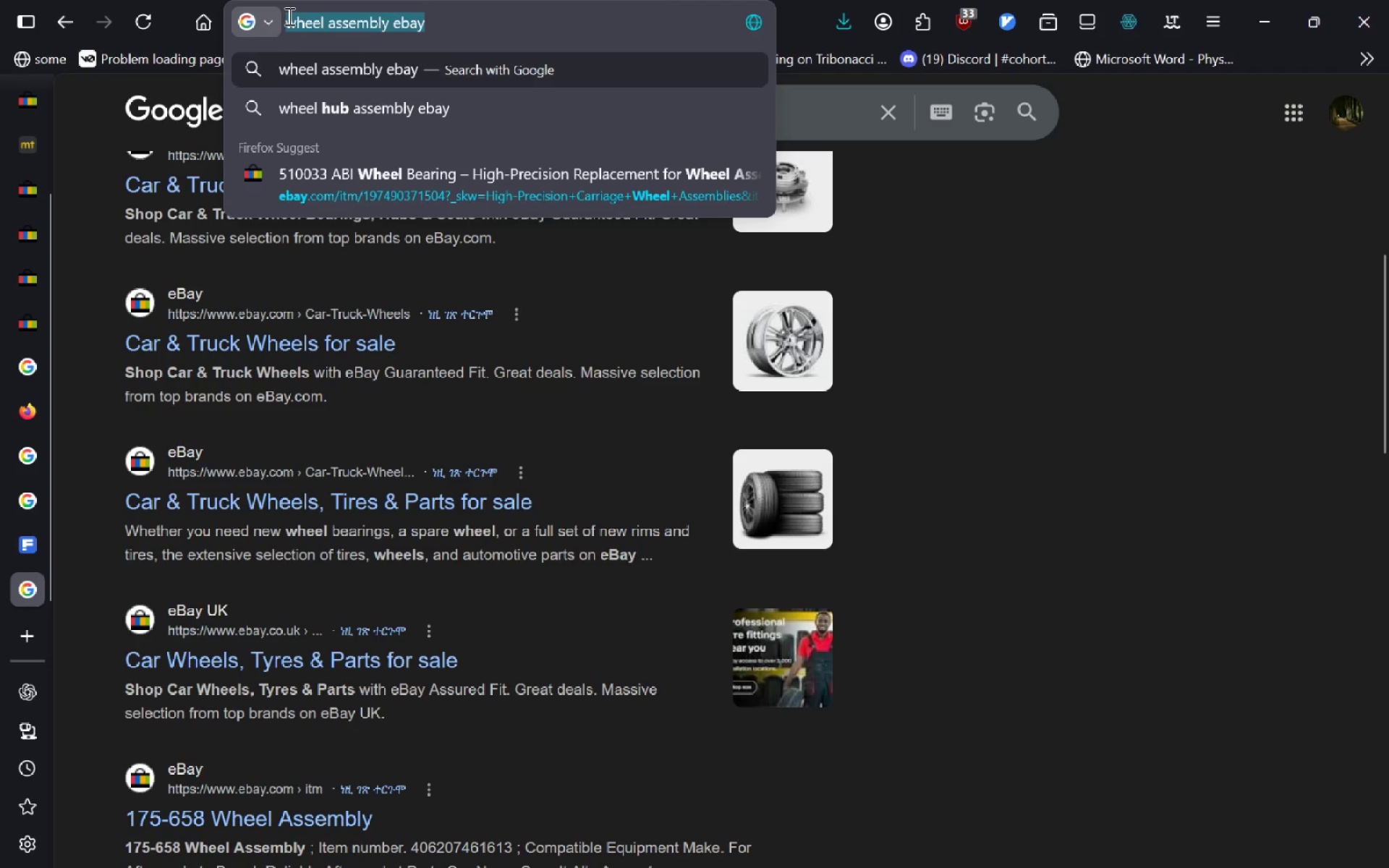 
key(Space)
 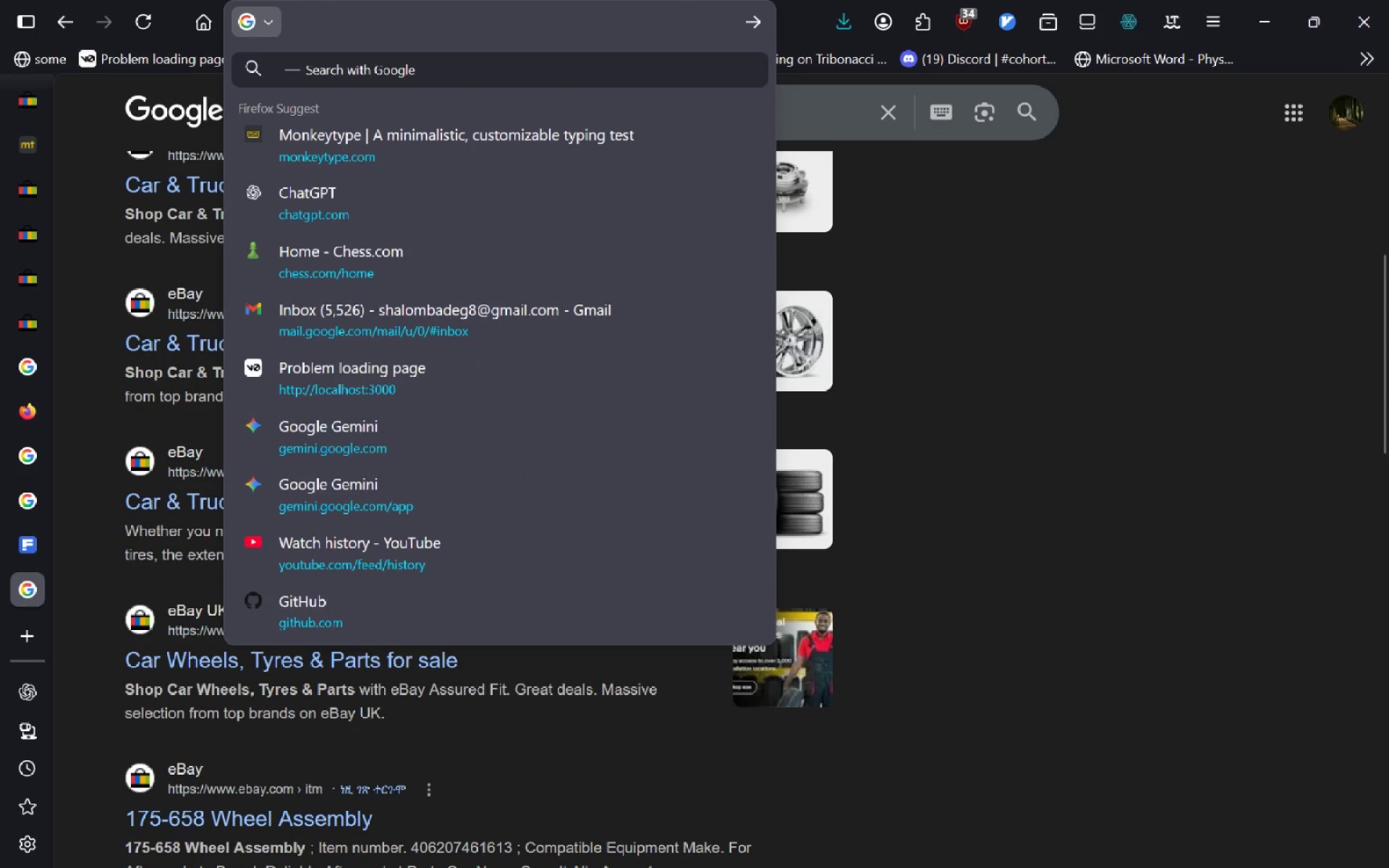 
key(W)
 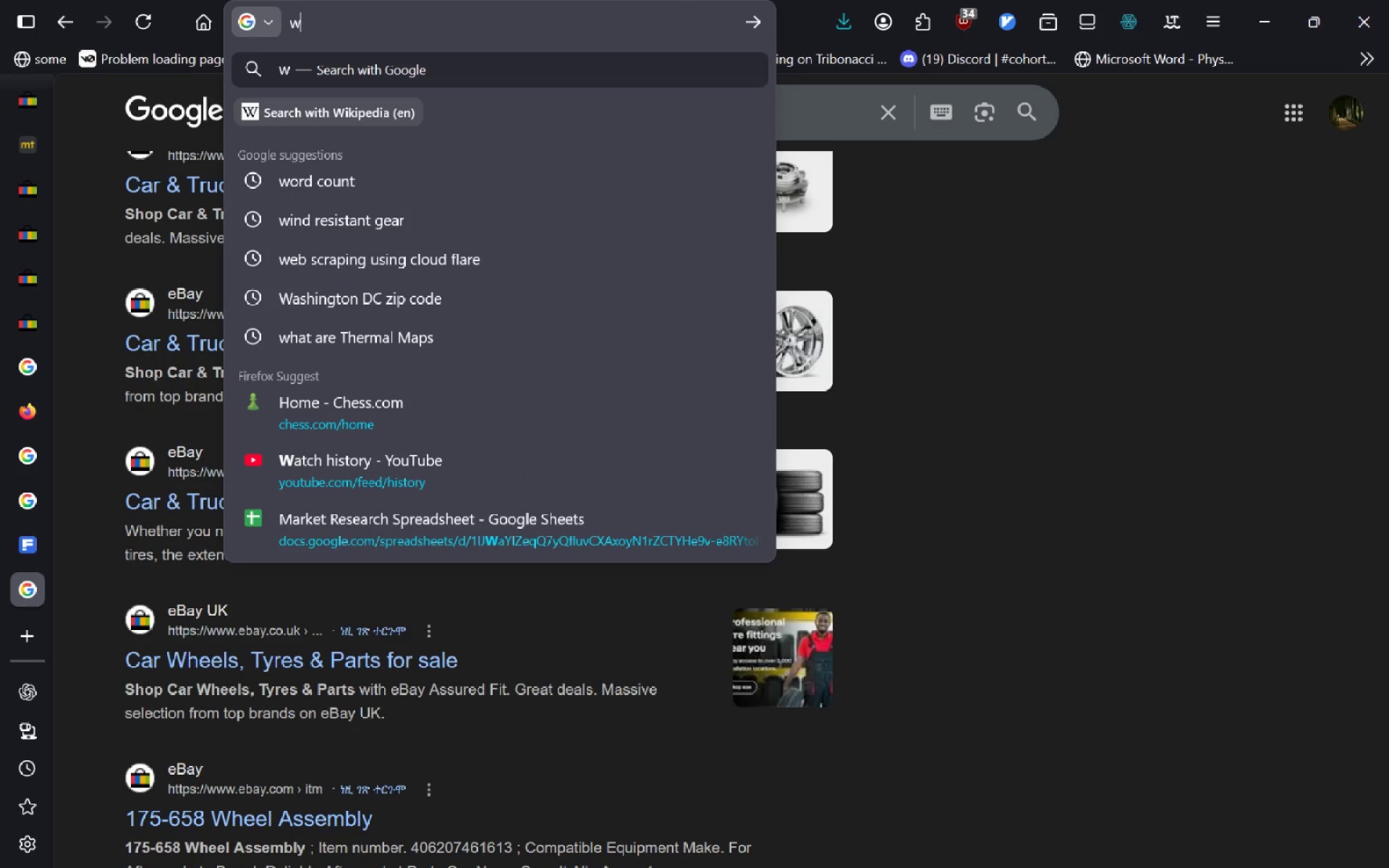 
key(Backspace)
 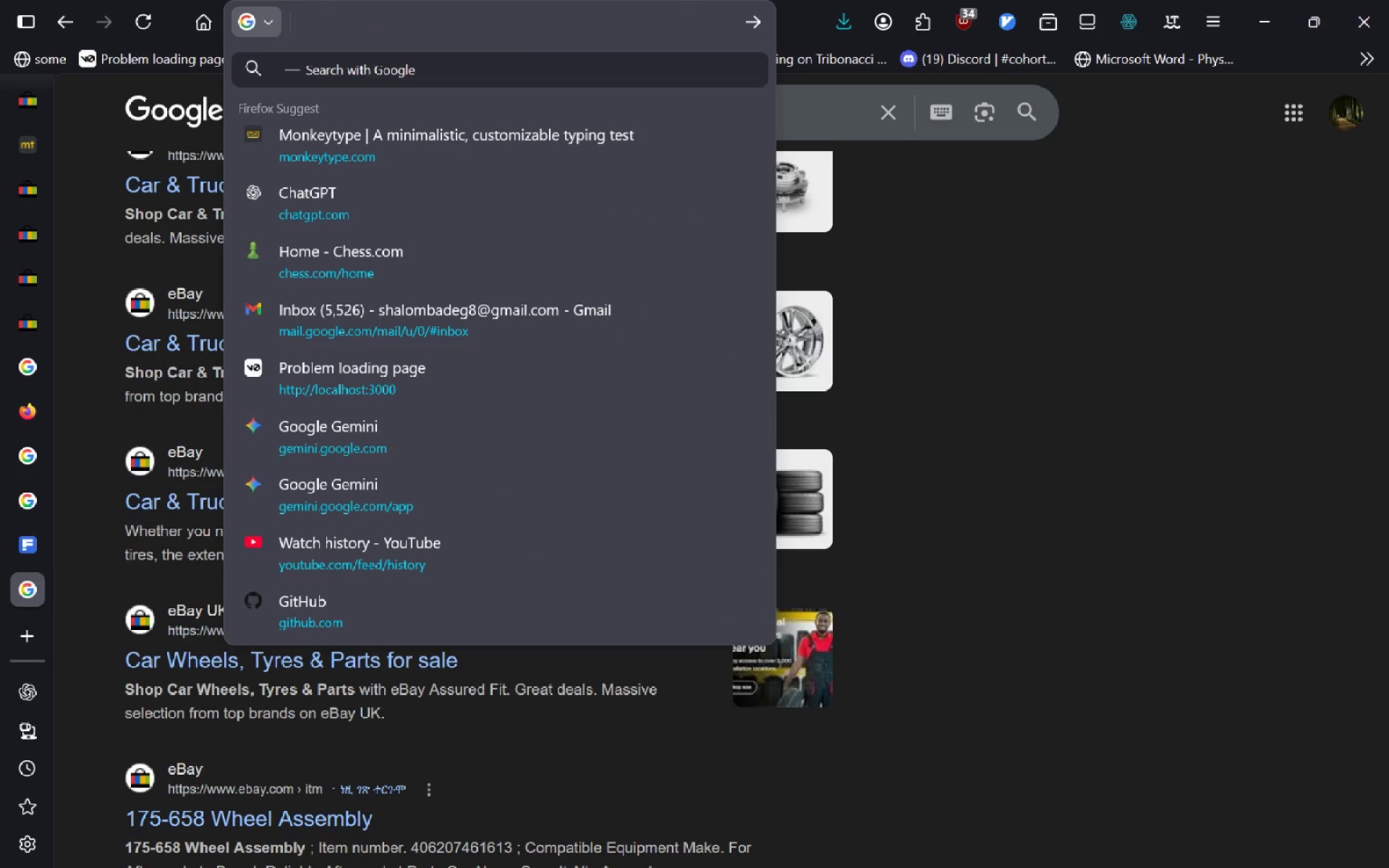 
key(Control+V)
 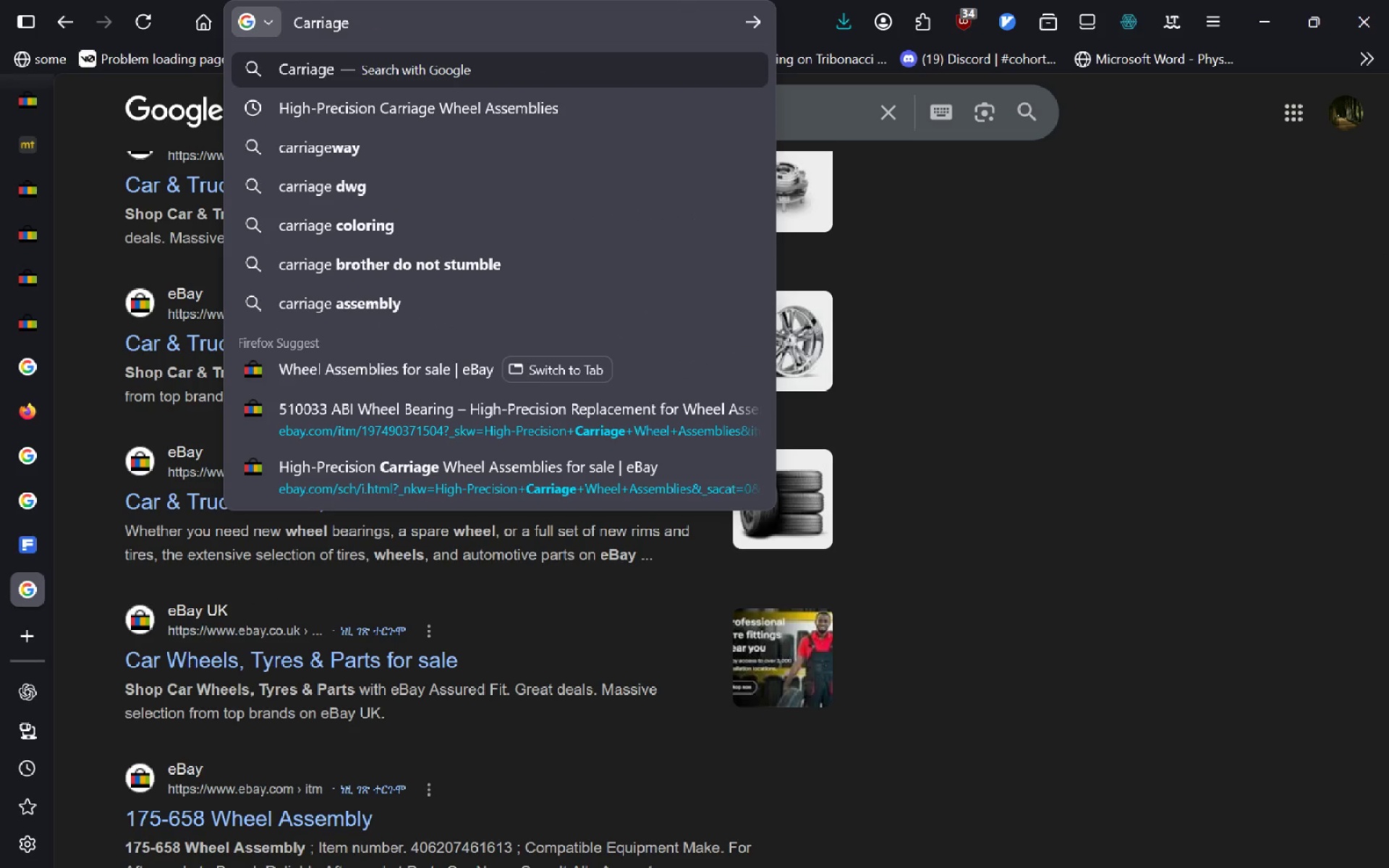 
type(wheel assmbly)
 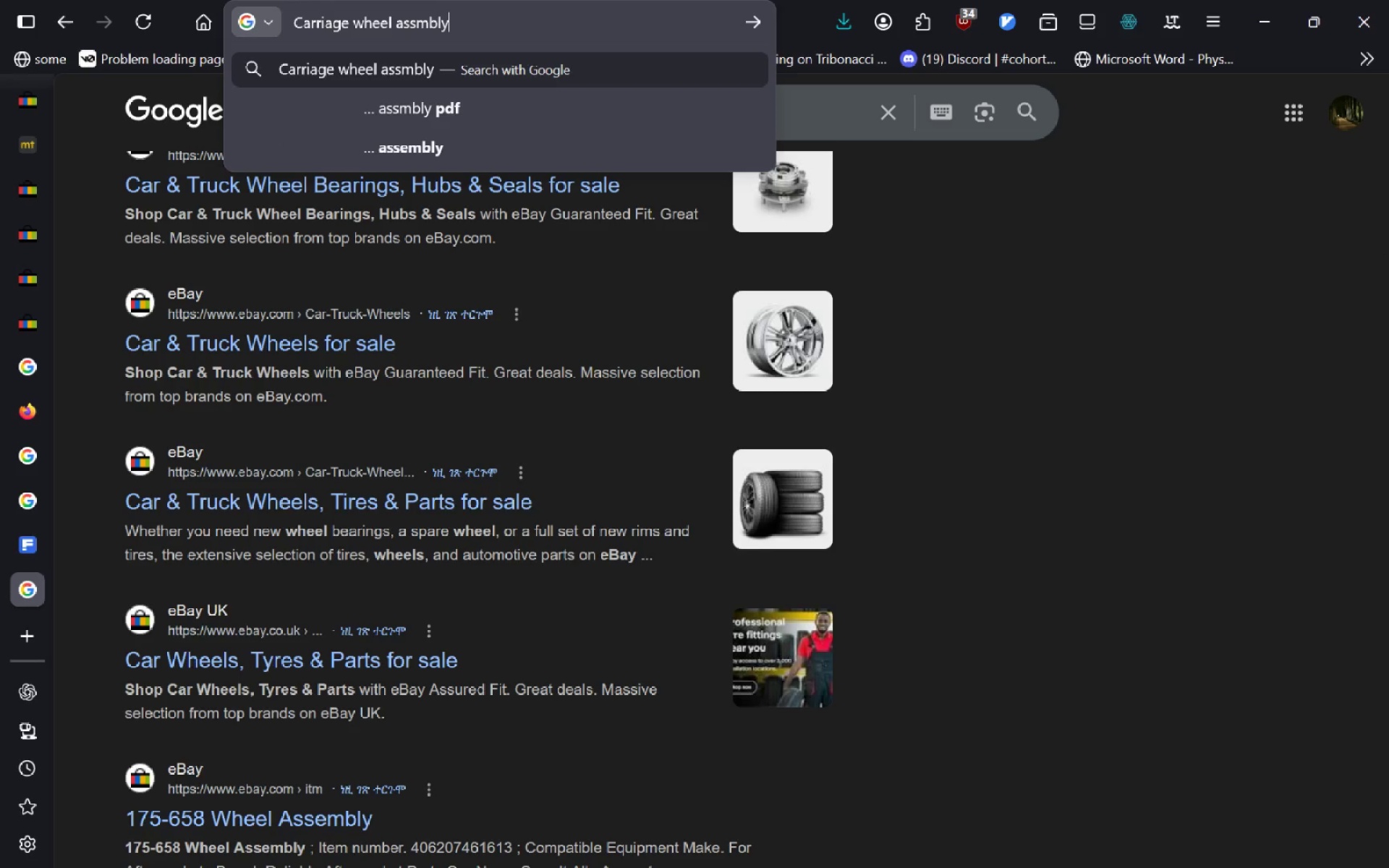 
key(Enter)
 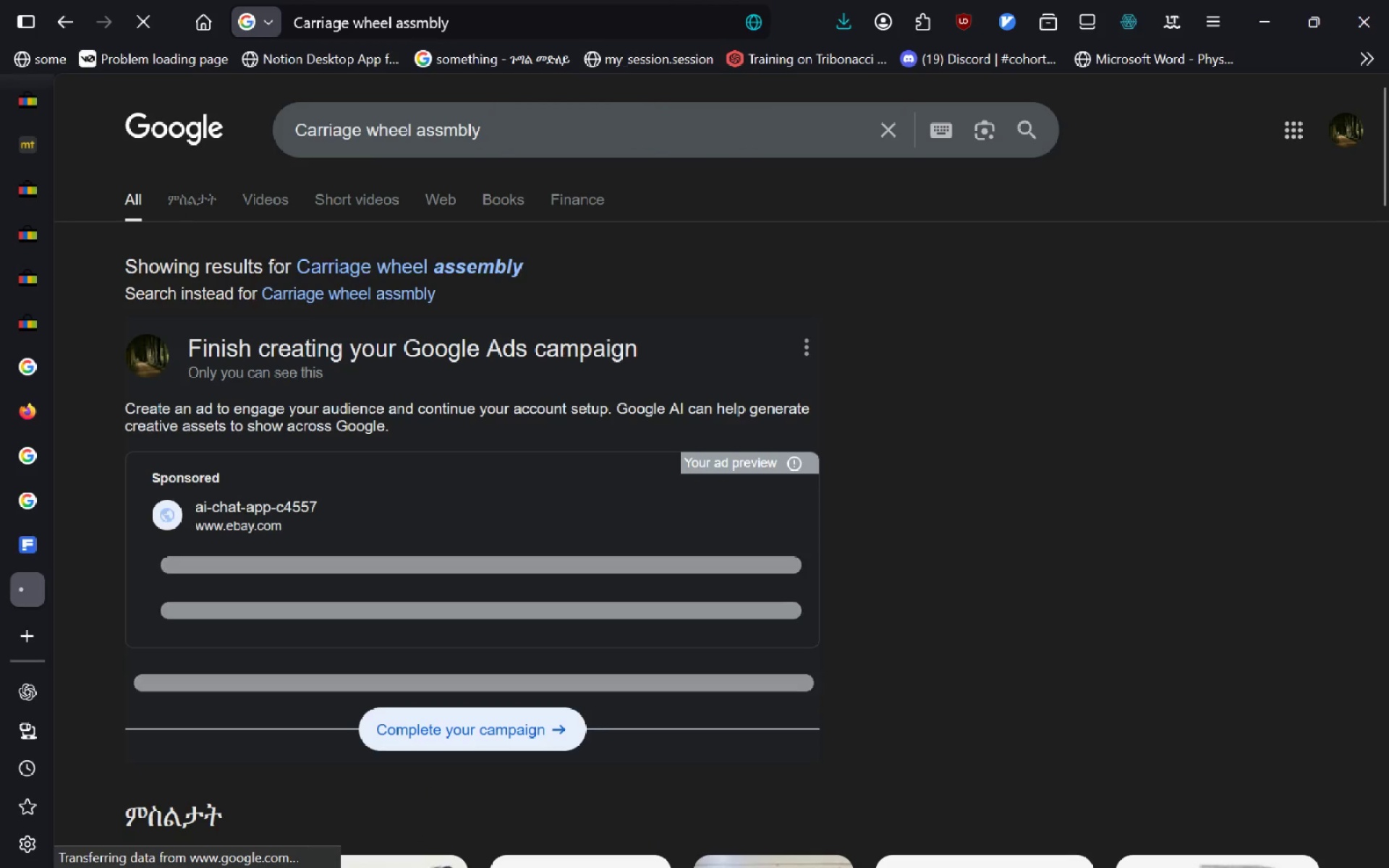 
mouse_move([292, 277])
 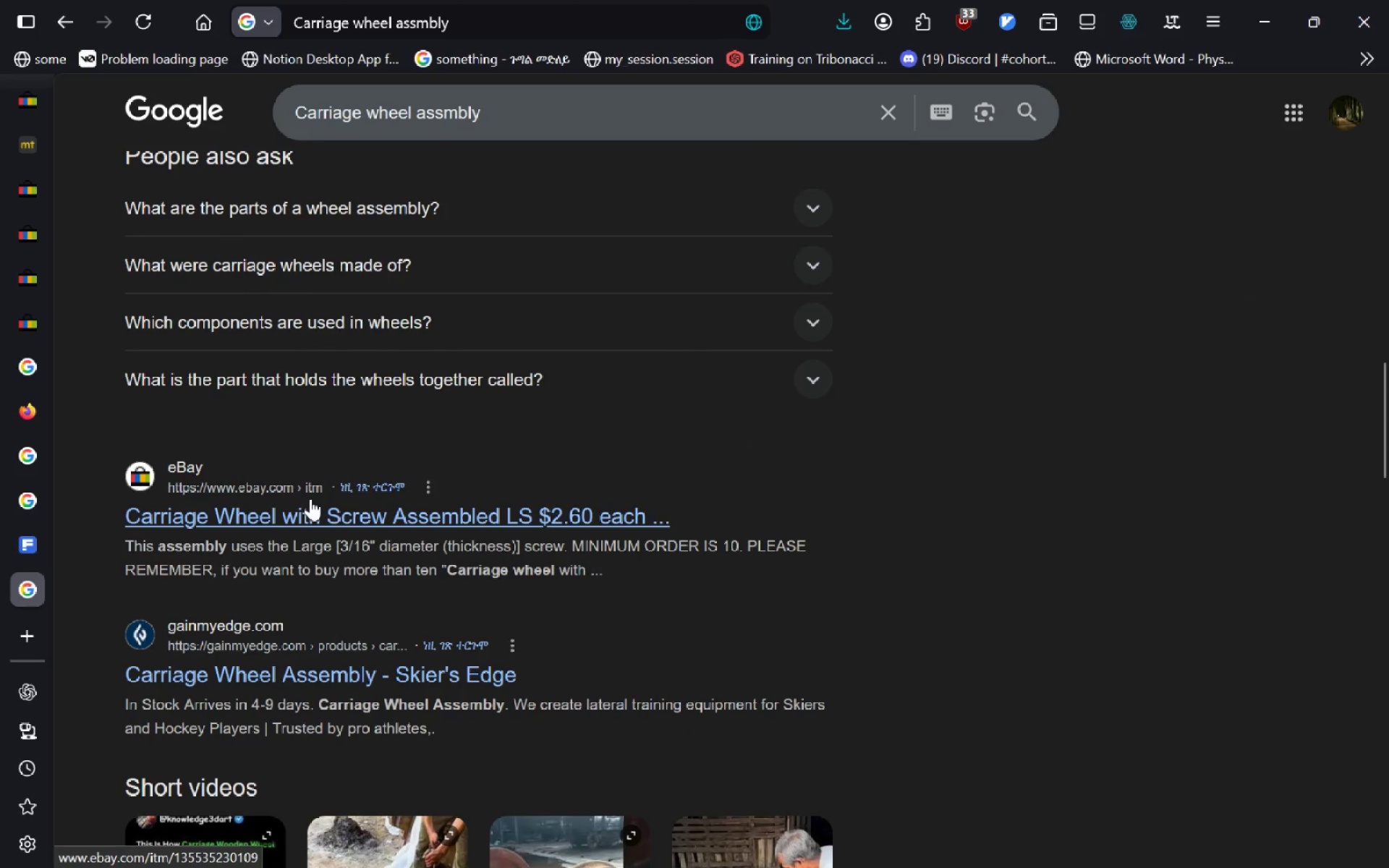 
left_click([310, 498])
 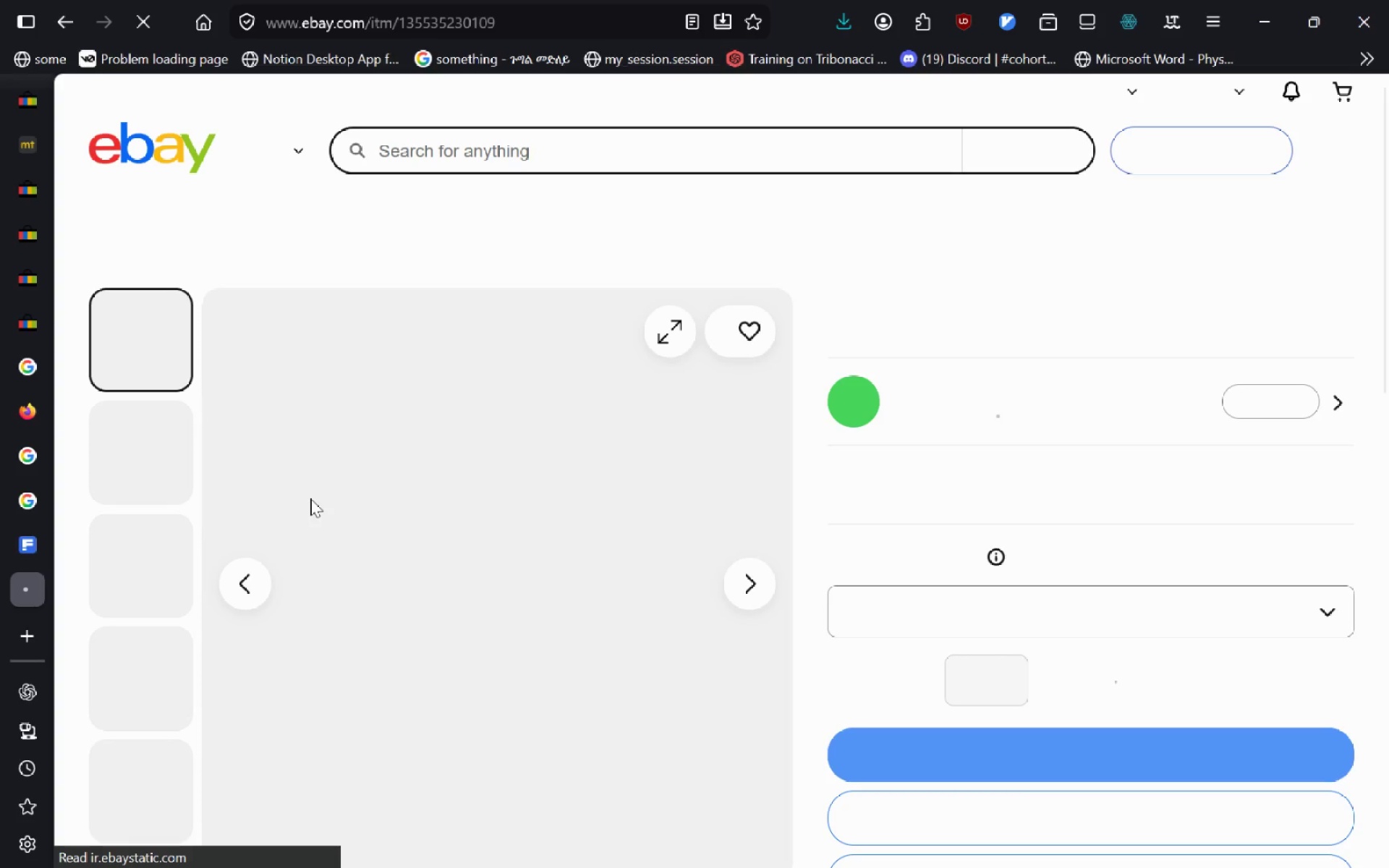 
left_click([545, 147])
 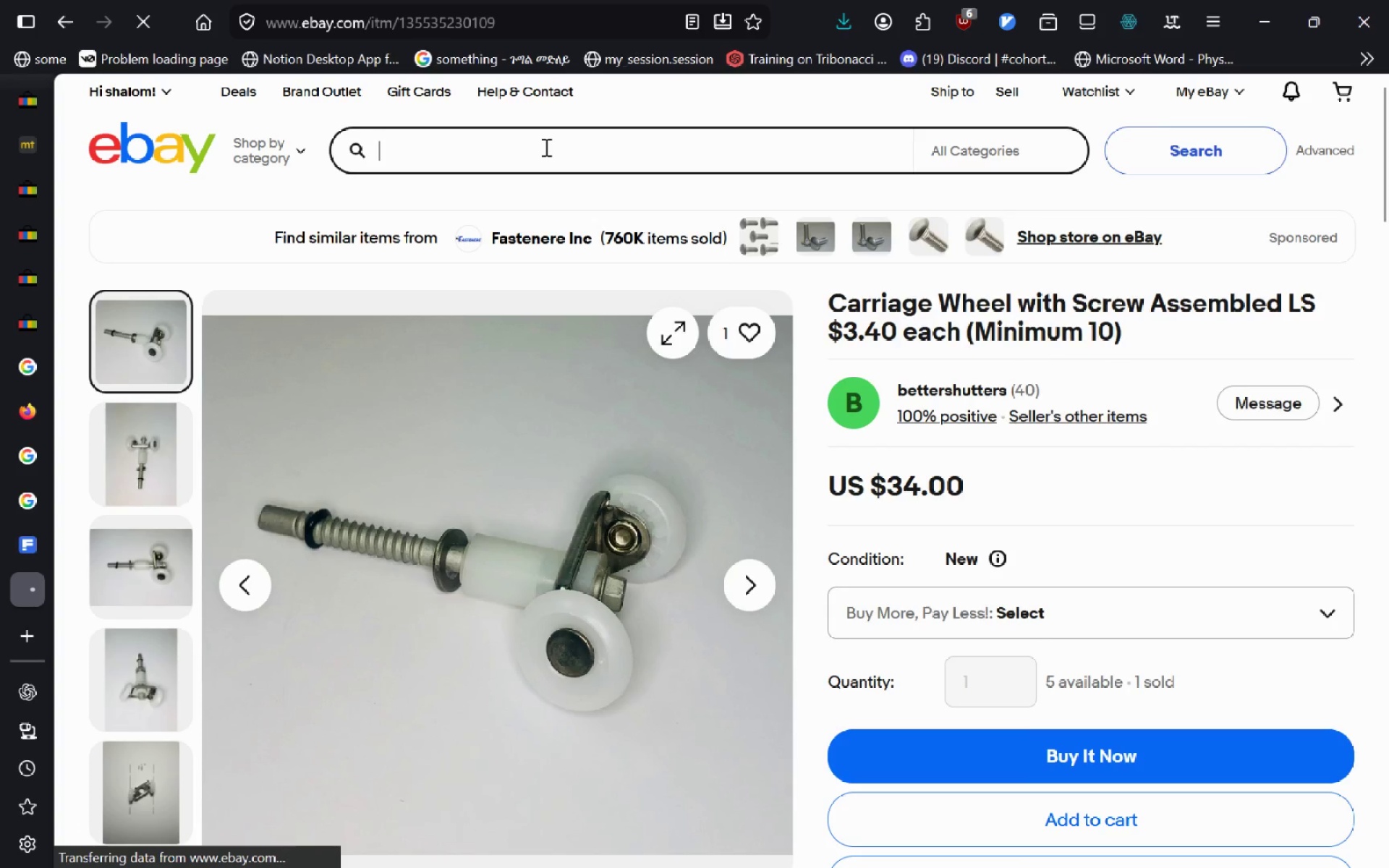 
hold_key(key=ControlLeft, duration=0.64)
 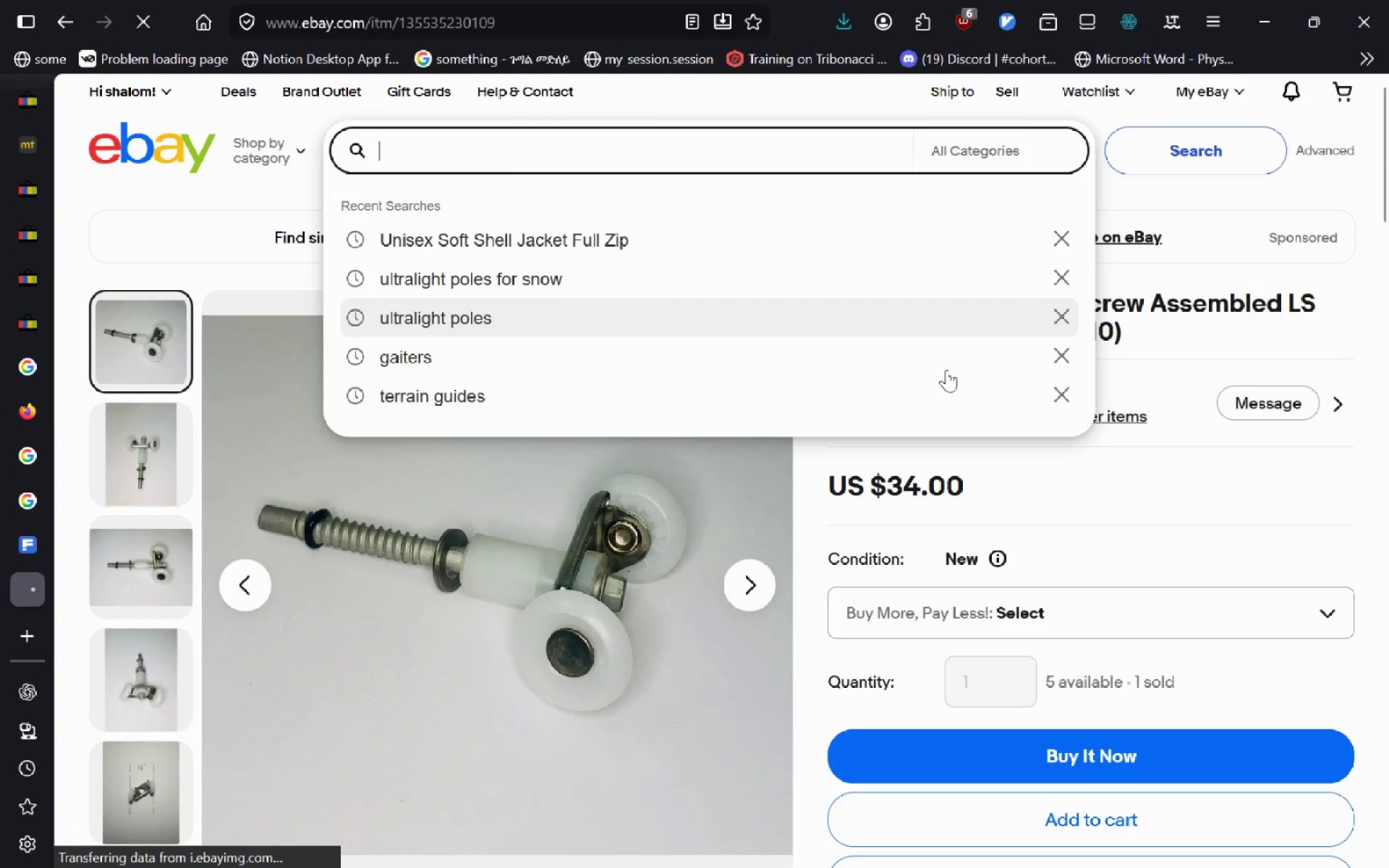 
key(Escape)
 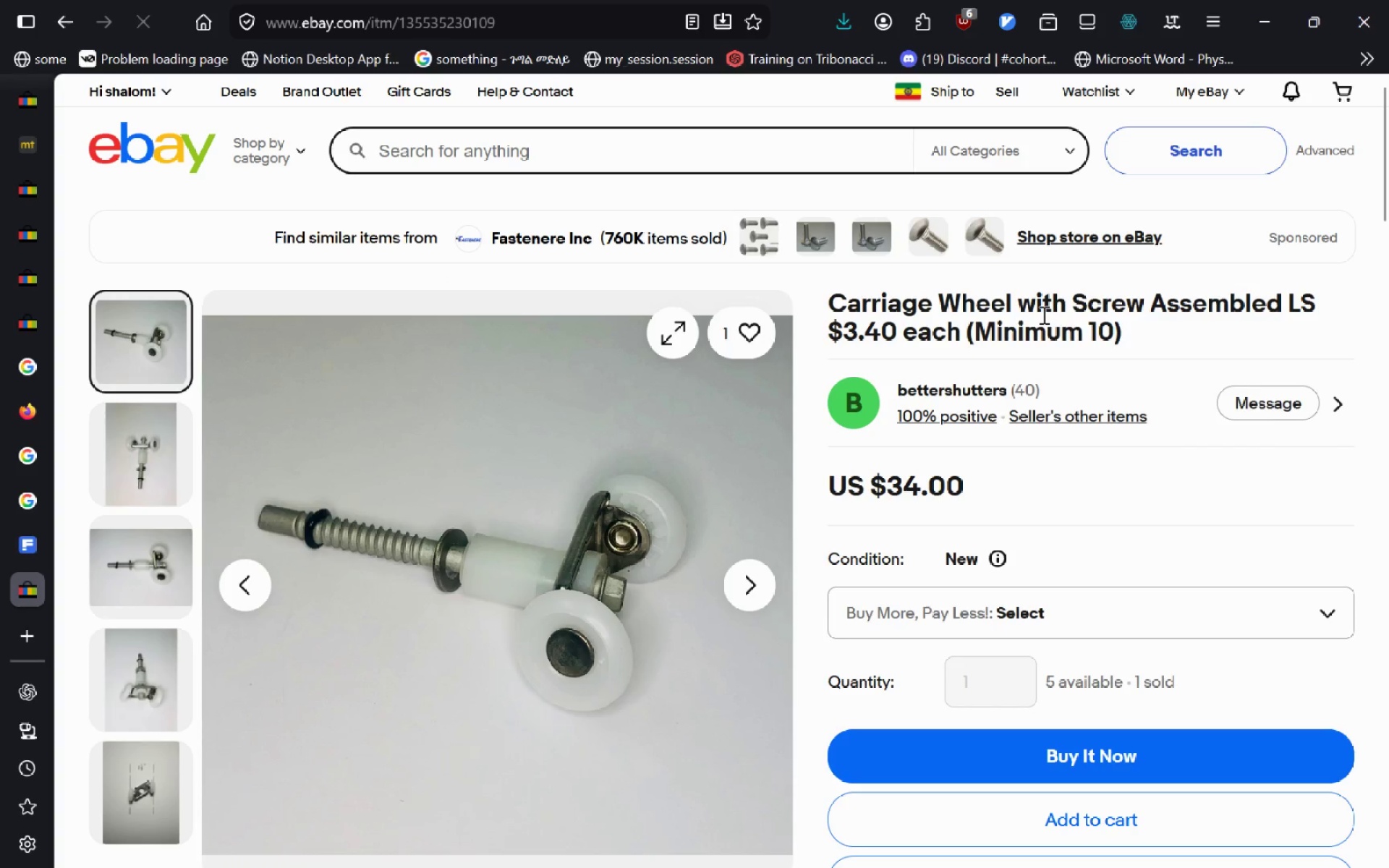 
left_click_drag(start_coordinate=[1011, 305], to_coordinate=[804, 299])
 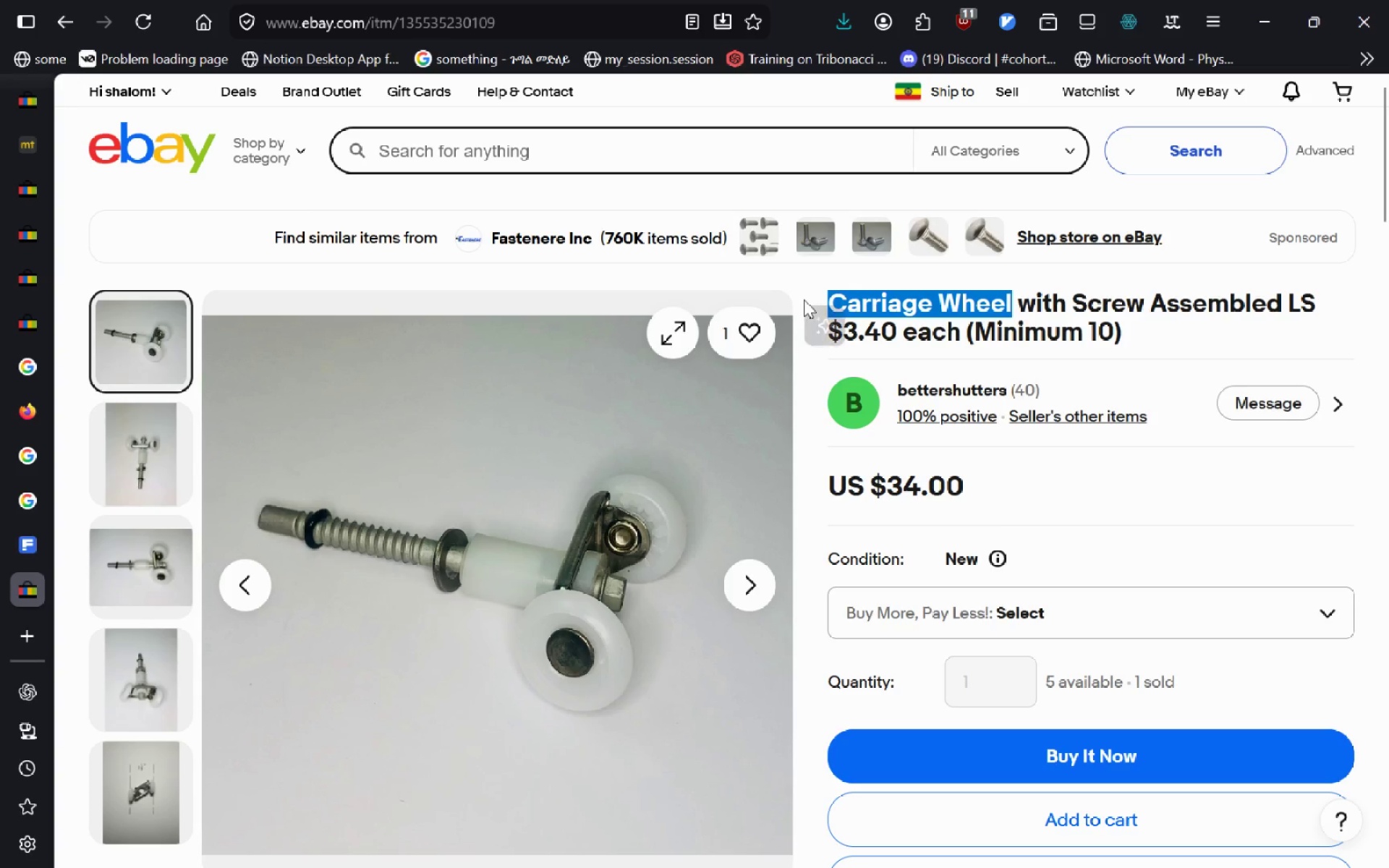 
key(Control+C)
 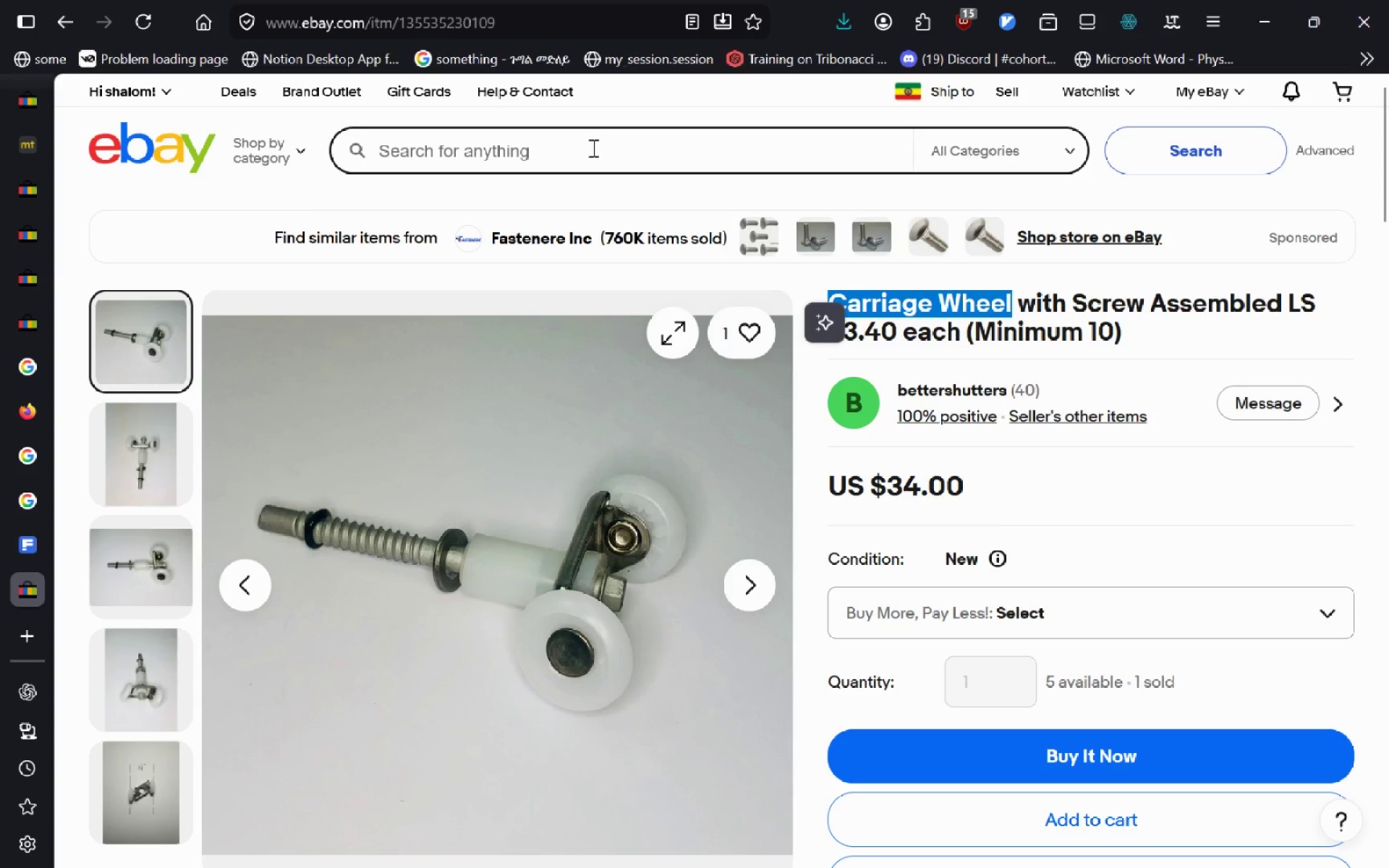 
left_click([592, 148])
 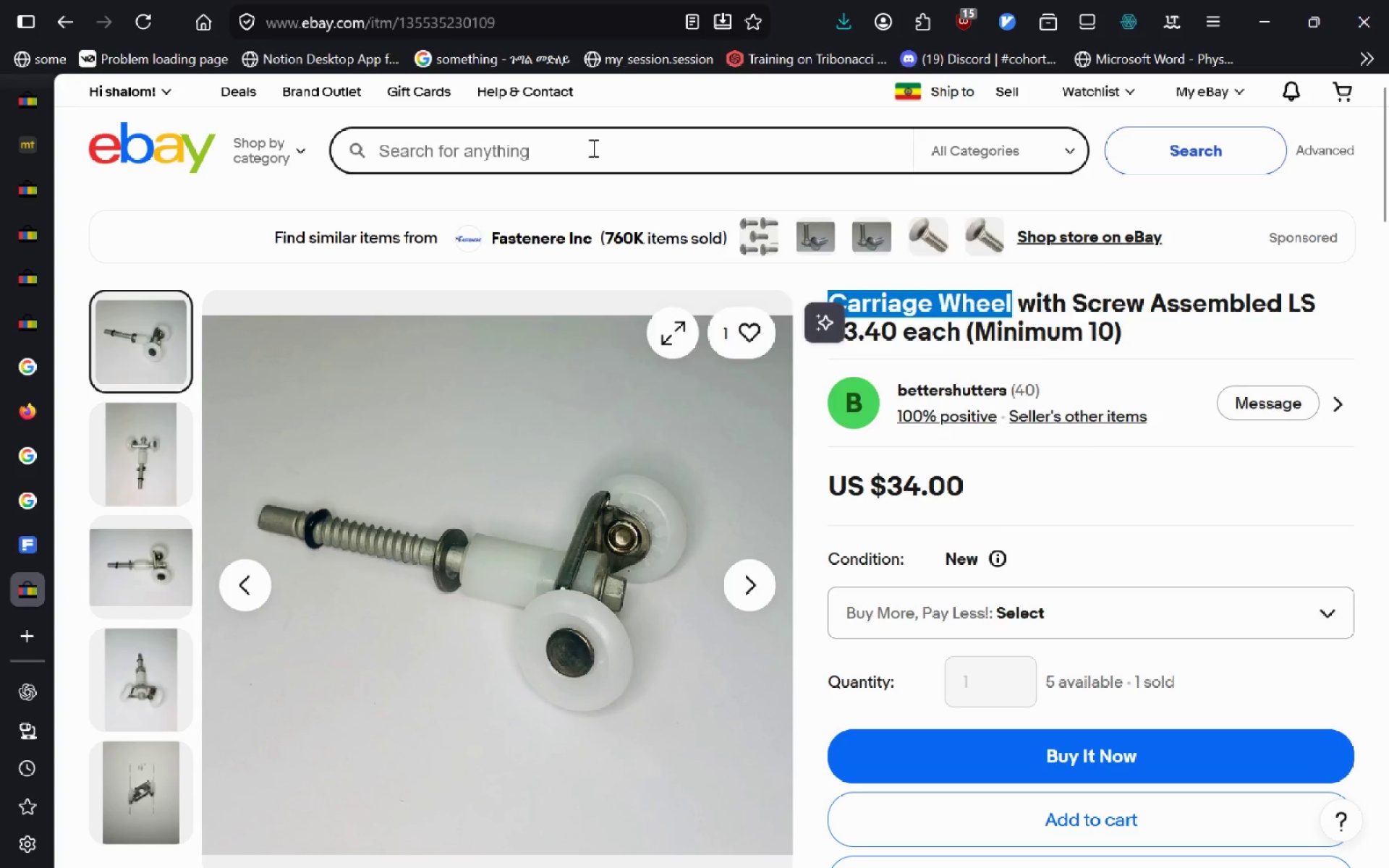 
key(Control+V)
 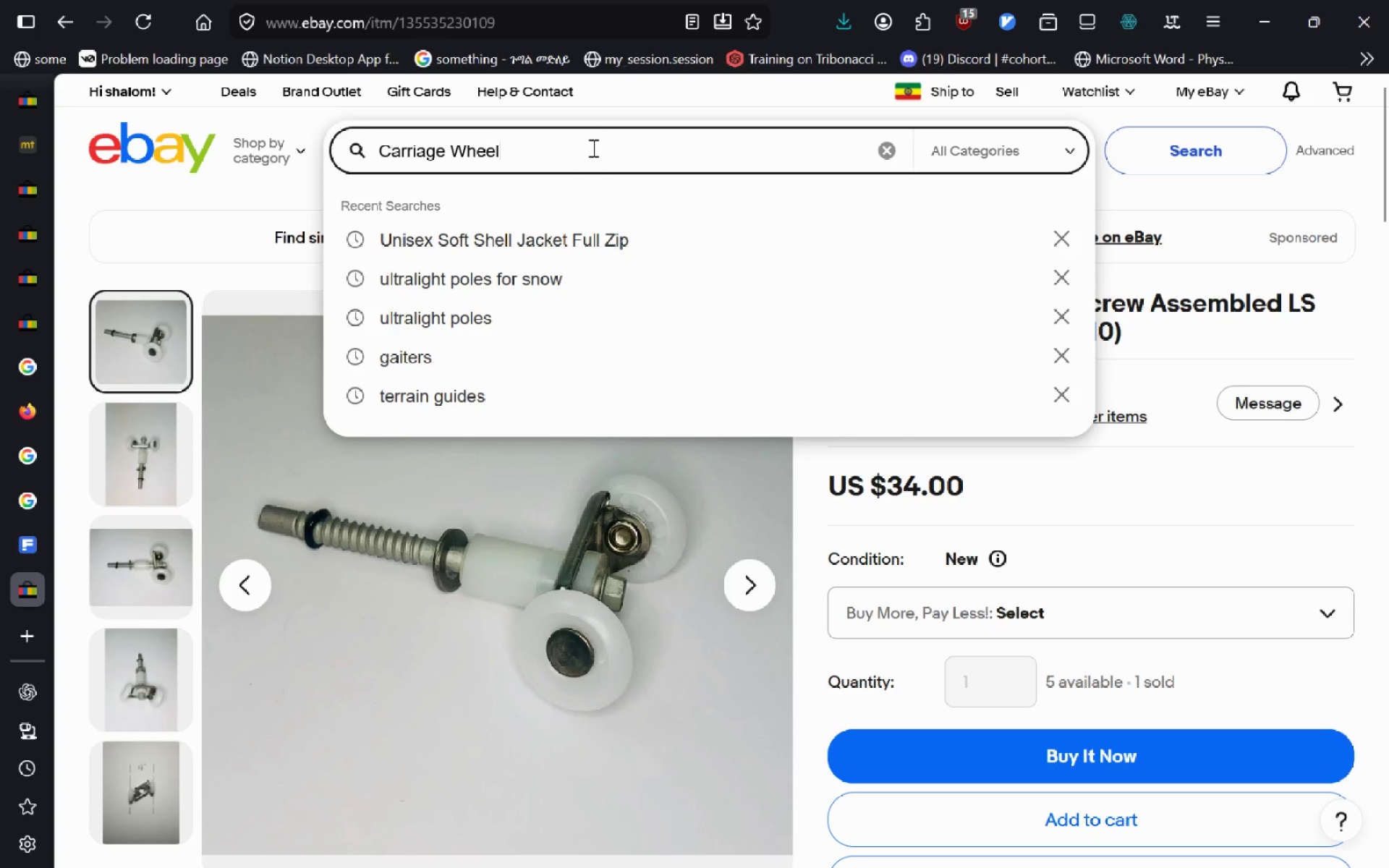 
key(Enter)
 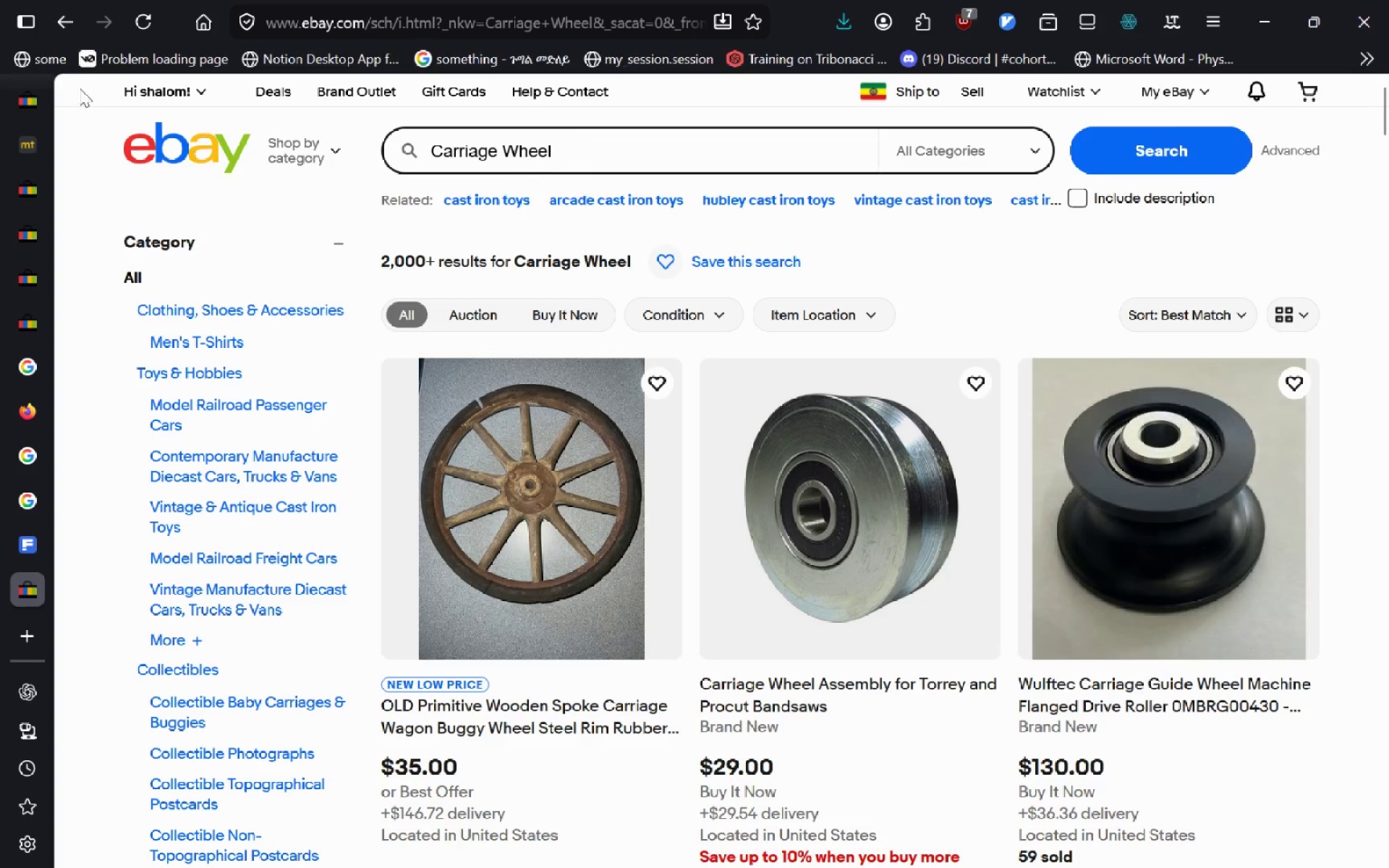 
wait(5.58)
 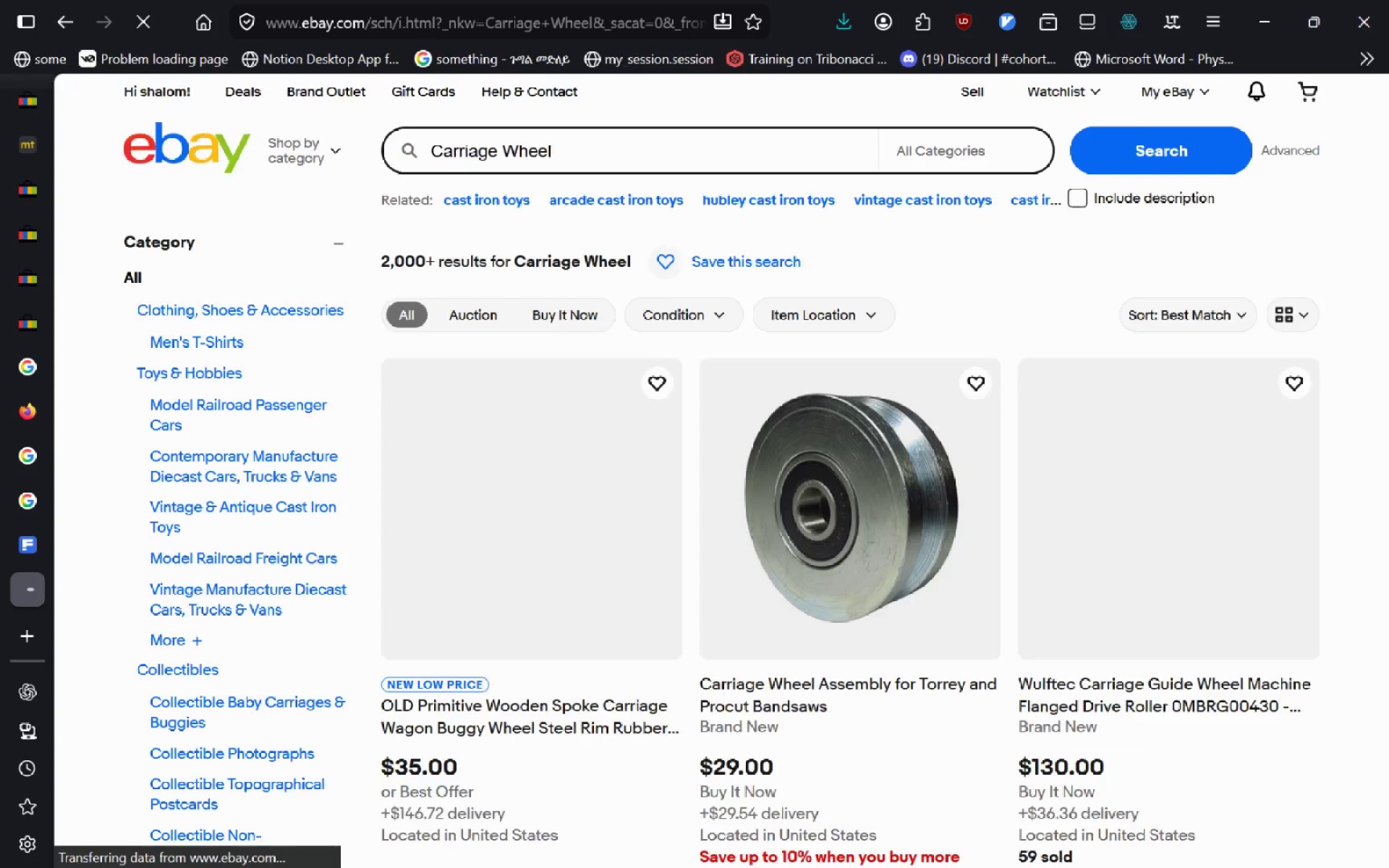 
left_click([29, 142])
 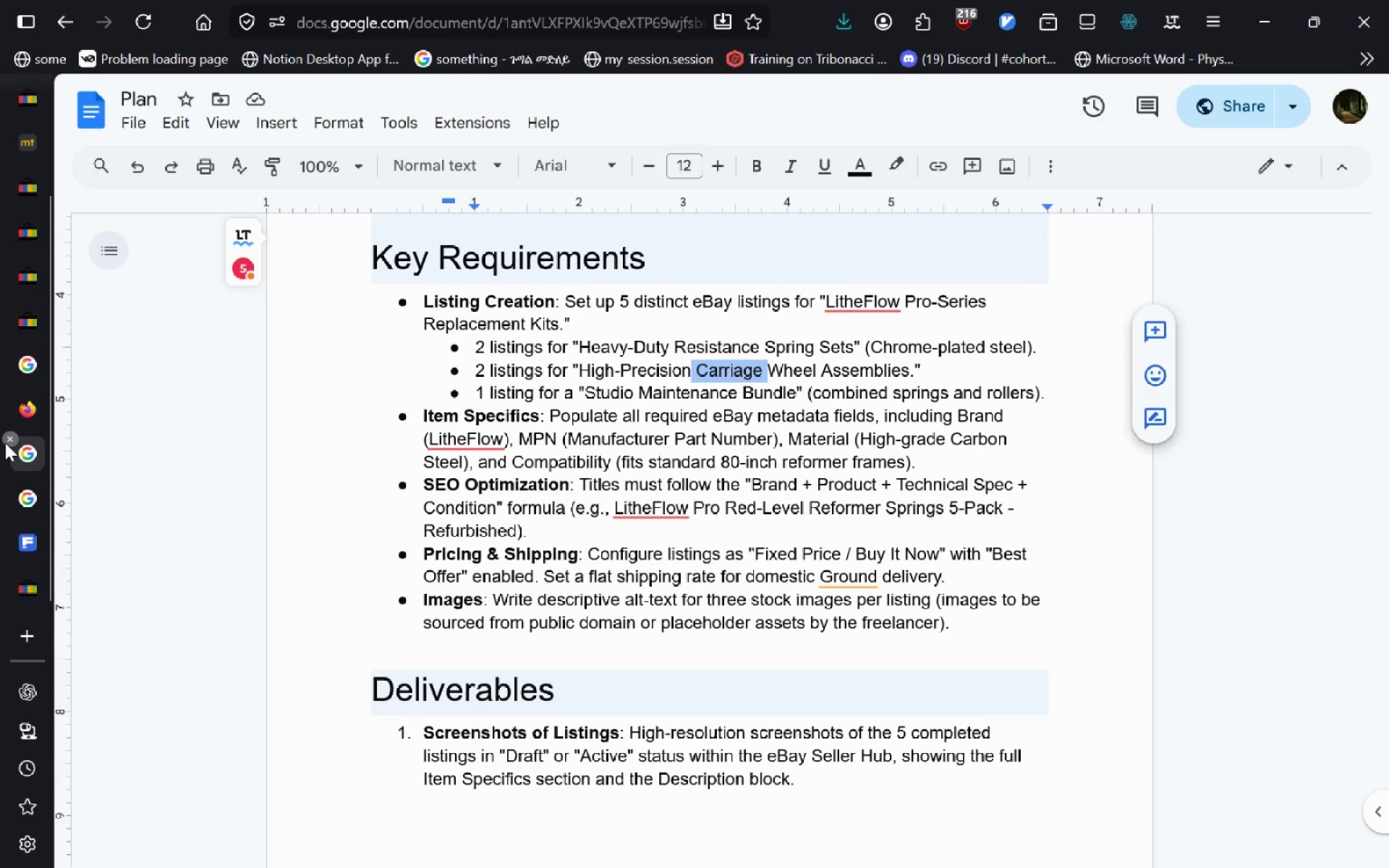 
left_click([34, 577])
 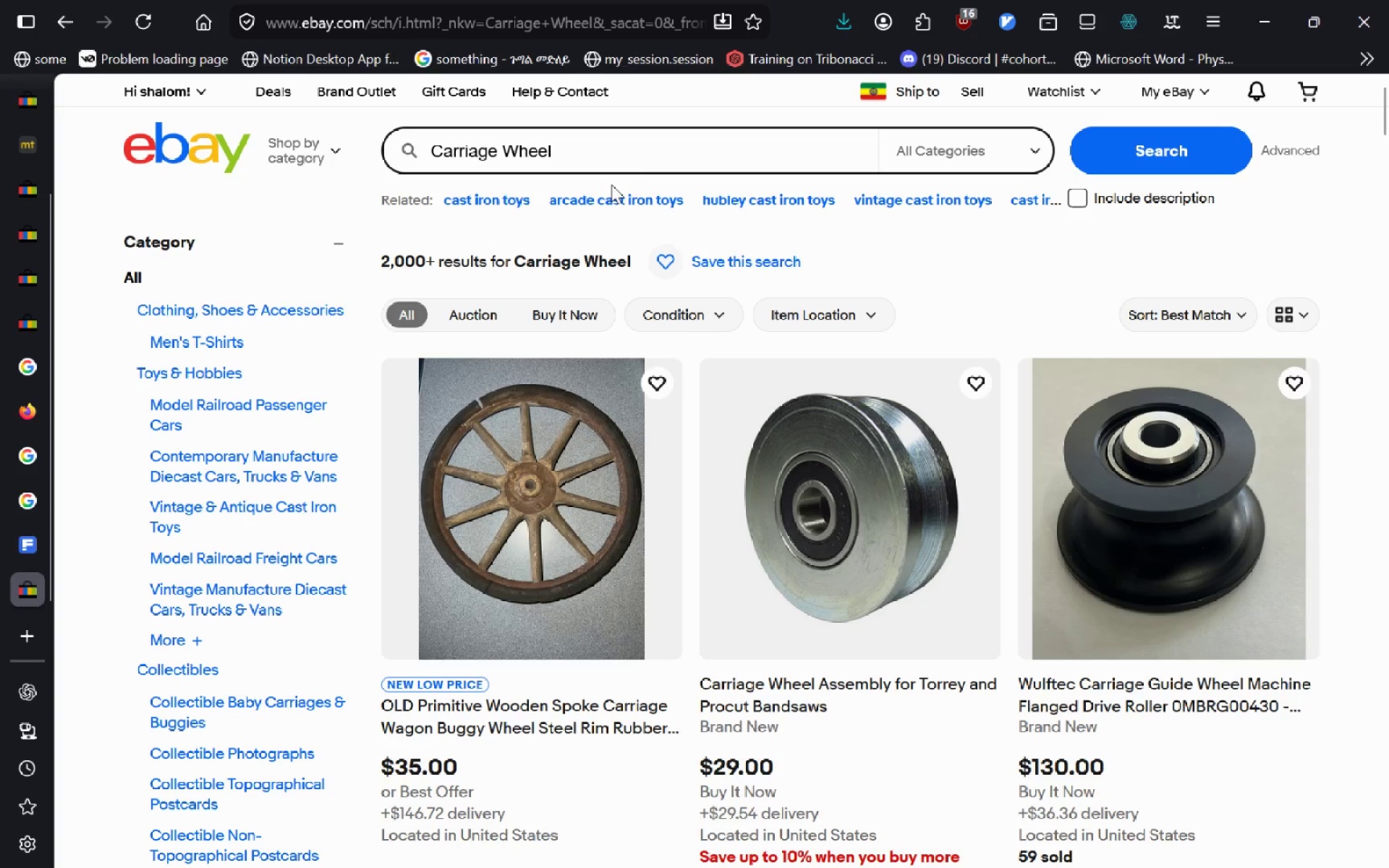 
left_click([630, 162])
 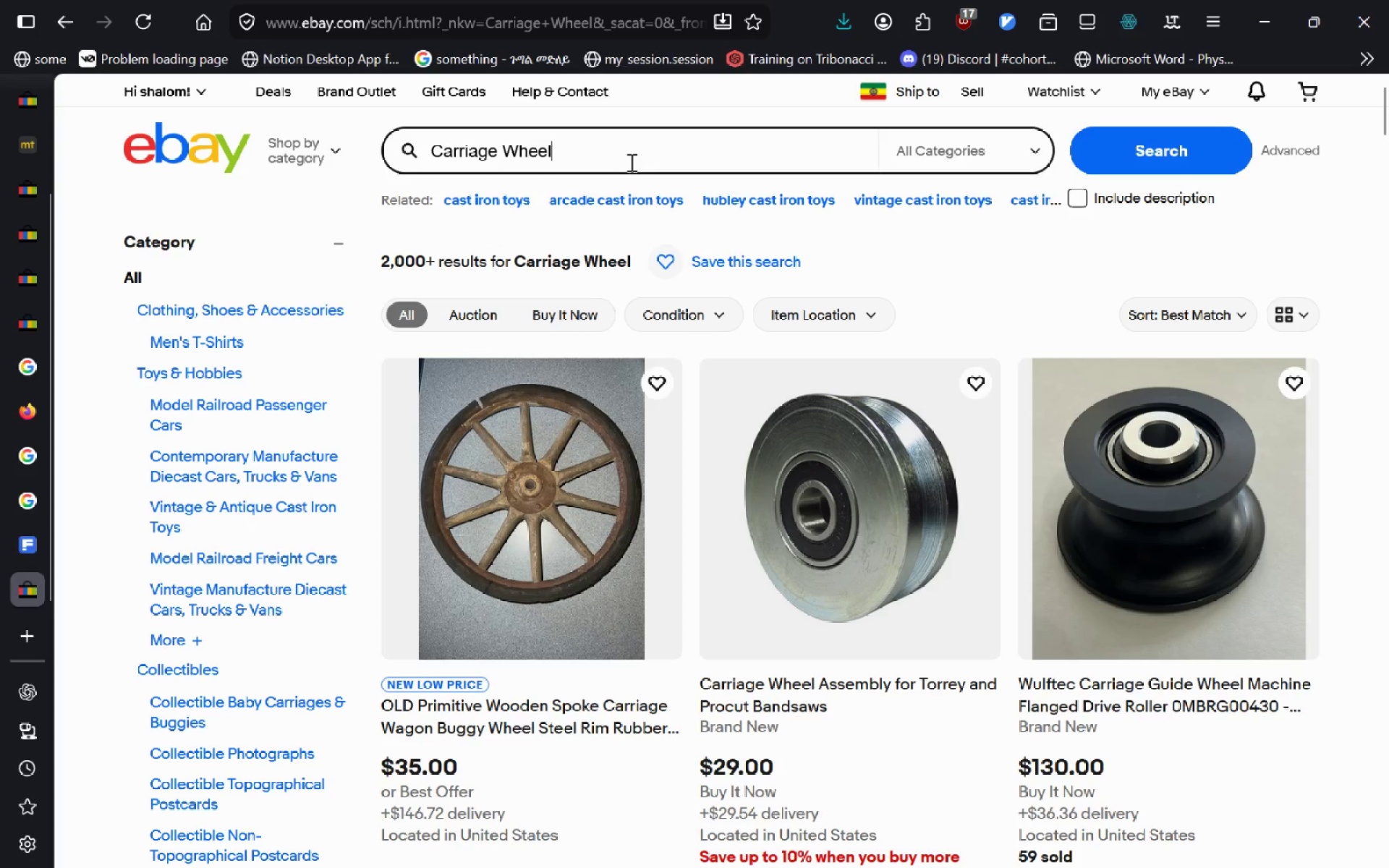 
type( assembly)
 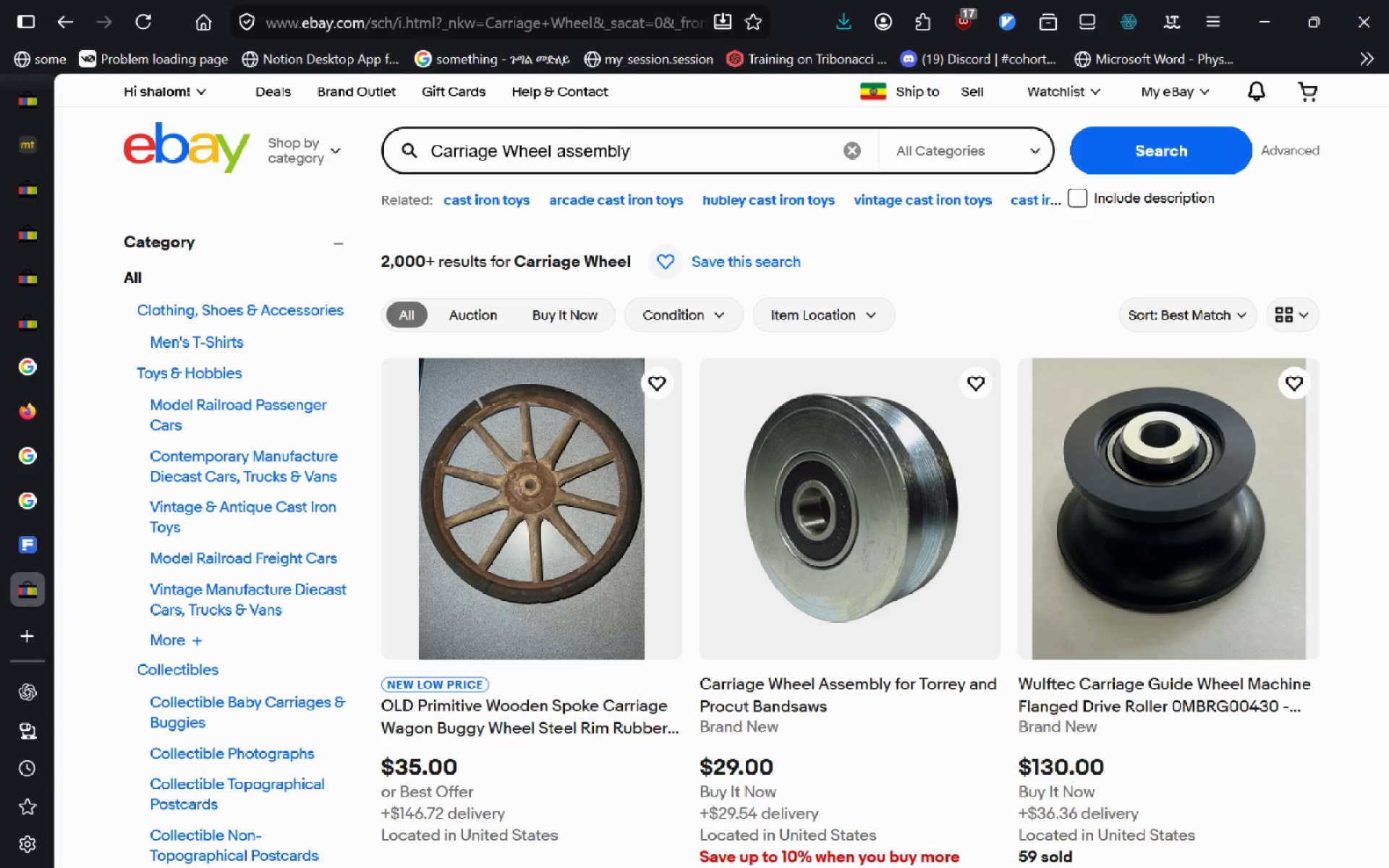 
key(Enter)
 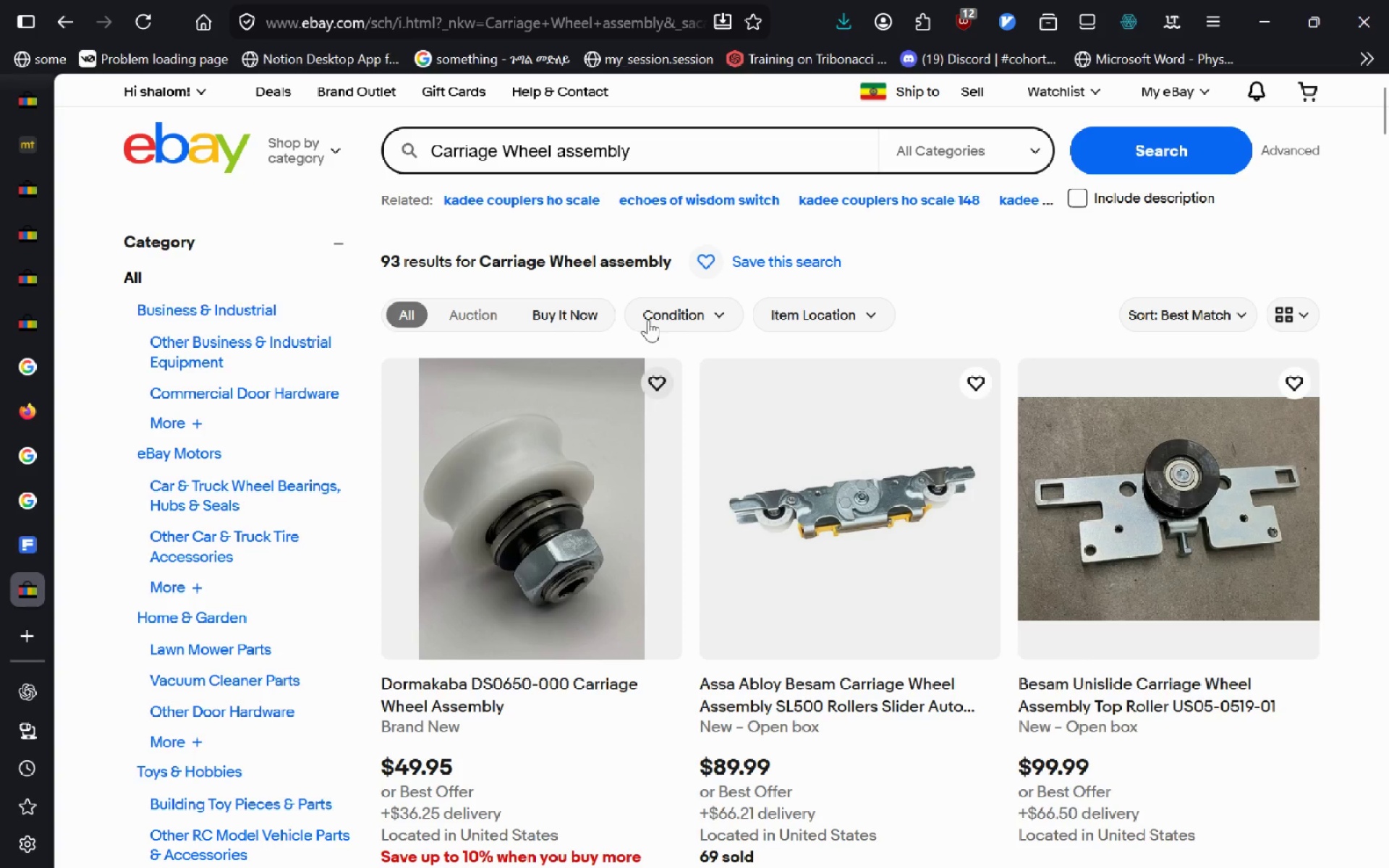 
wait(6.89)
 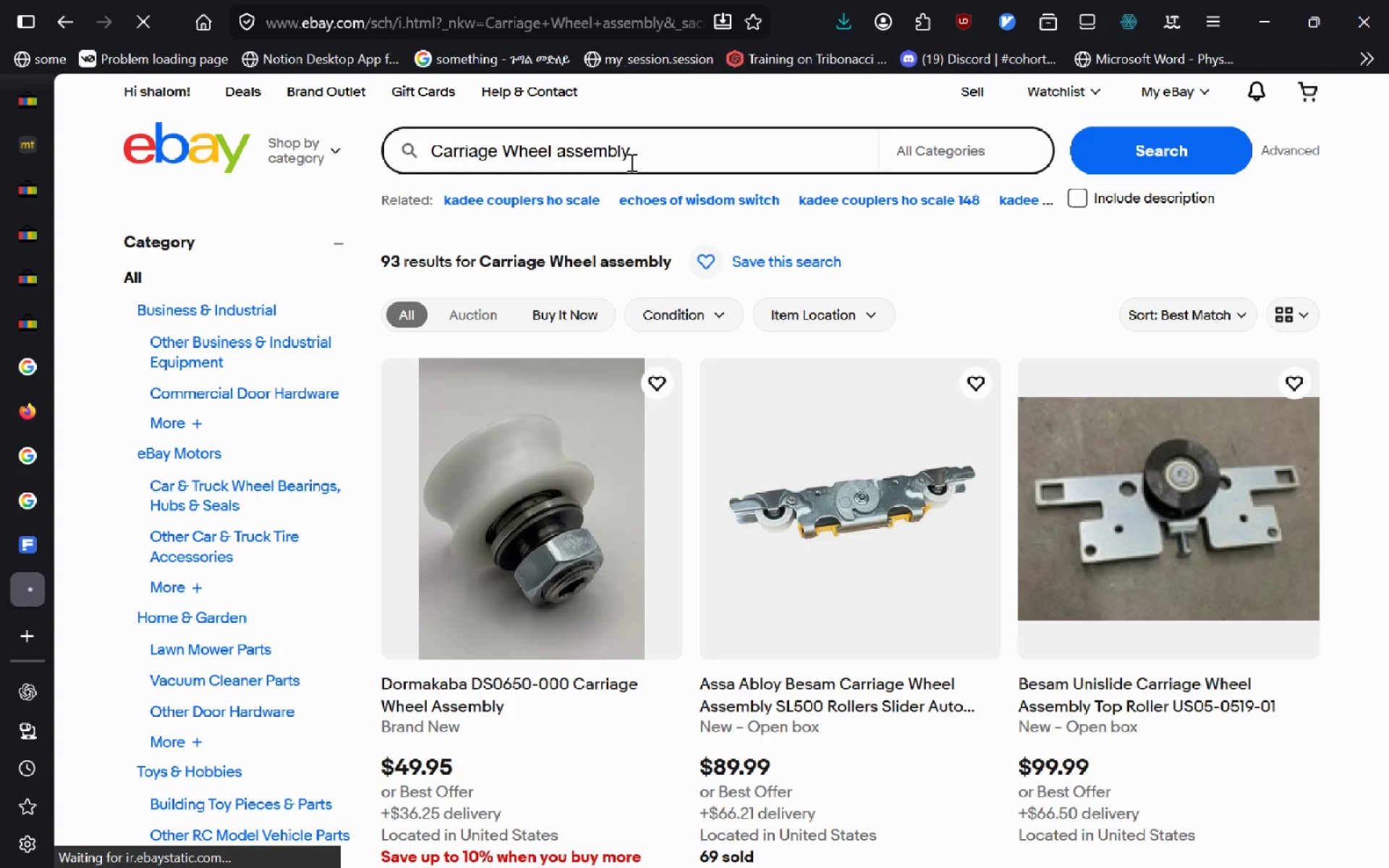 
left_click([671, 265])
 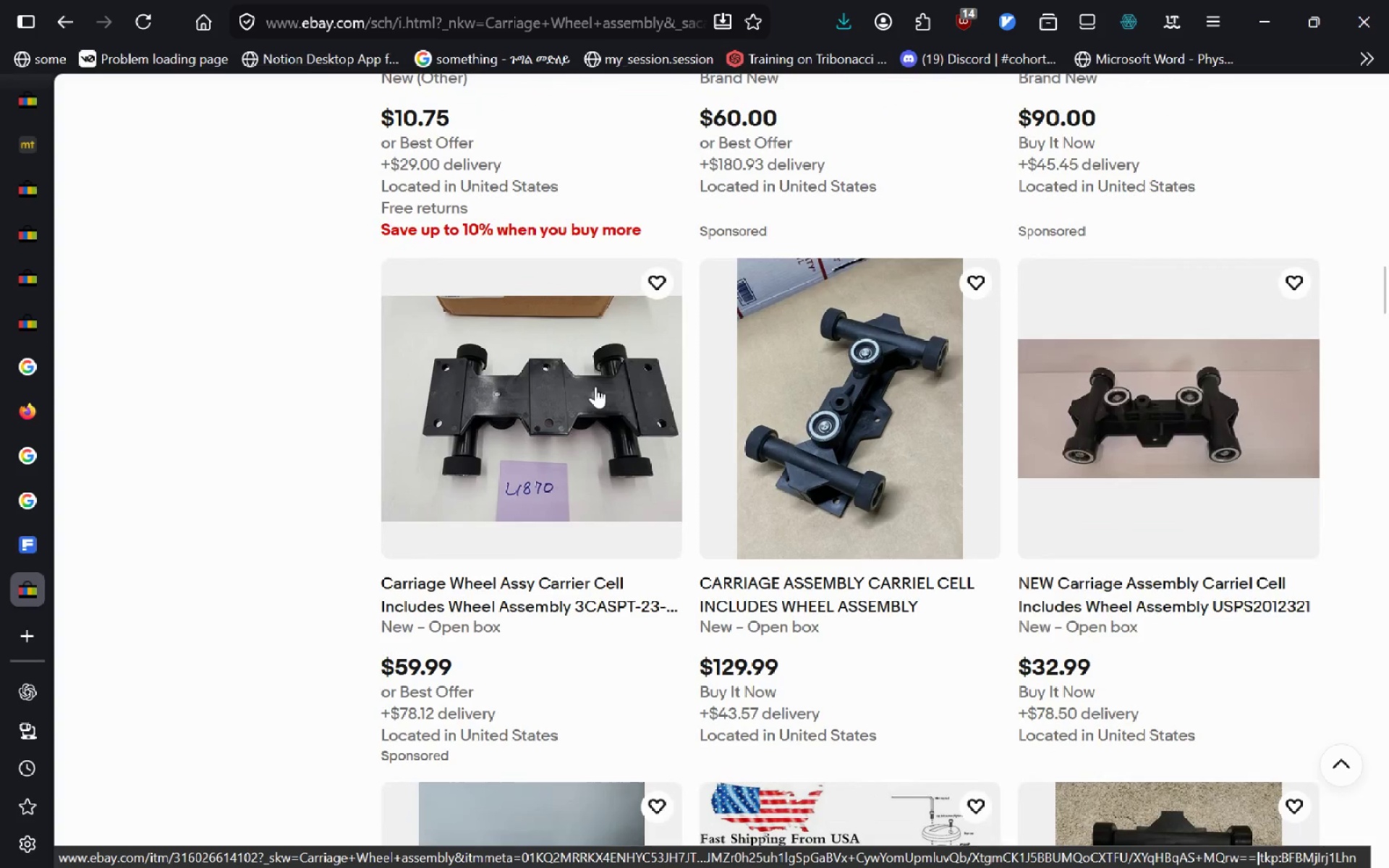 
wait(28.0)
 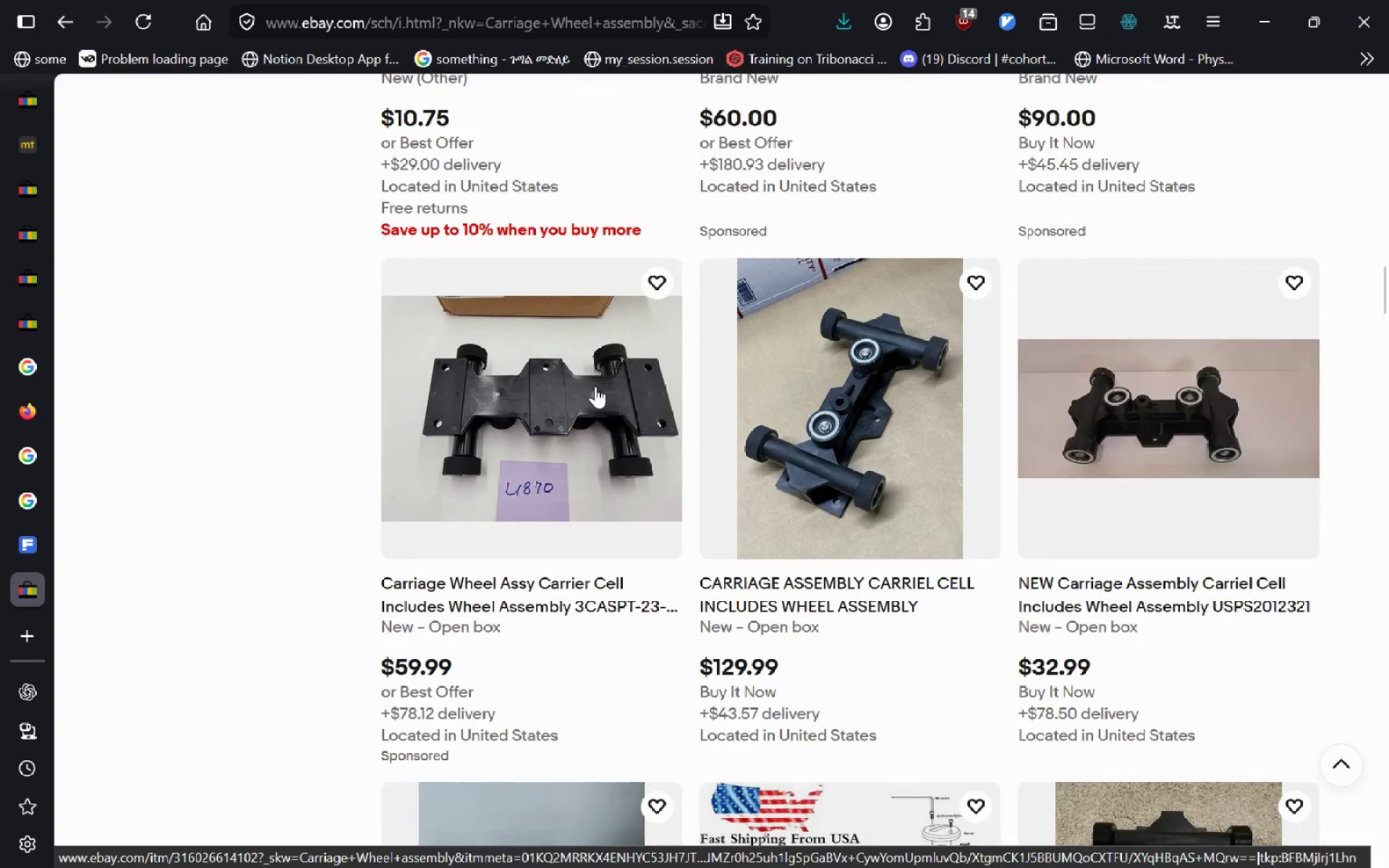 
left_click([499, 465])
 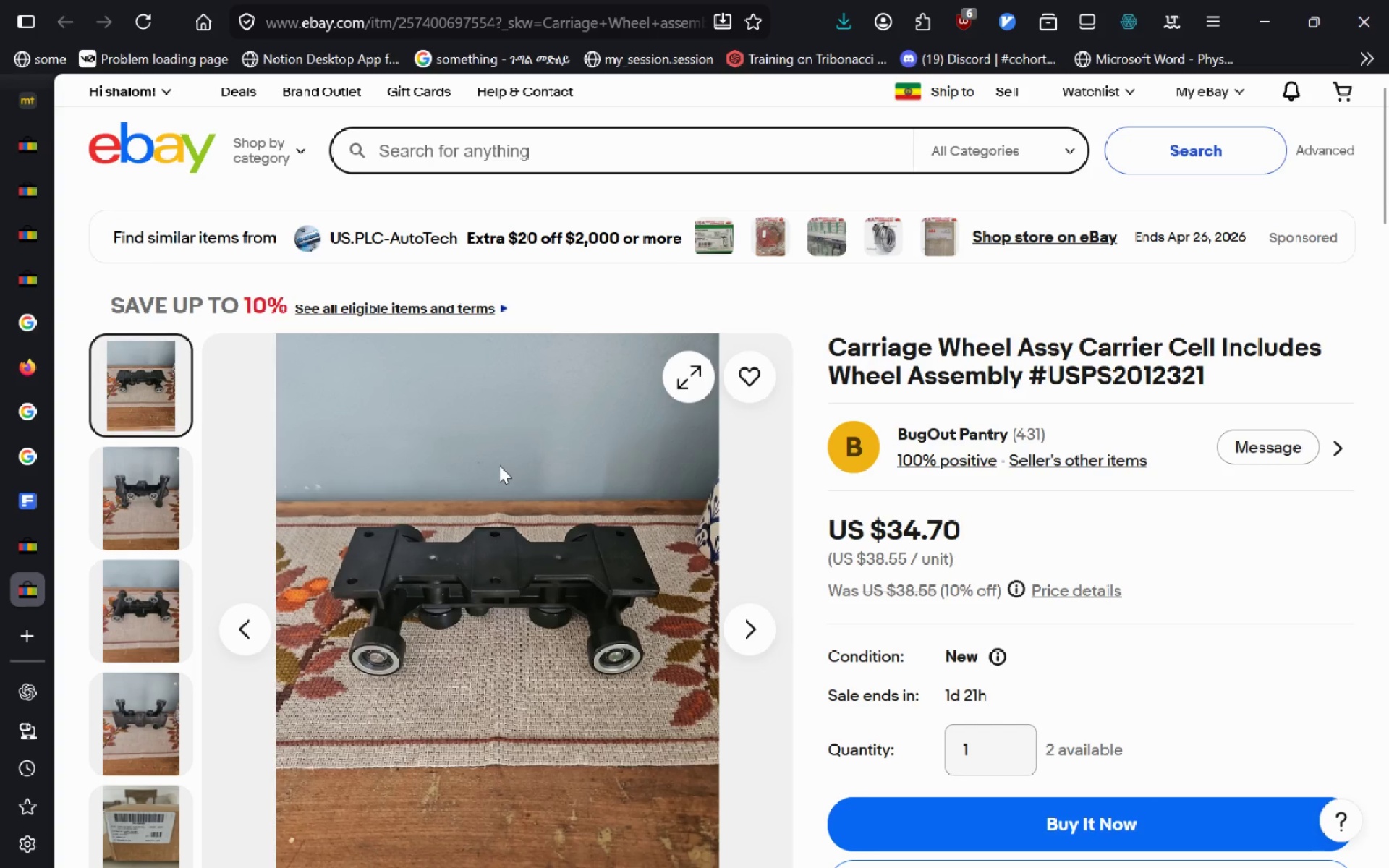 
wait(11.74)
 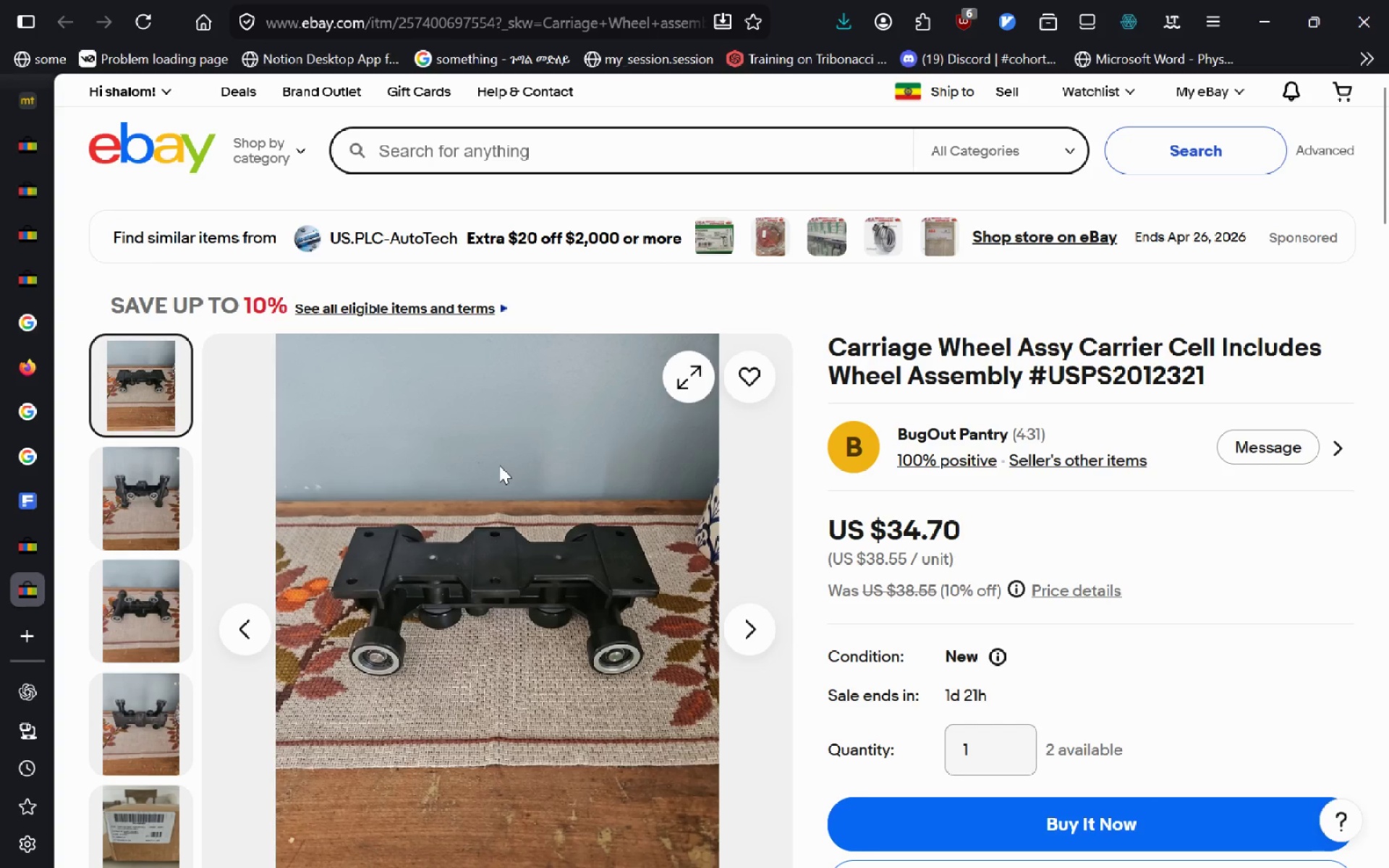 
left_click([147, 243])
 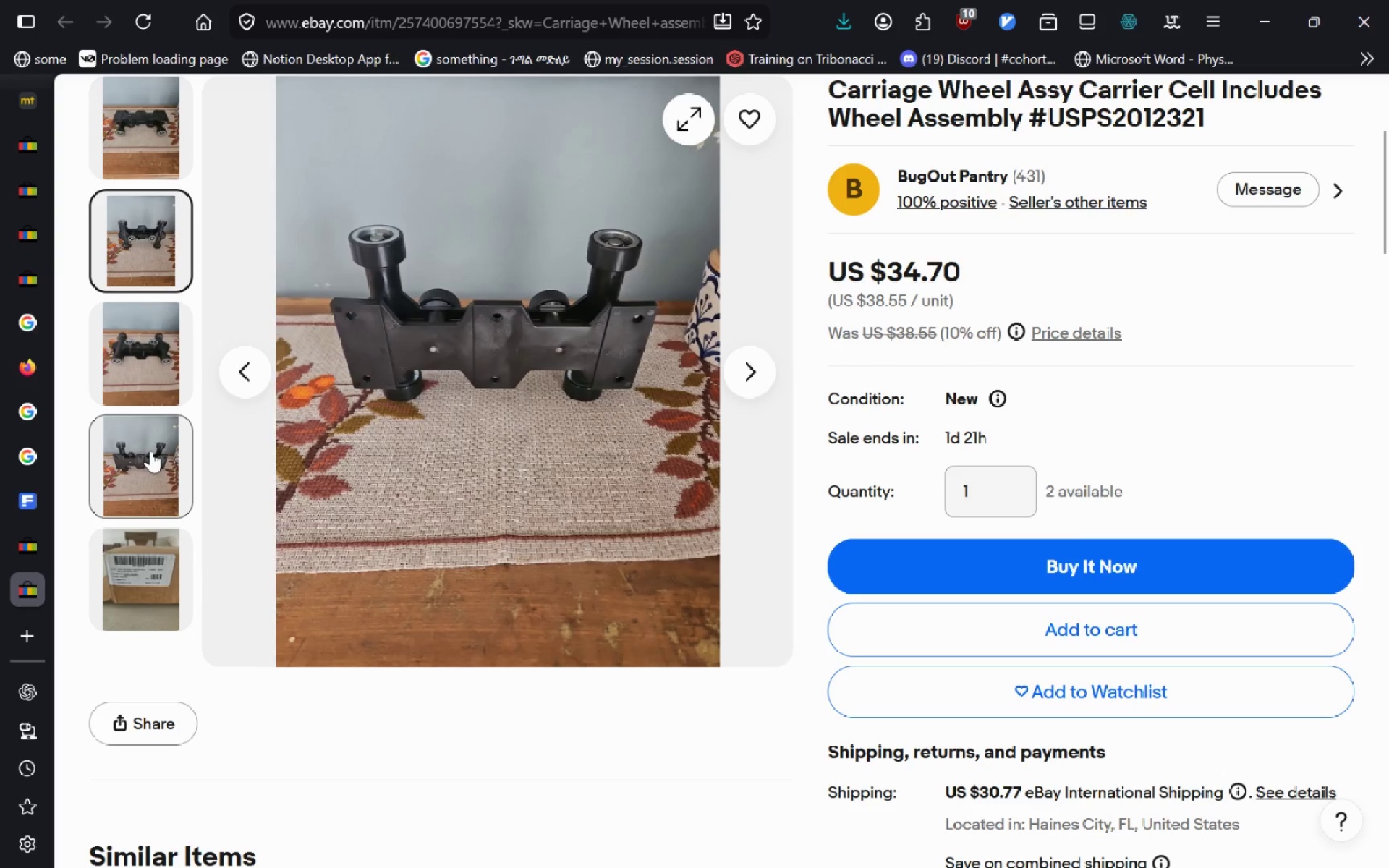 
key(Alt+ArrowLeft)
 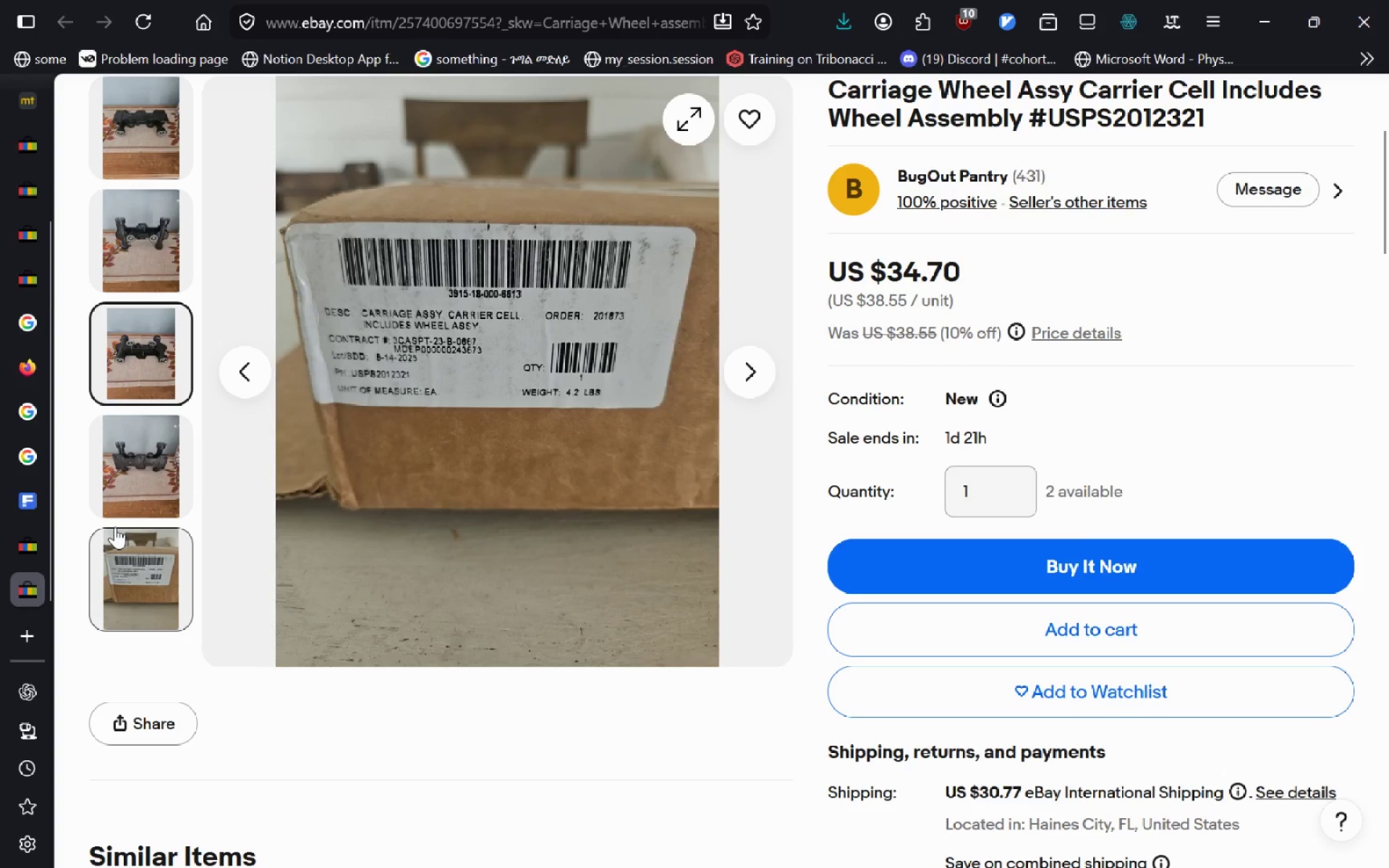 
hold_key(key=ControlLeft, duration=0.62)
 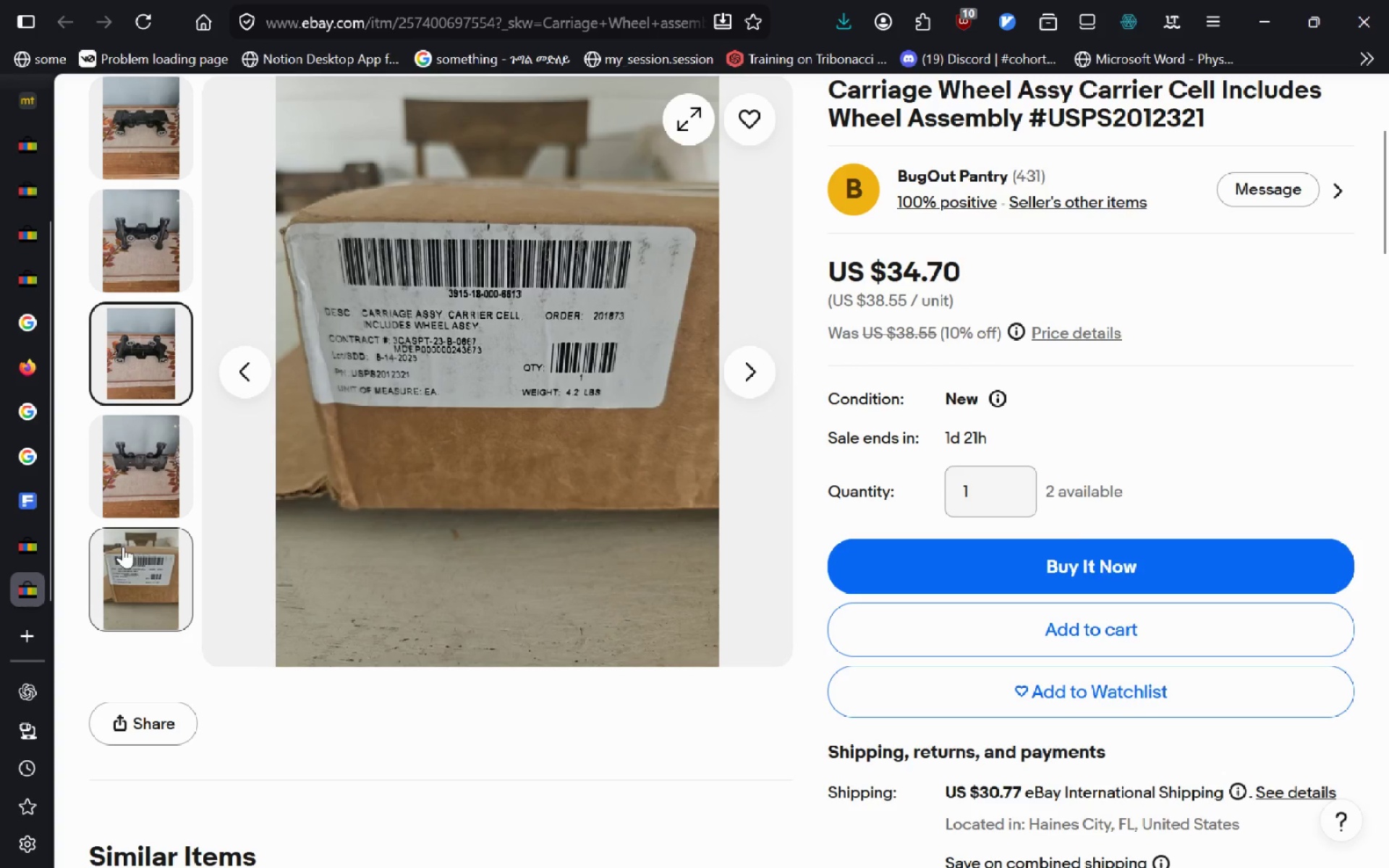 
key(Shift+Tab)
 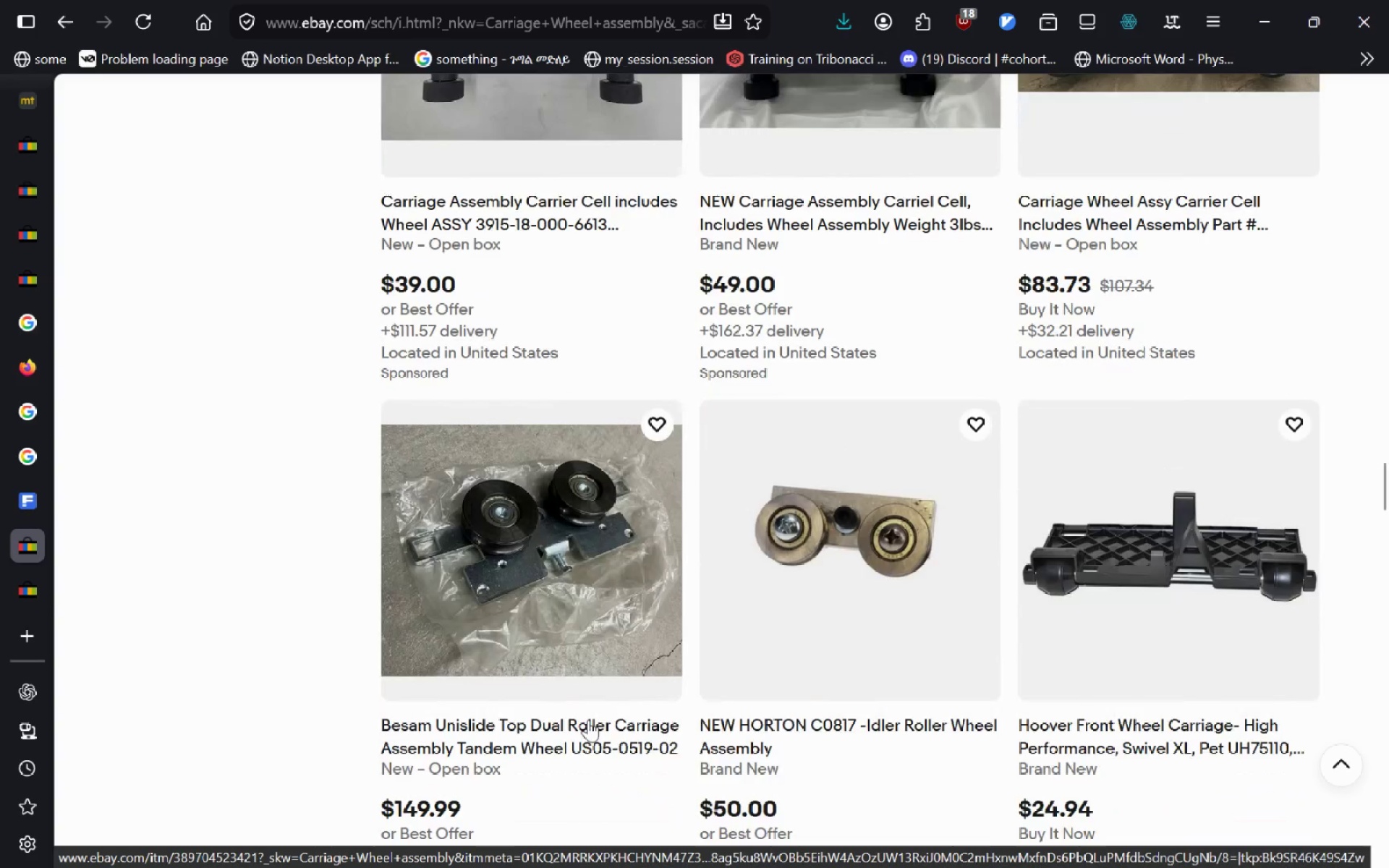 
wait(19.26)
 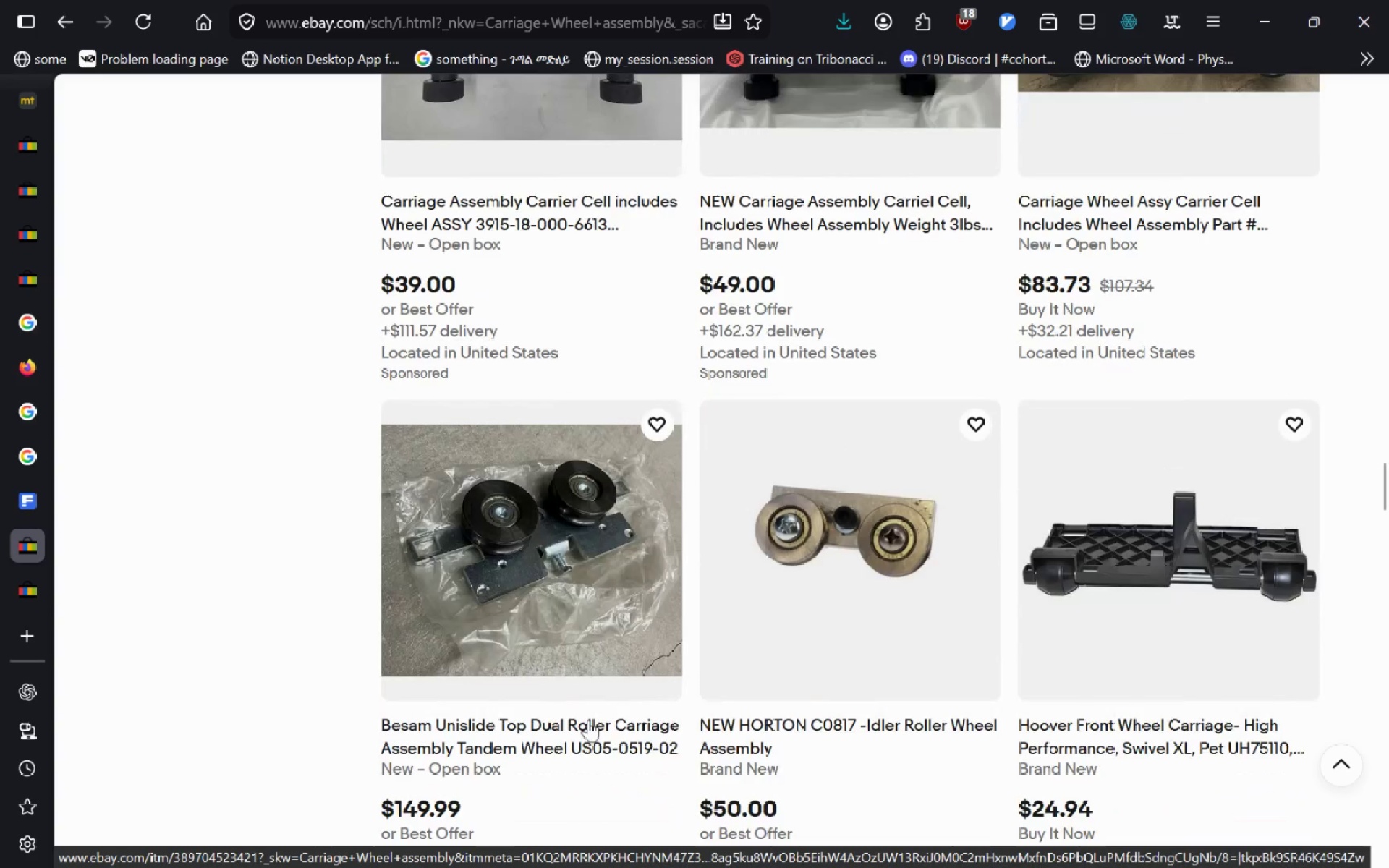 
left_click([794, 507])
 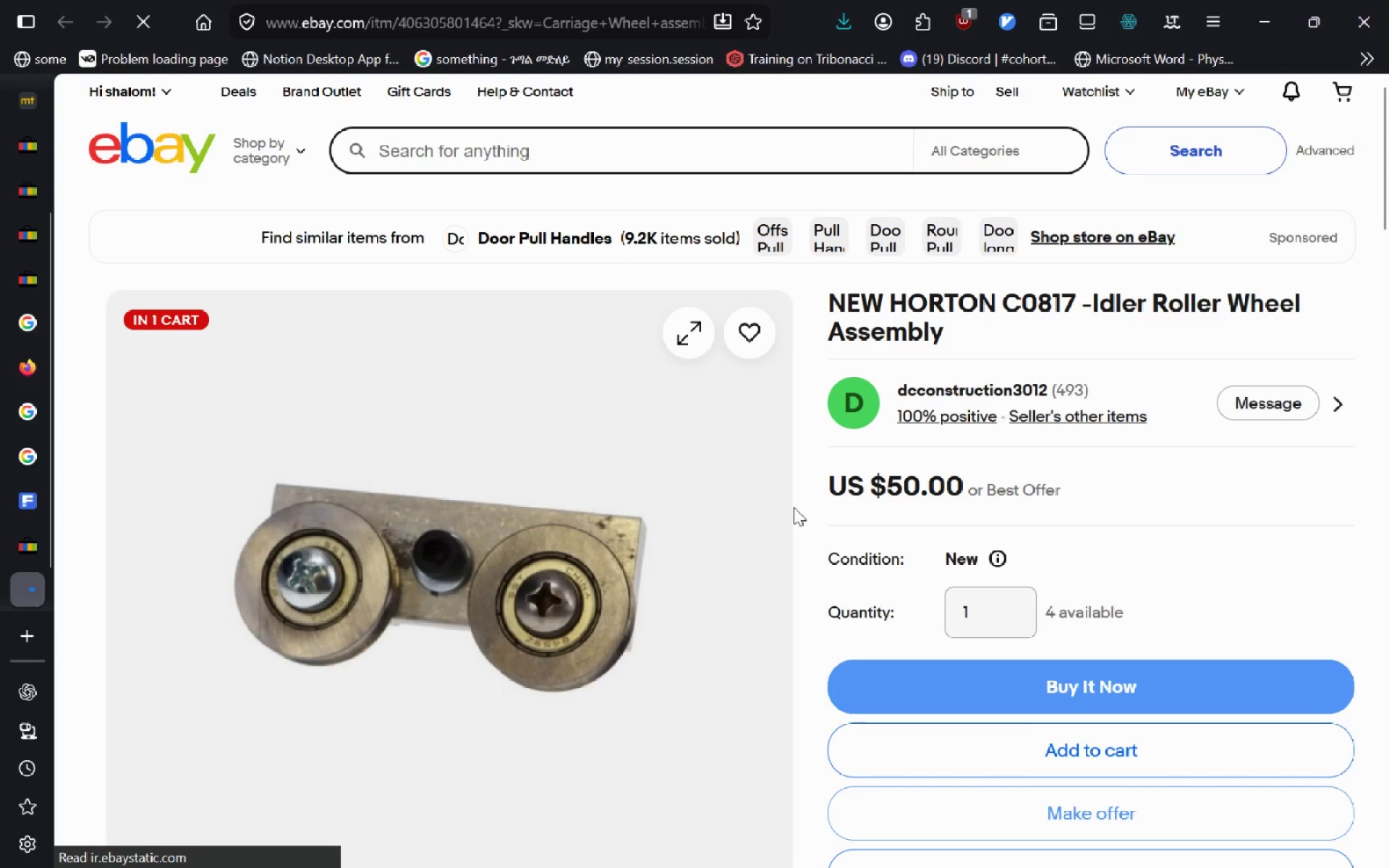 
key(Control+W)
 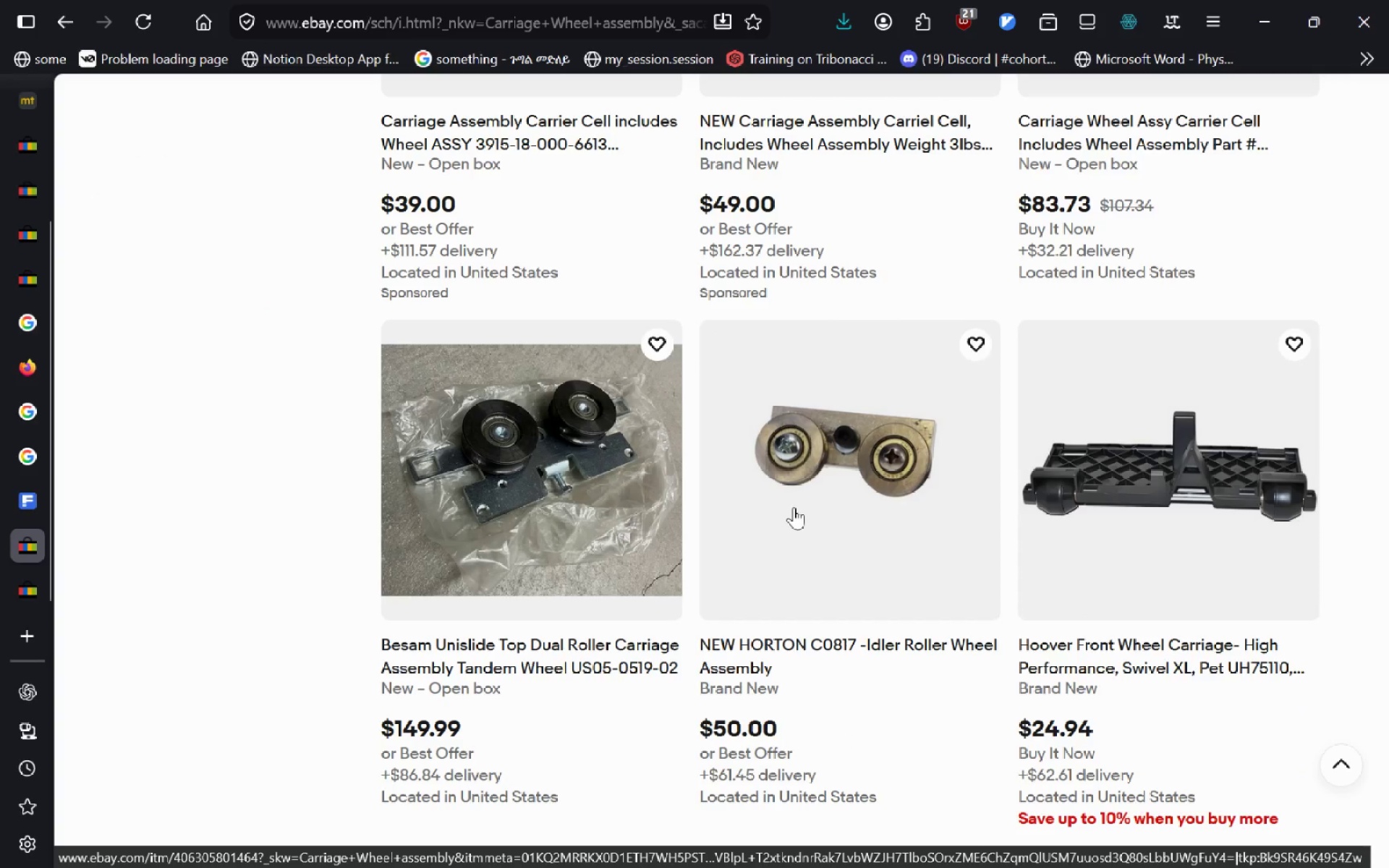 
mouse_move([710, 573])
 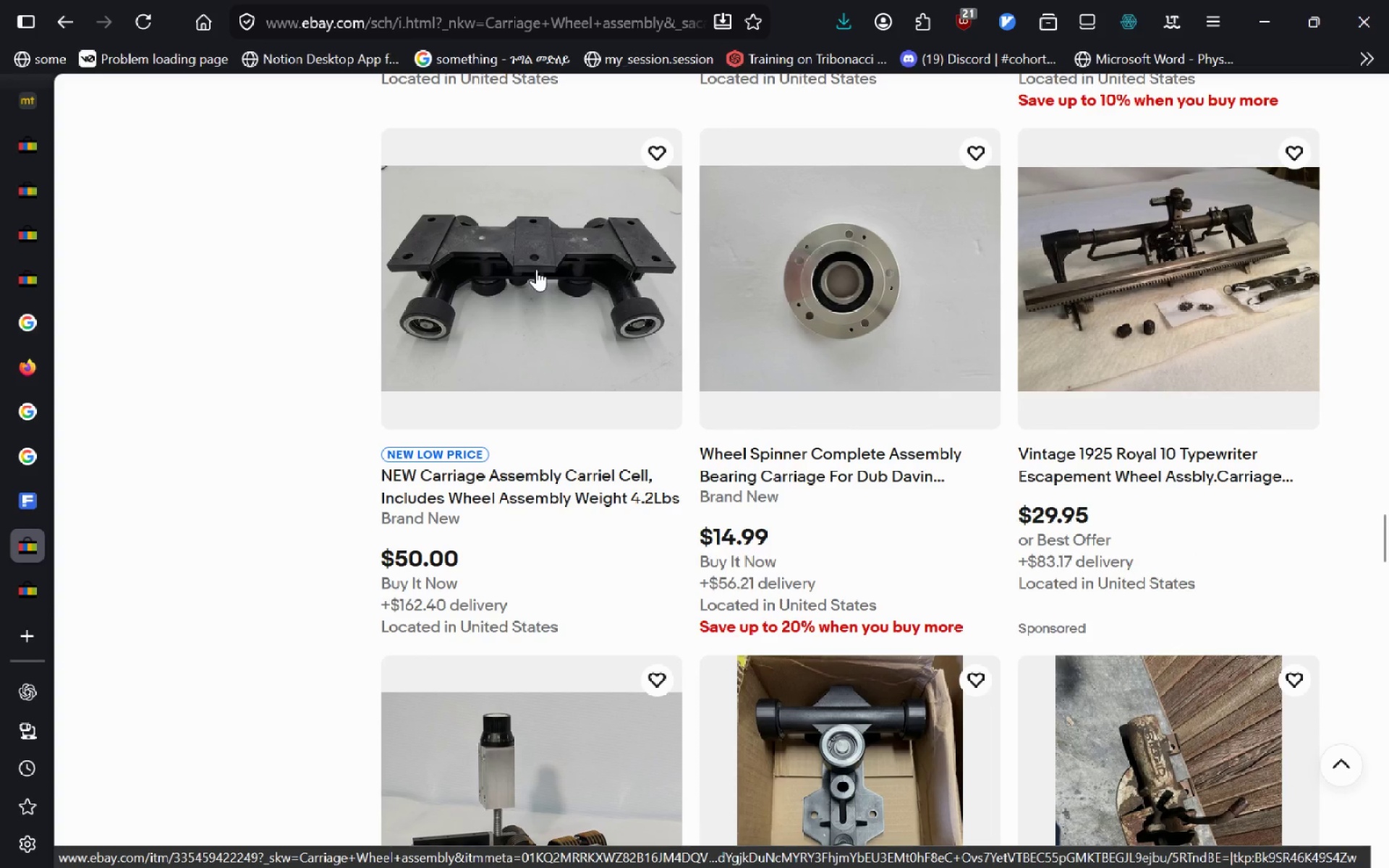 
left_click([536, 269])
 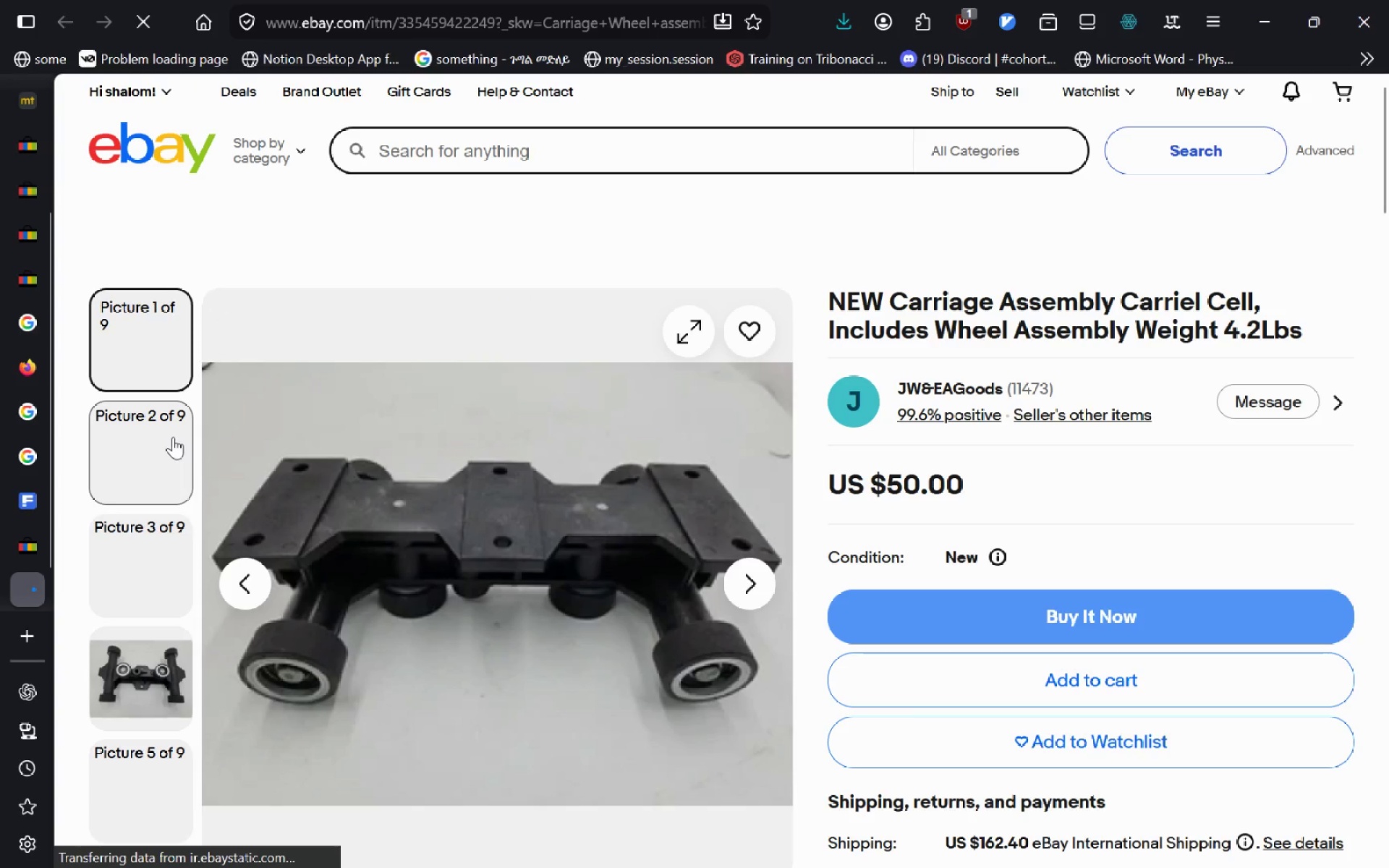 
left_click([167, 453])
 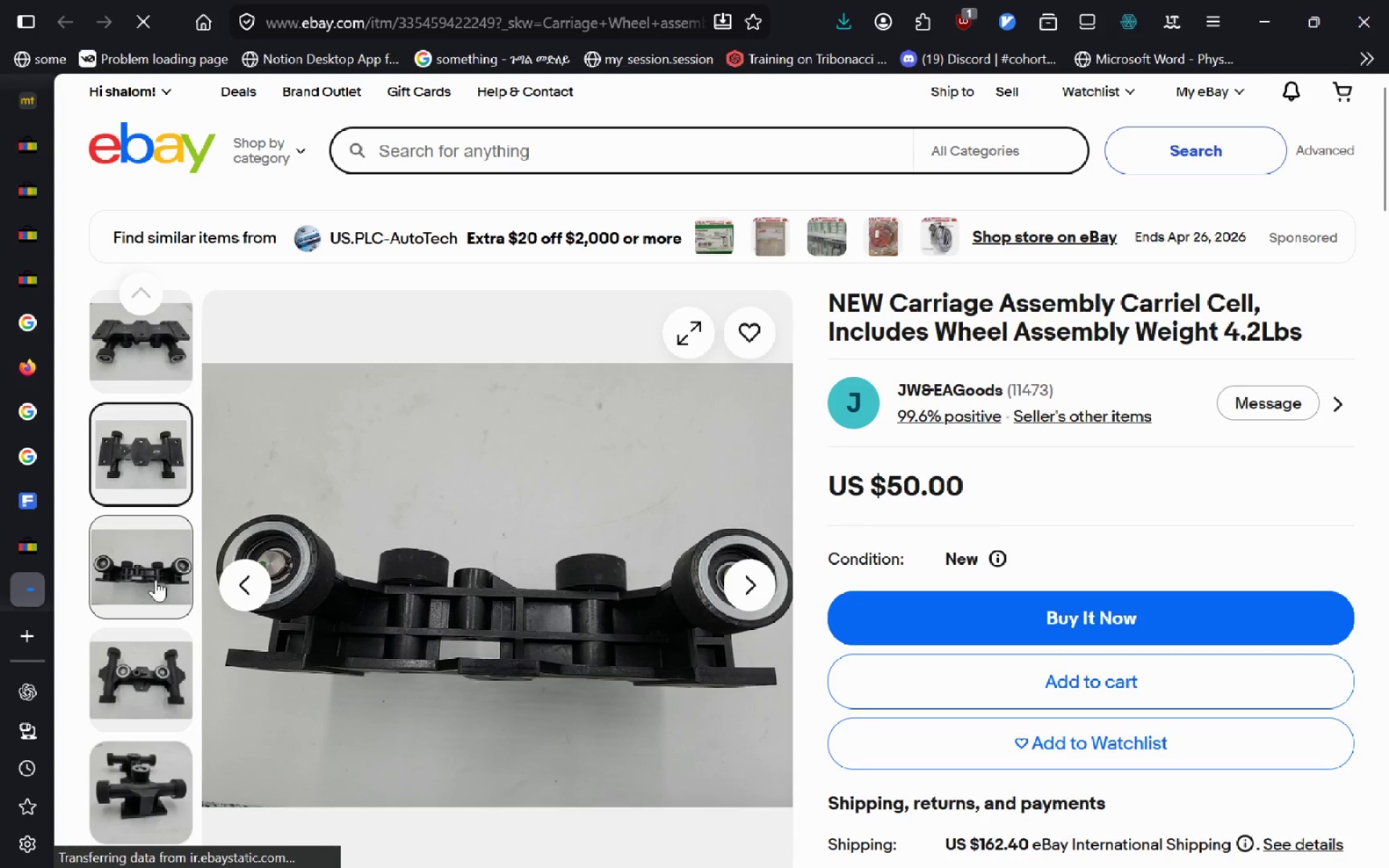 
left_click([156, 579])
 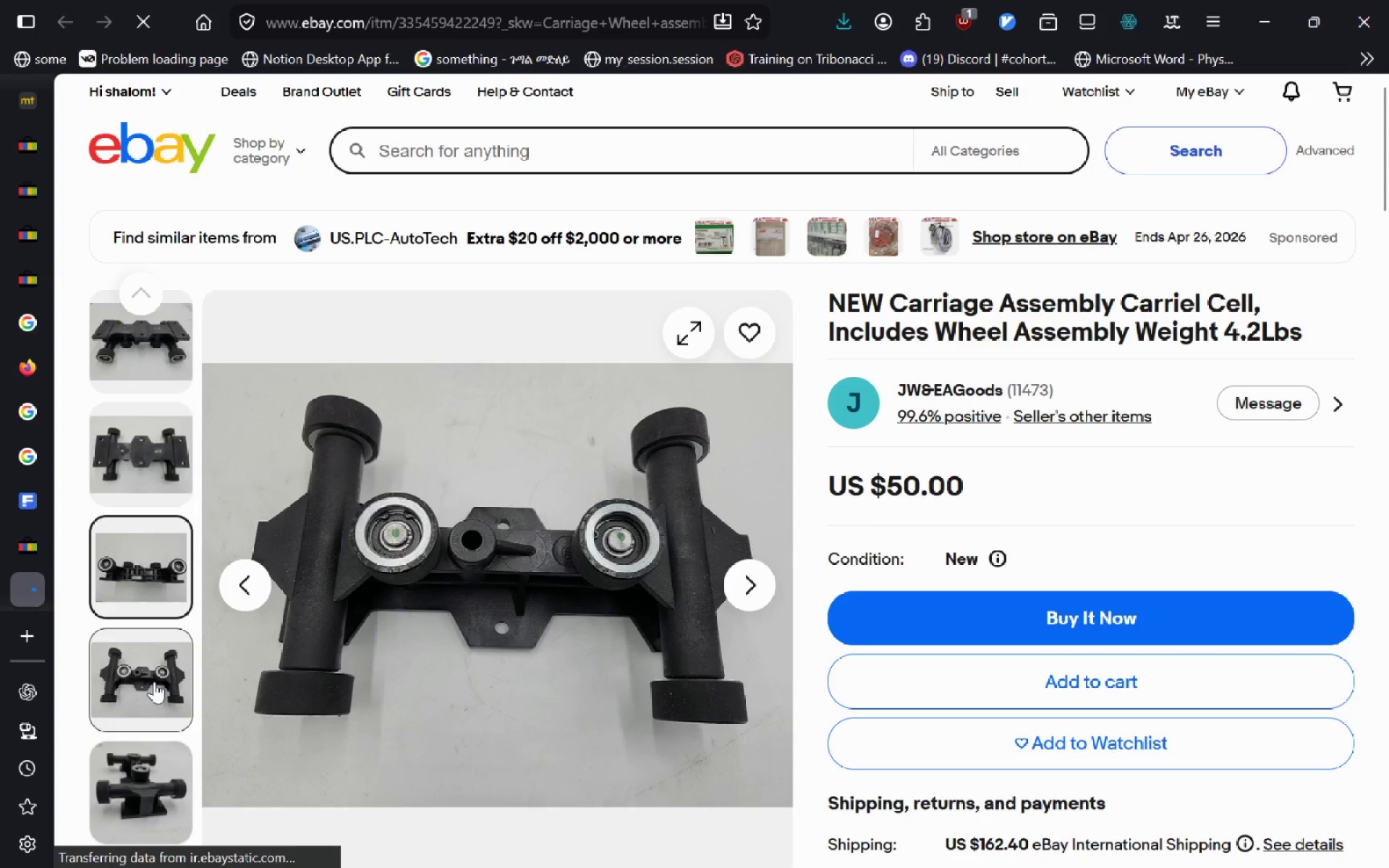 
left_click([154, 681])
 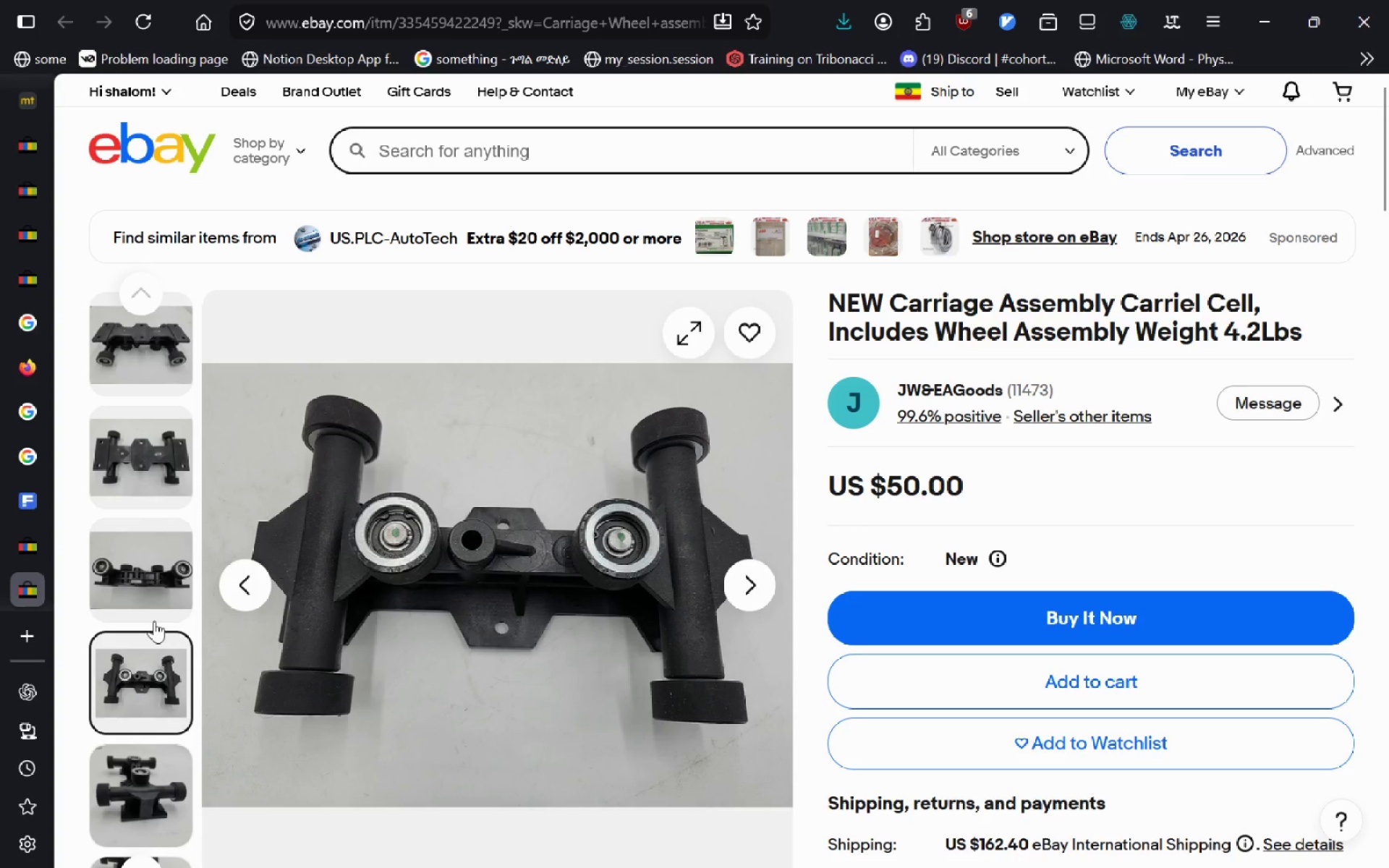 
left_click([171, 366])
 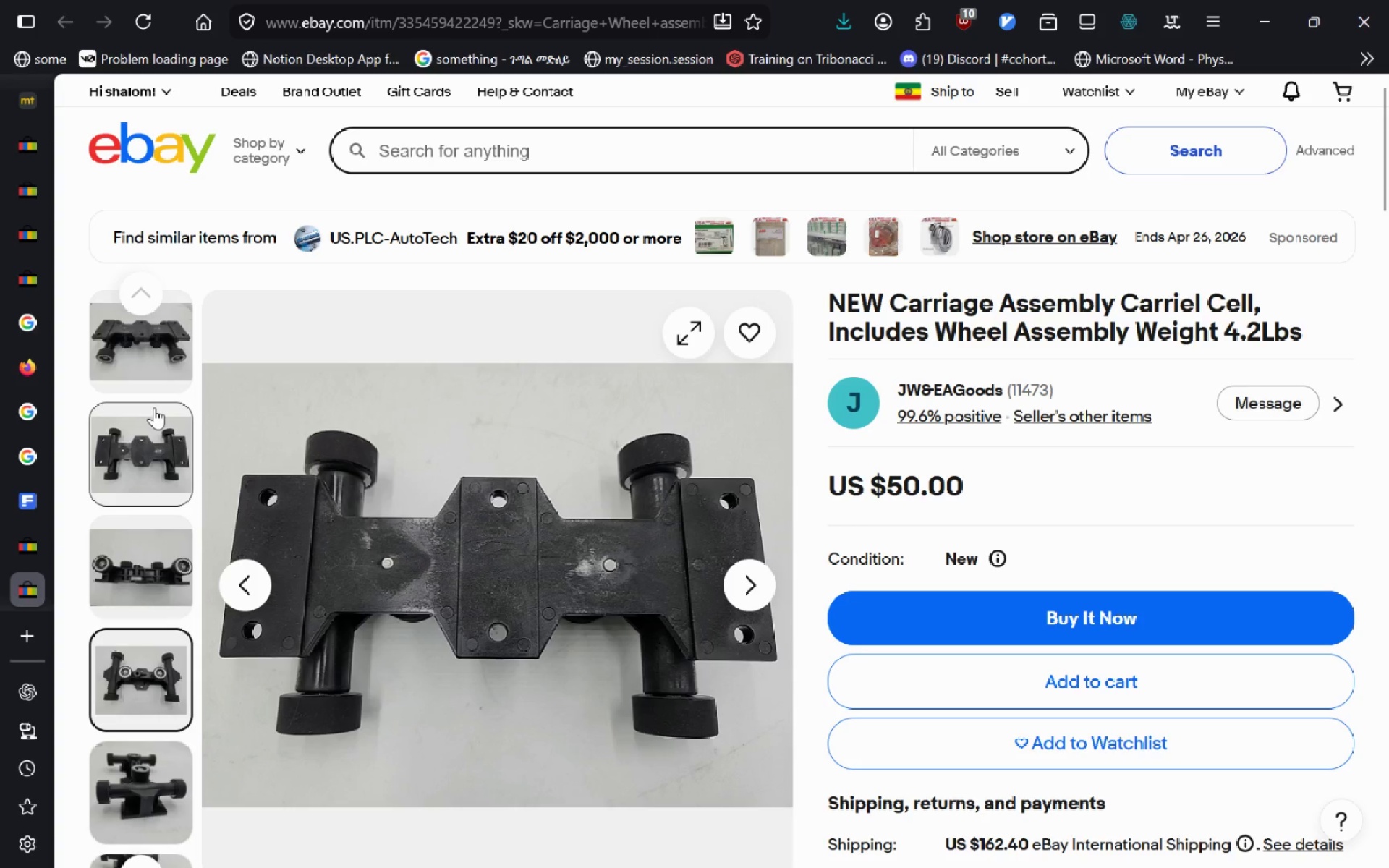 
right_click([439, 500])
 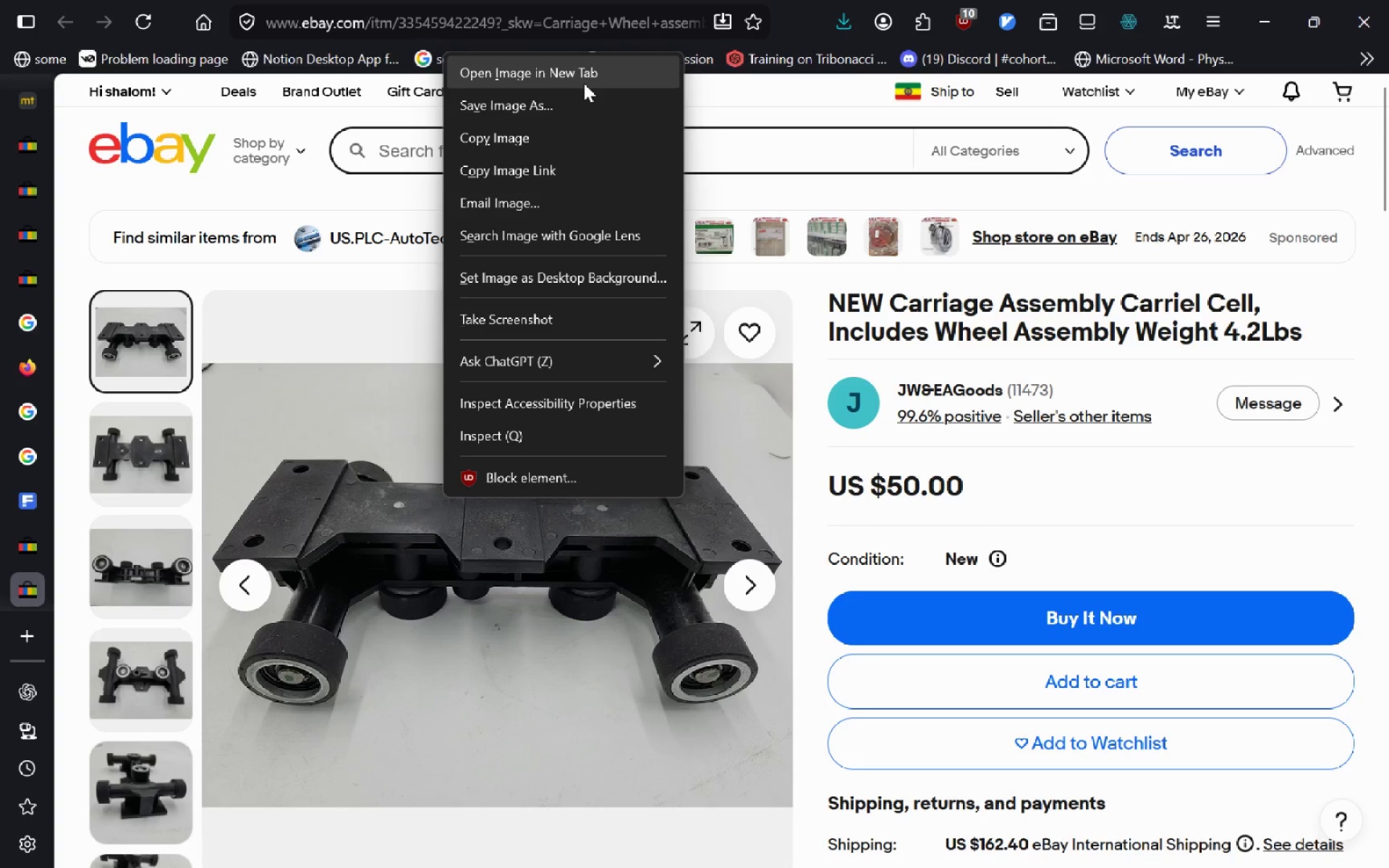 
left_click([574, 95])
 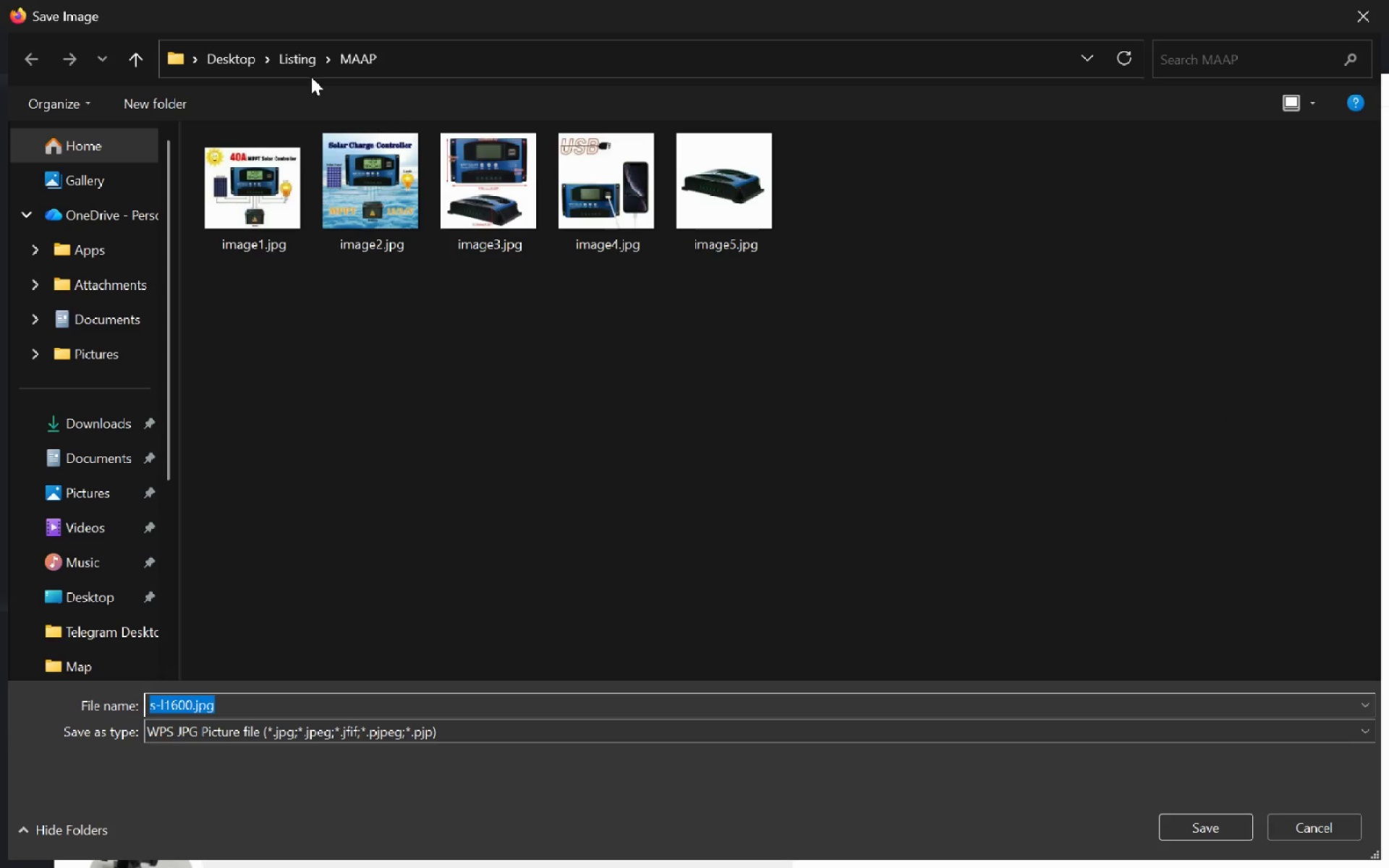 
left_click([296, 65])
 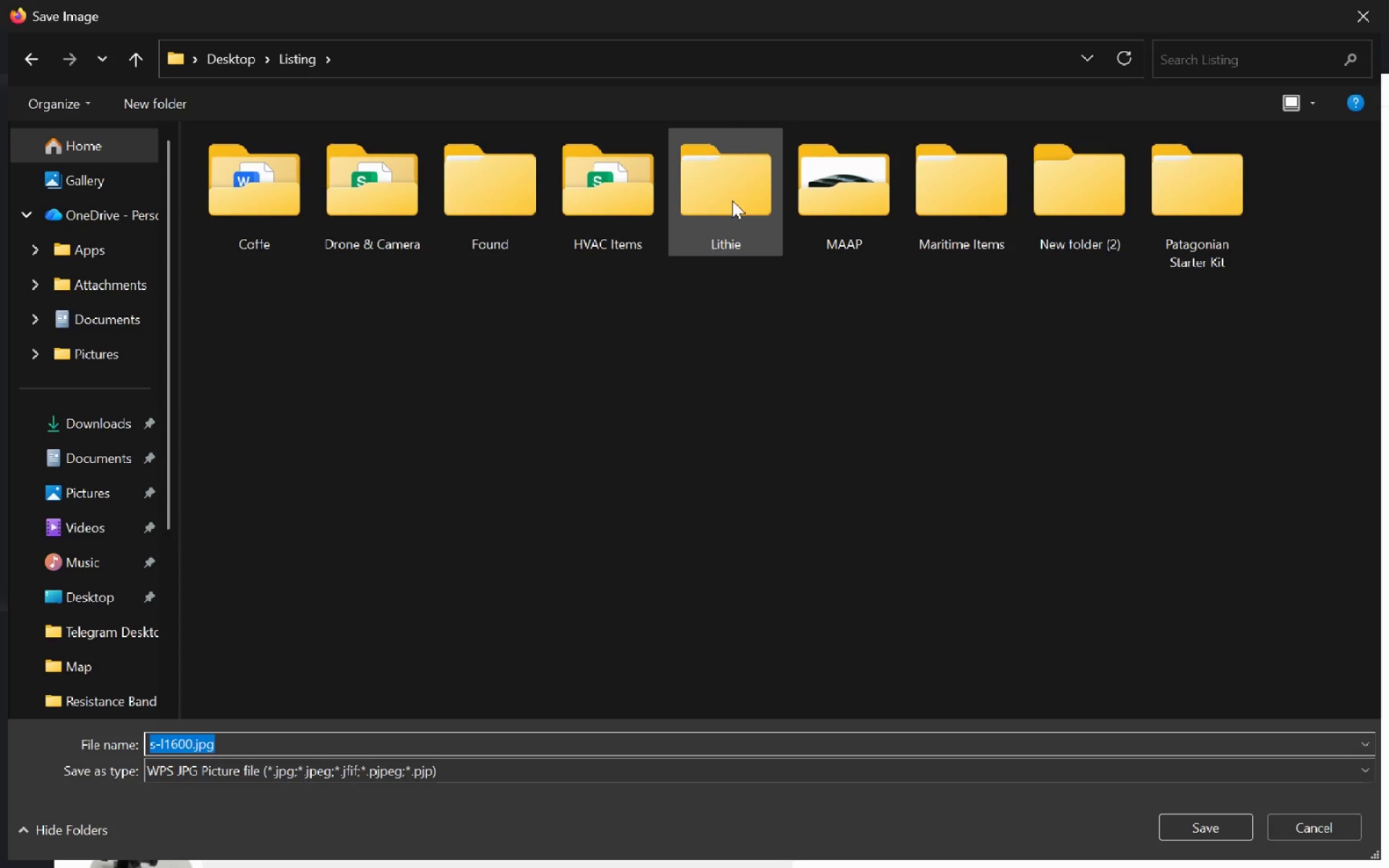 
double_click([732, 200])
 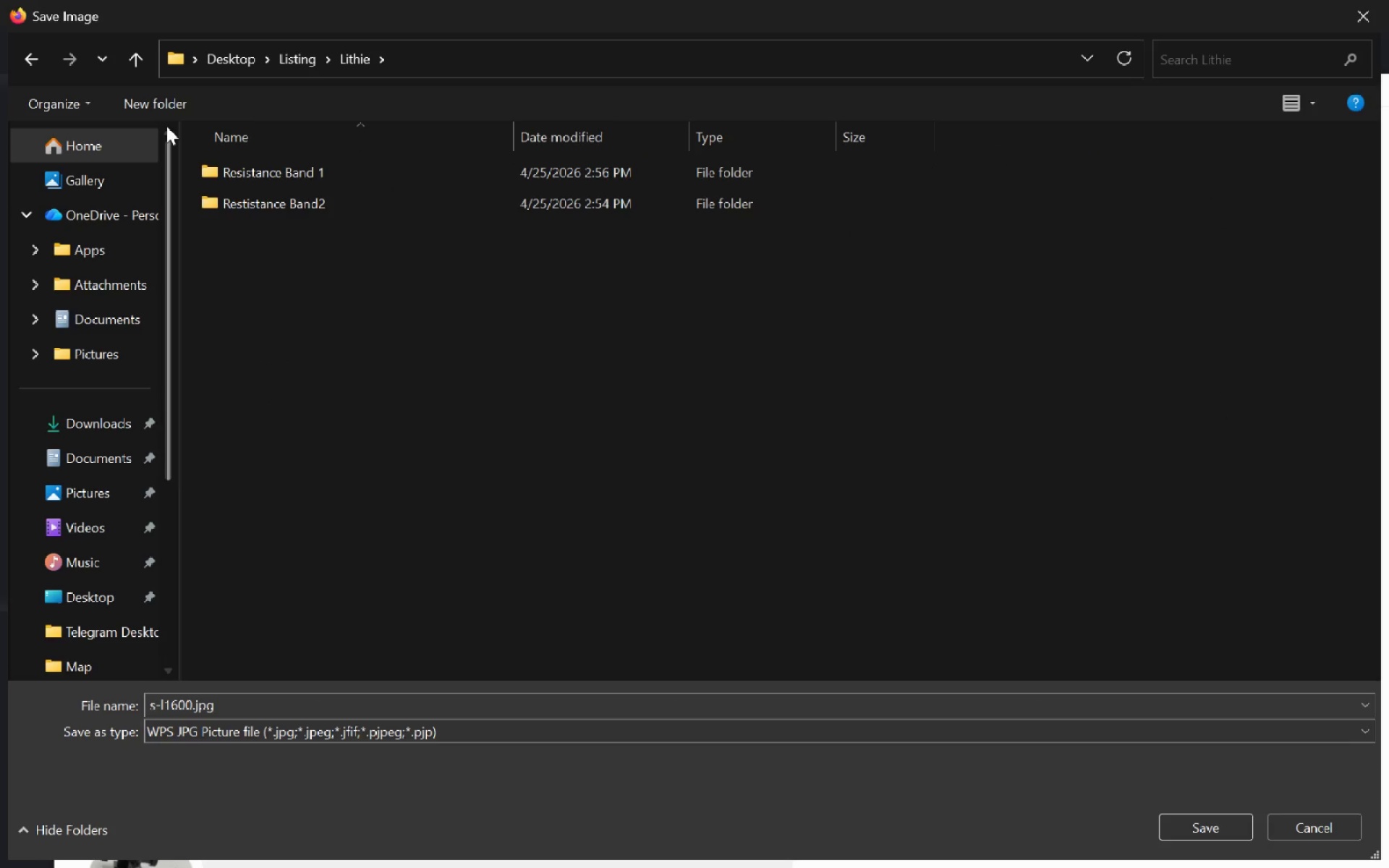 
left_click([169, 112])
 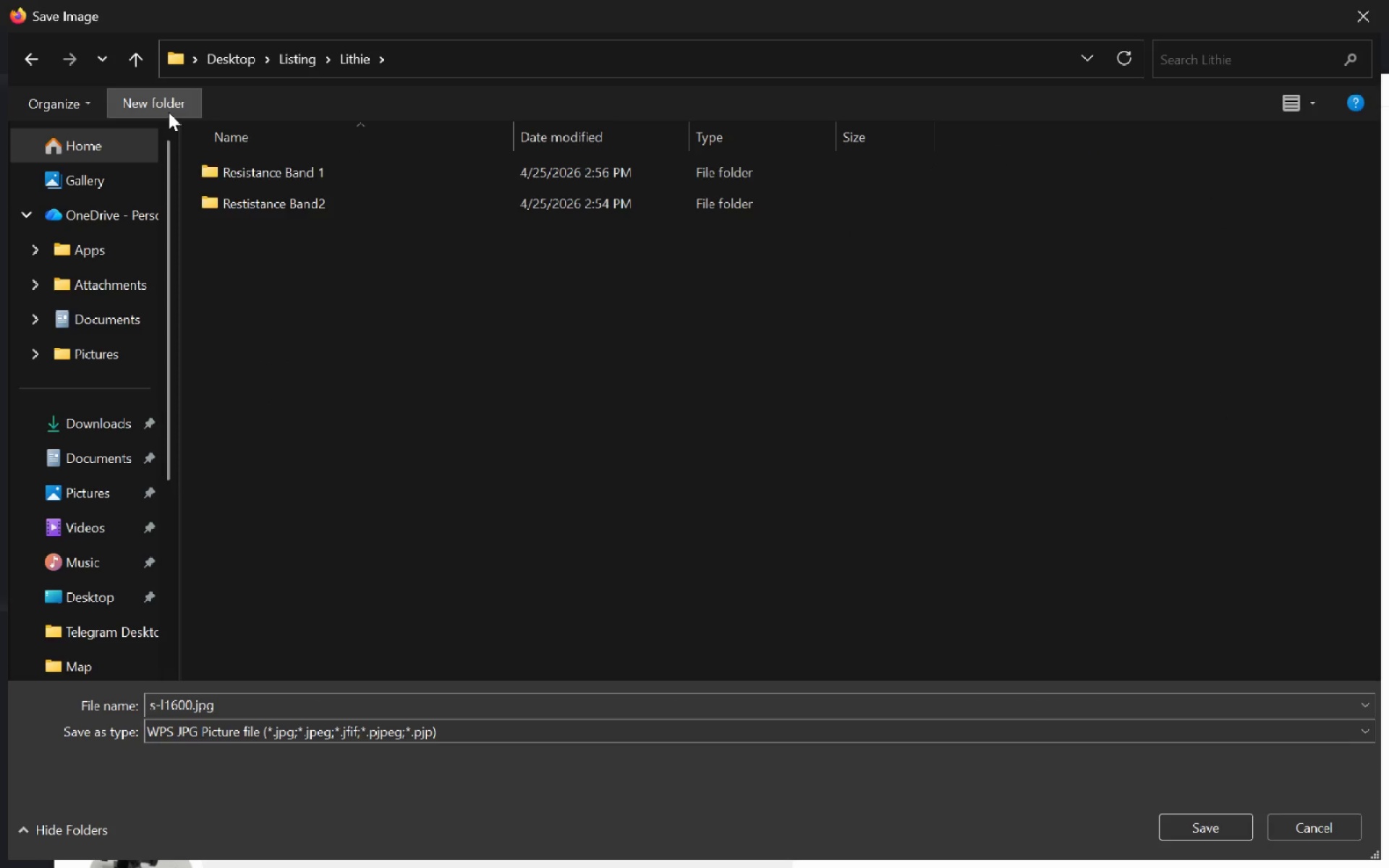 
type(Carriage Wheel)
 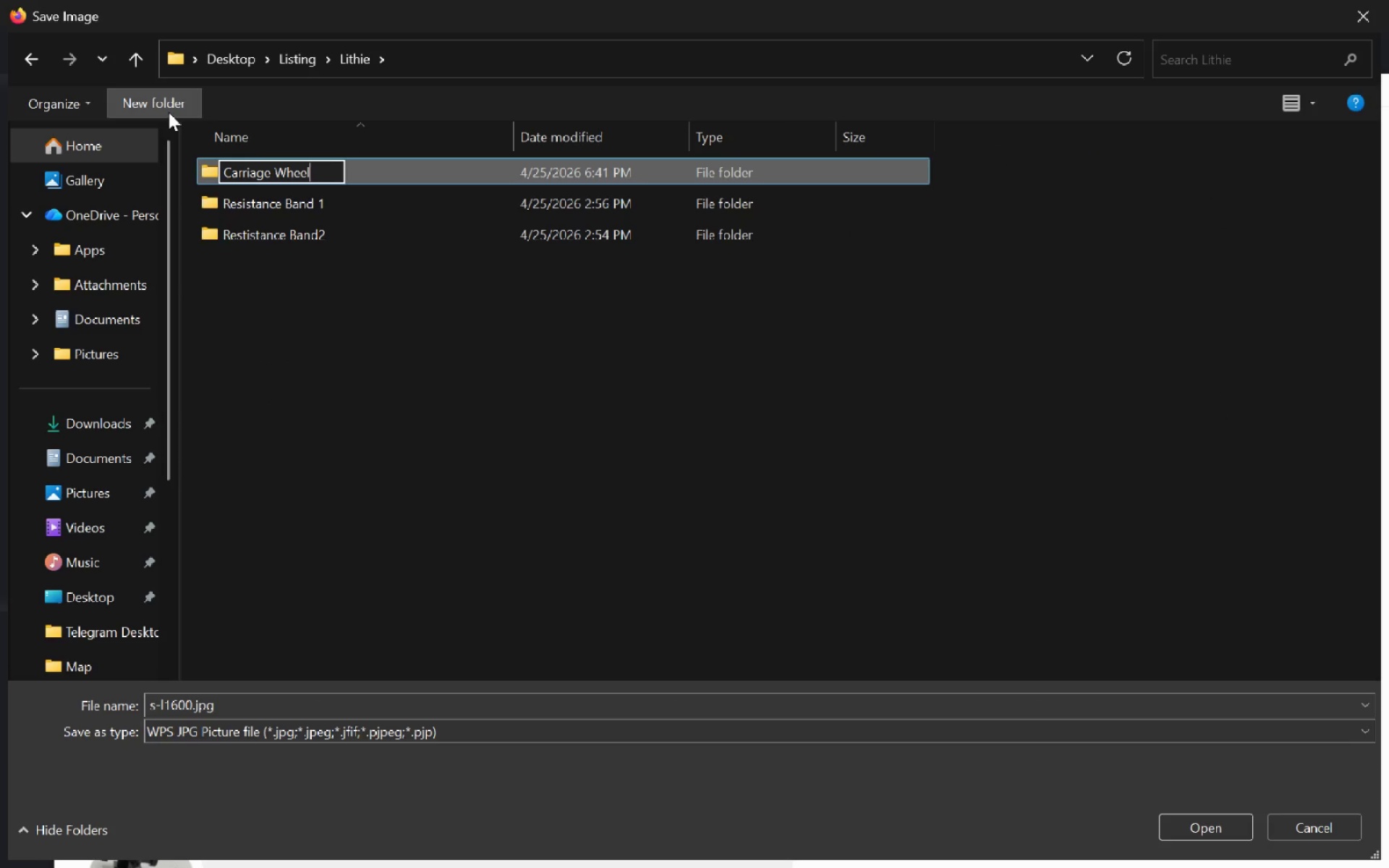 
key(Enter)
 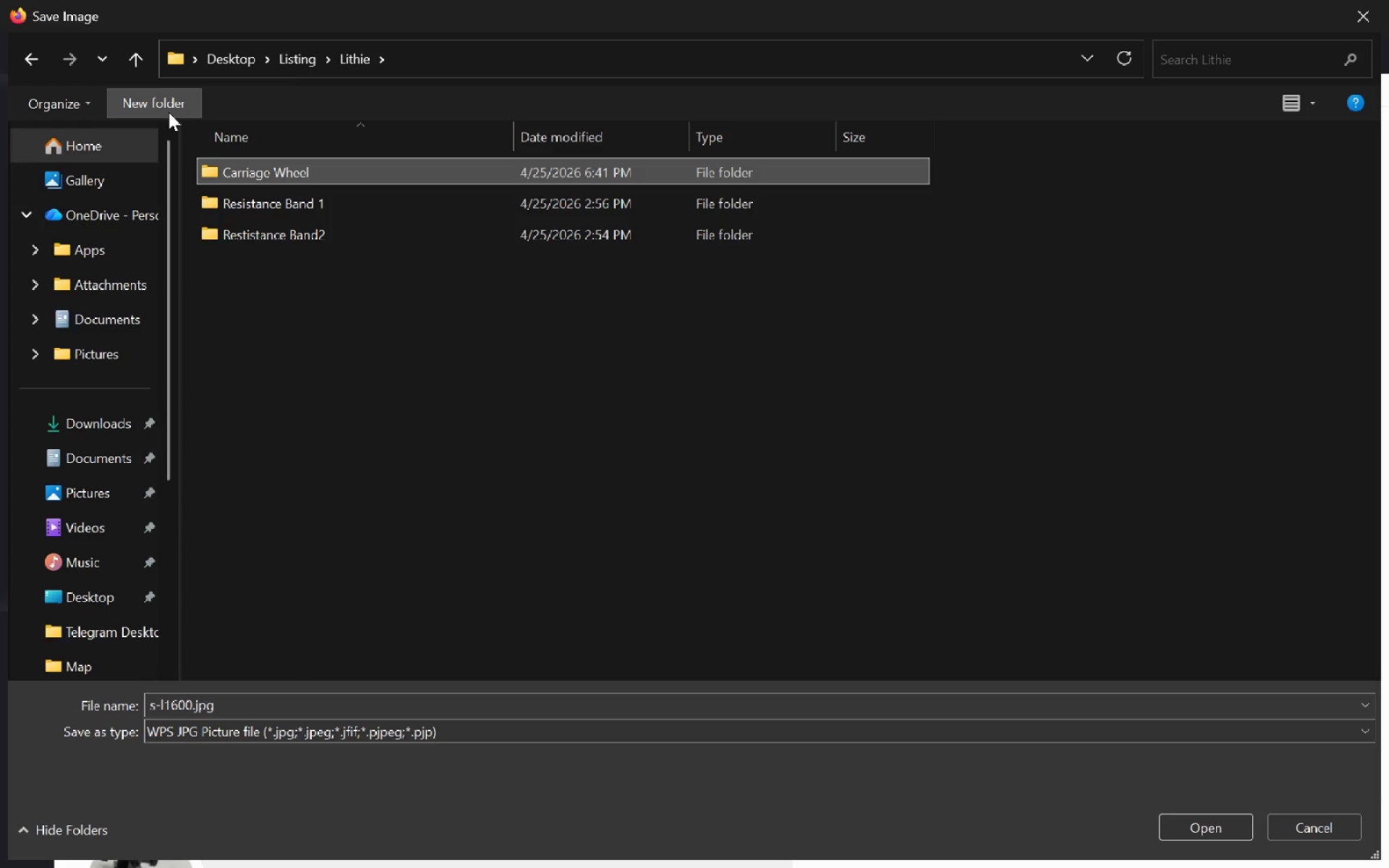 
key(Enter)
 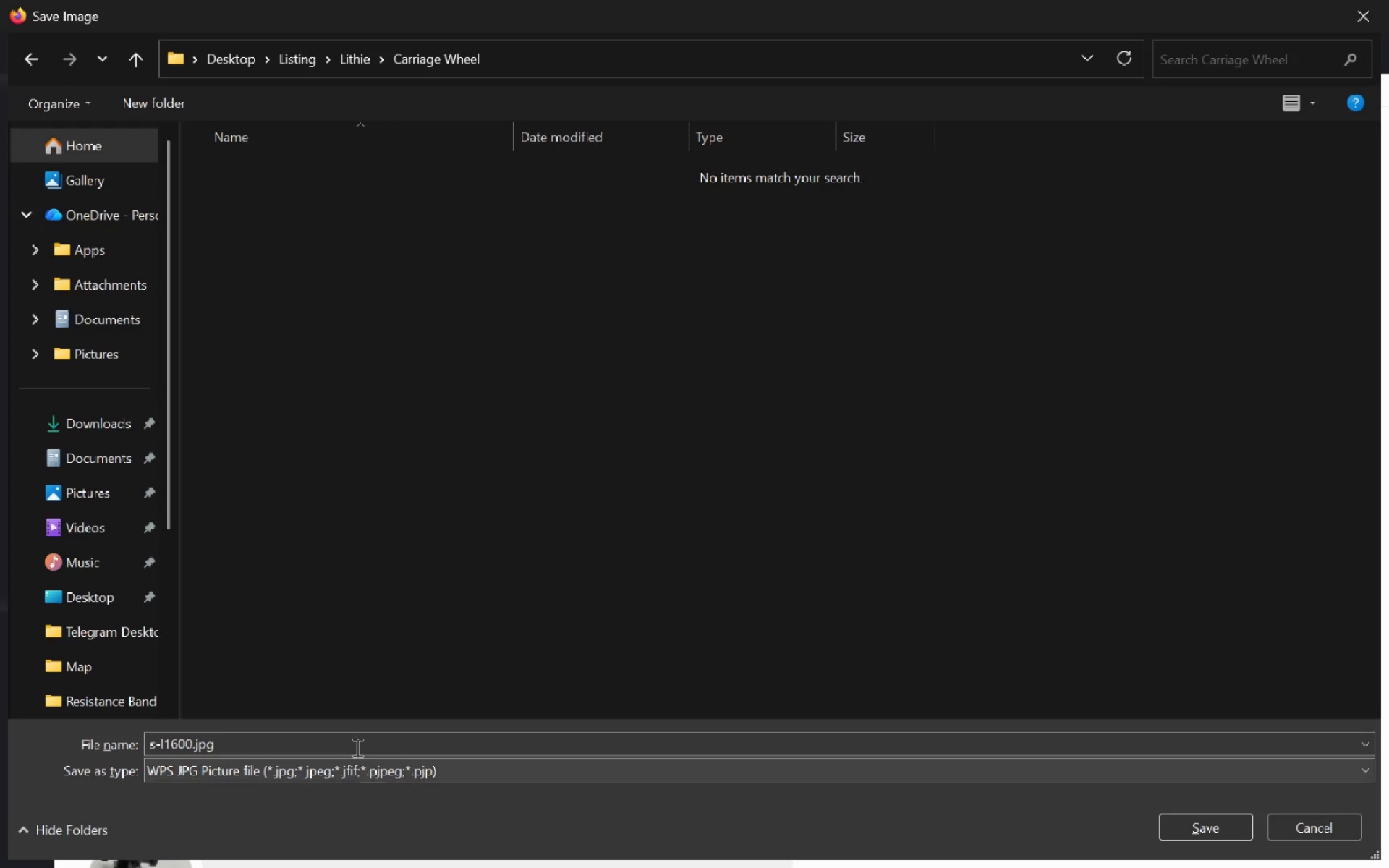 
left_click([356, 739])
 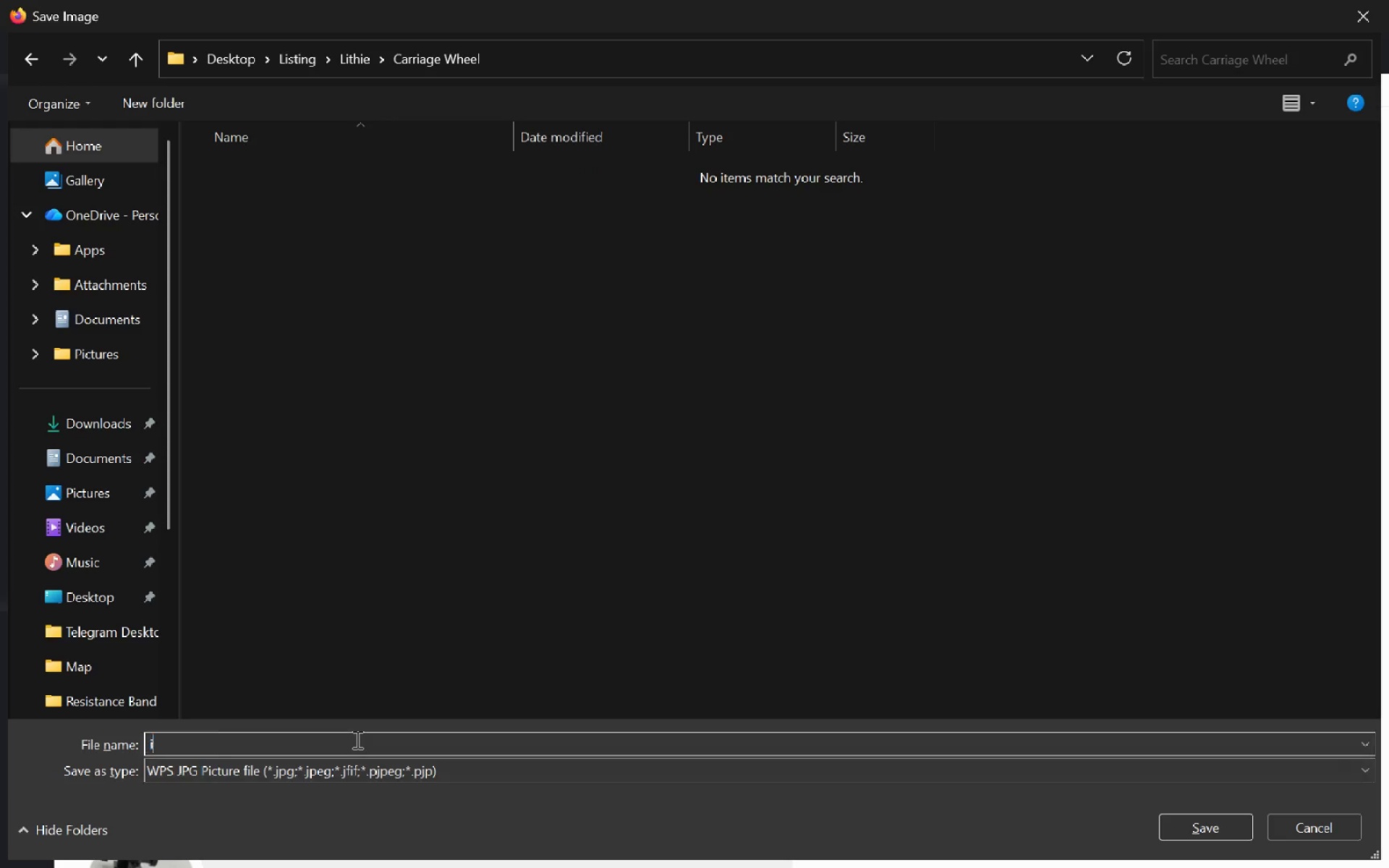 
type(image1)
 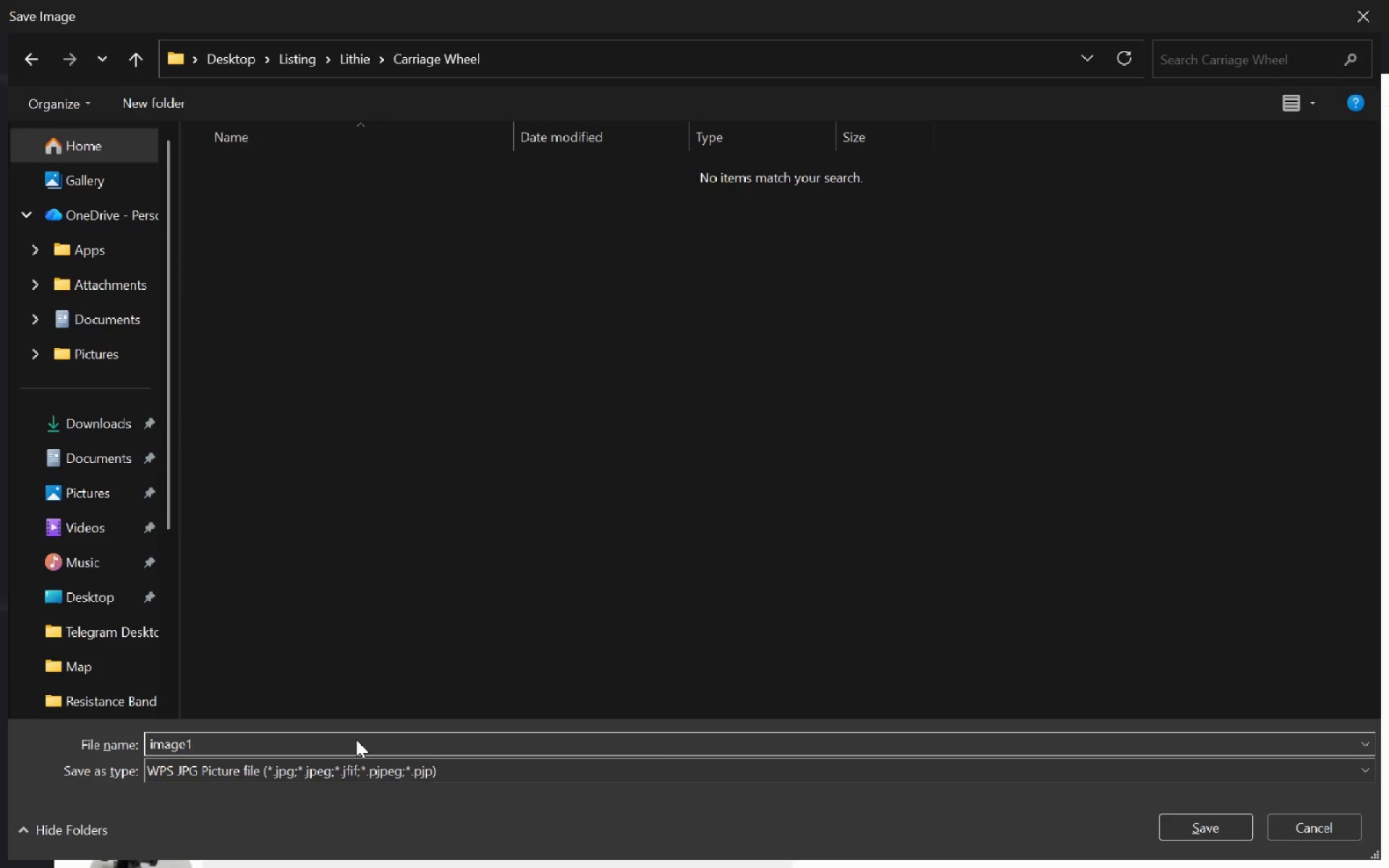 
key(Enter)
 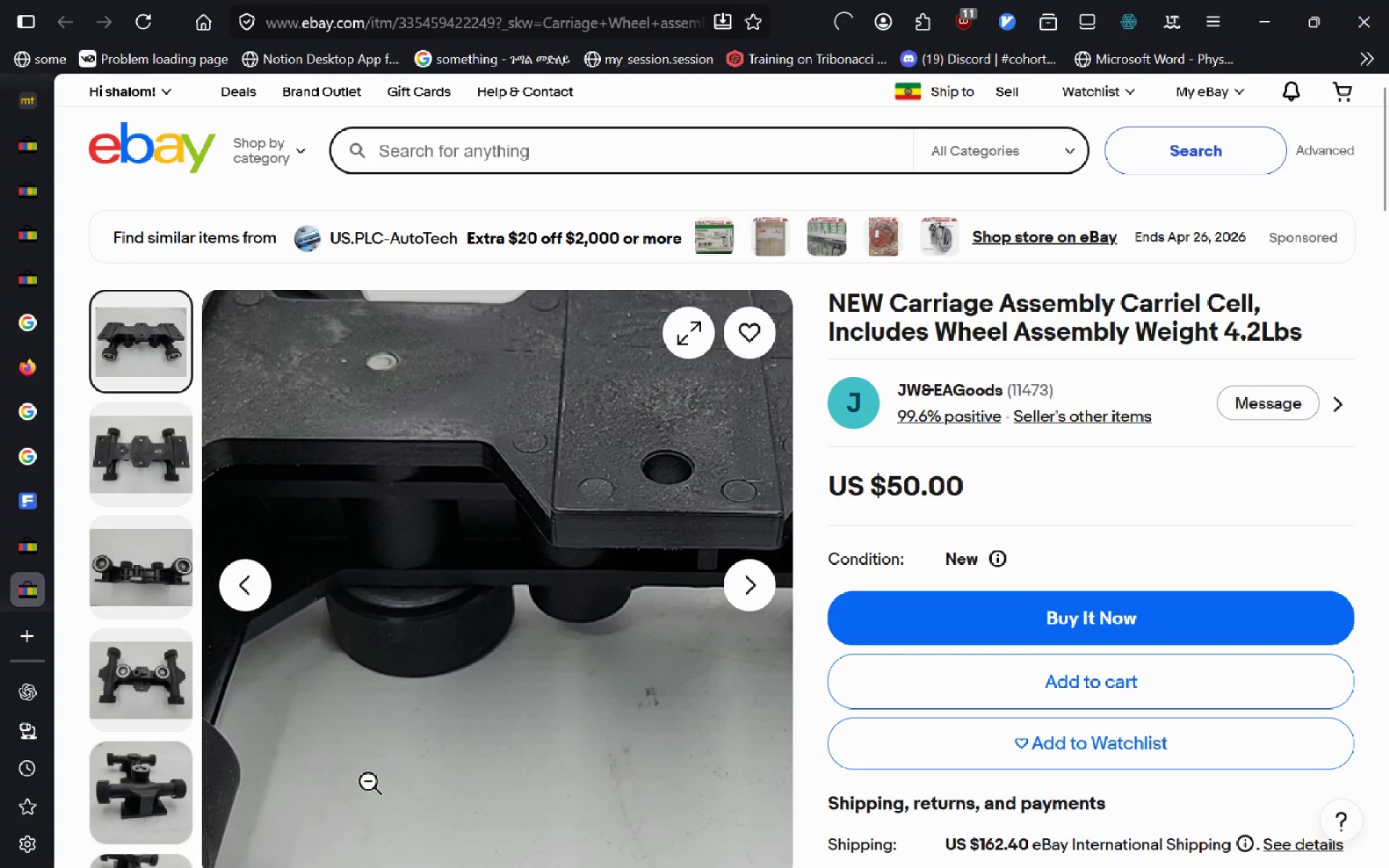 
left_click([150, 469])
 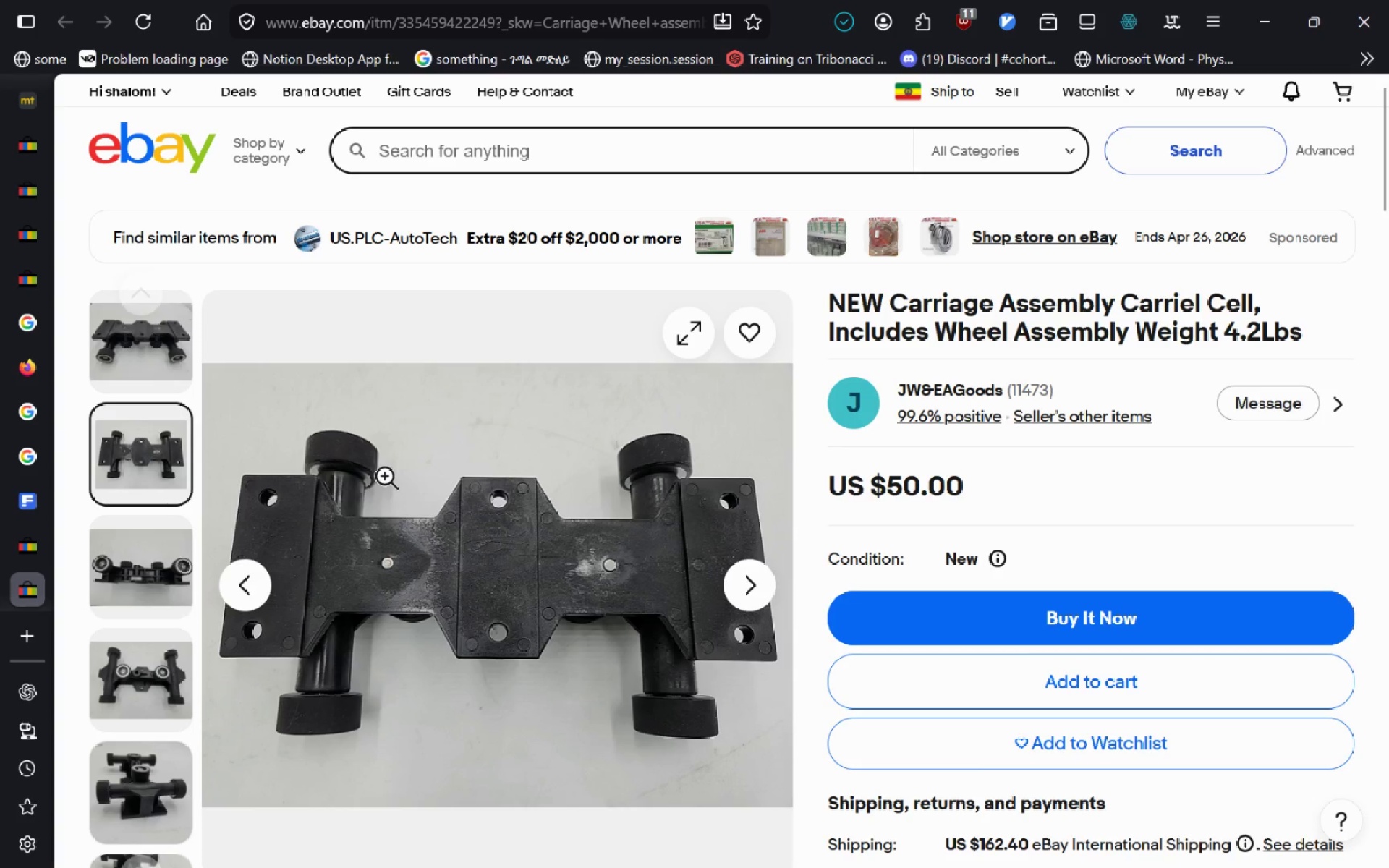 
right_click([374, 465])
 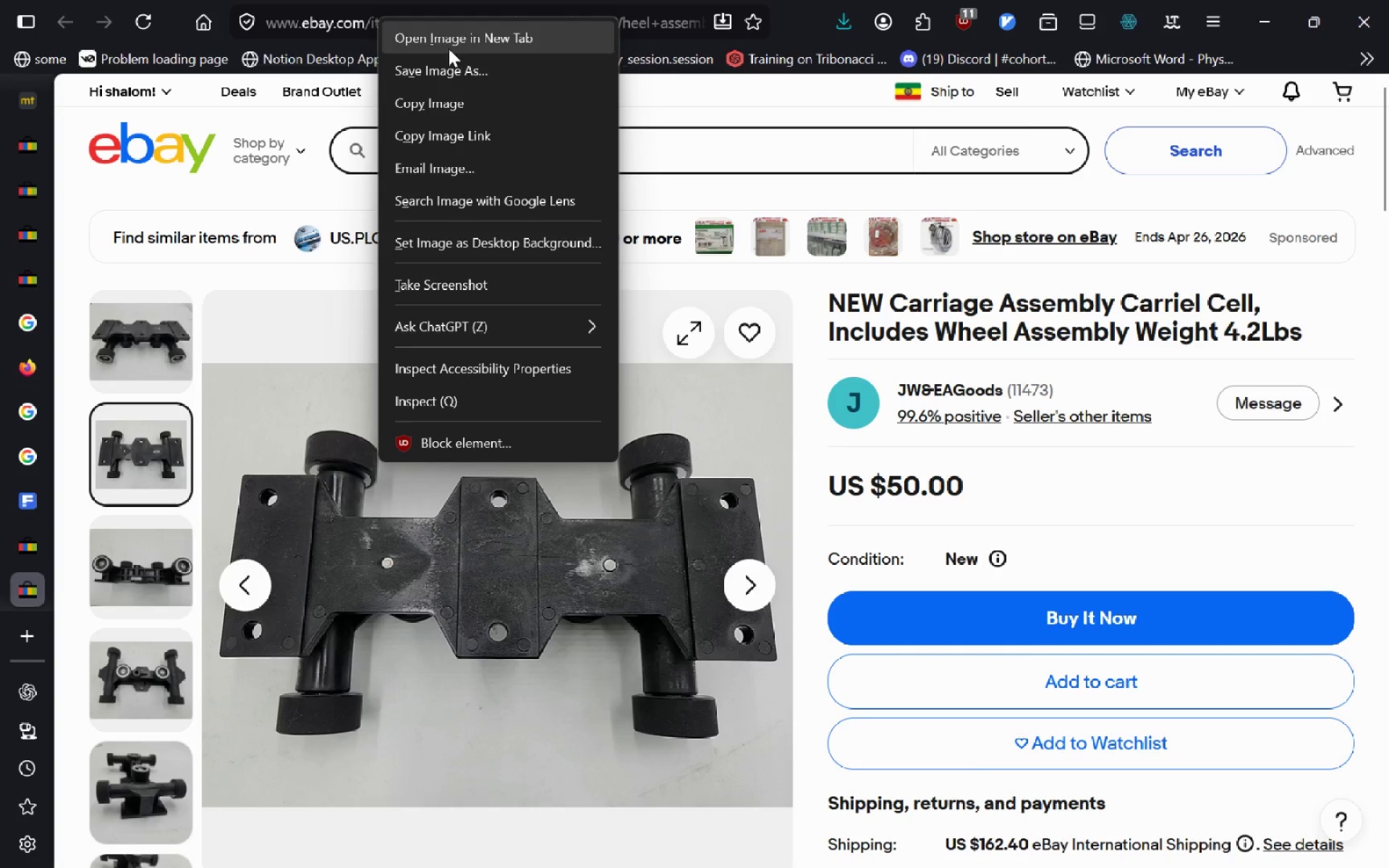 
left_click([443, 75])
 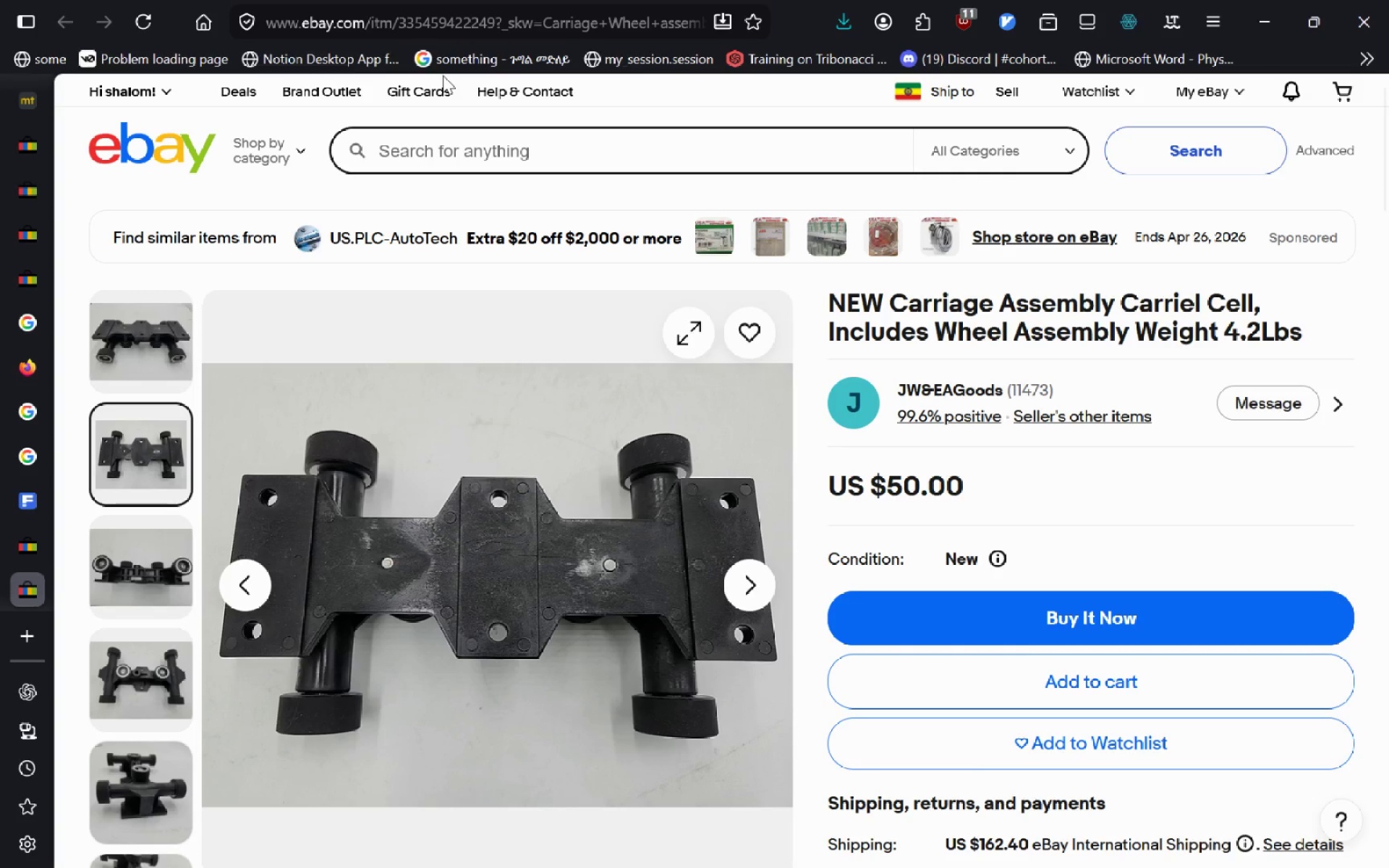 
type(image2)
 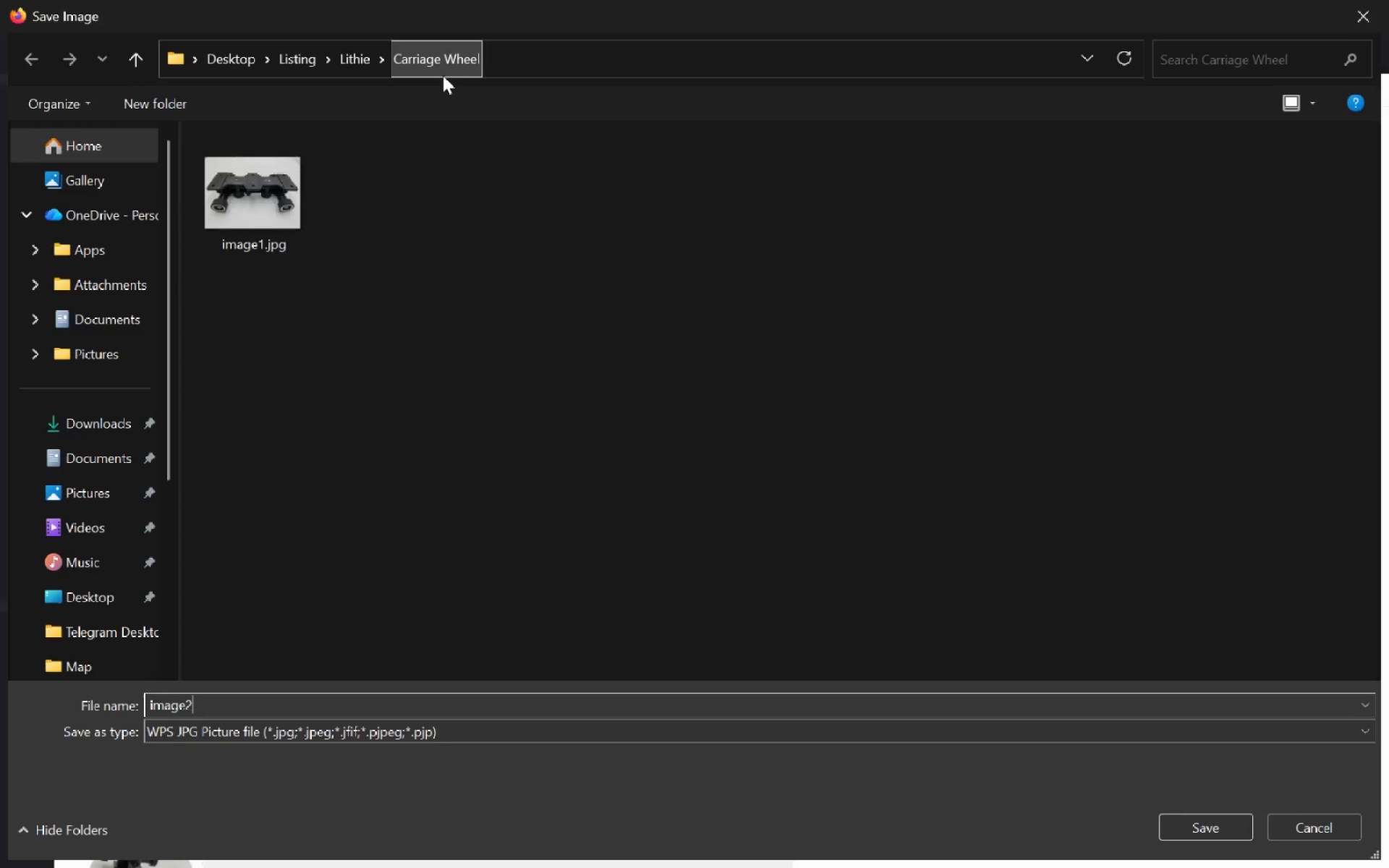 
key(Enter)
 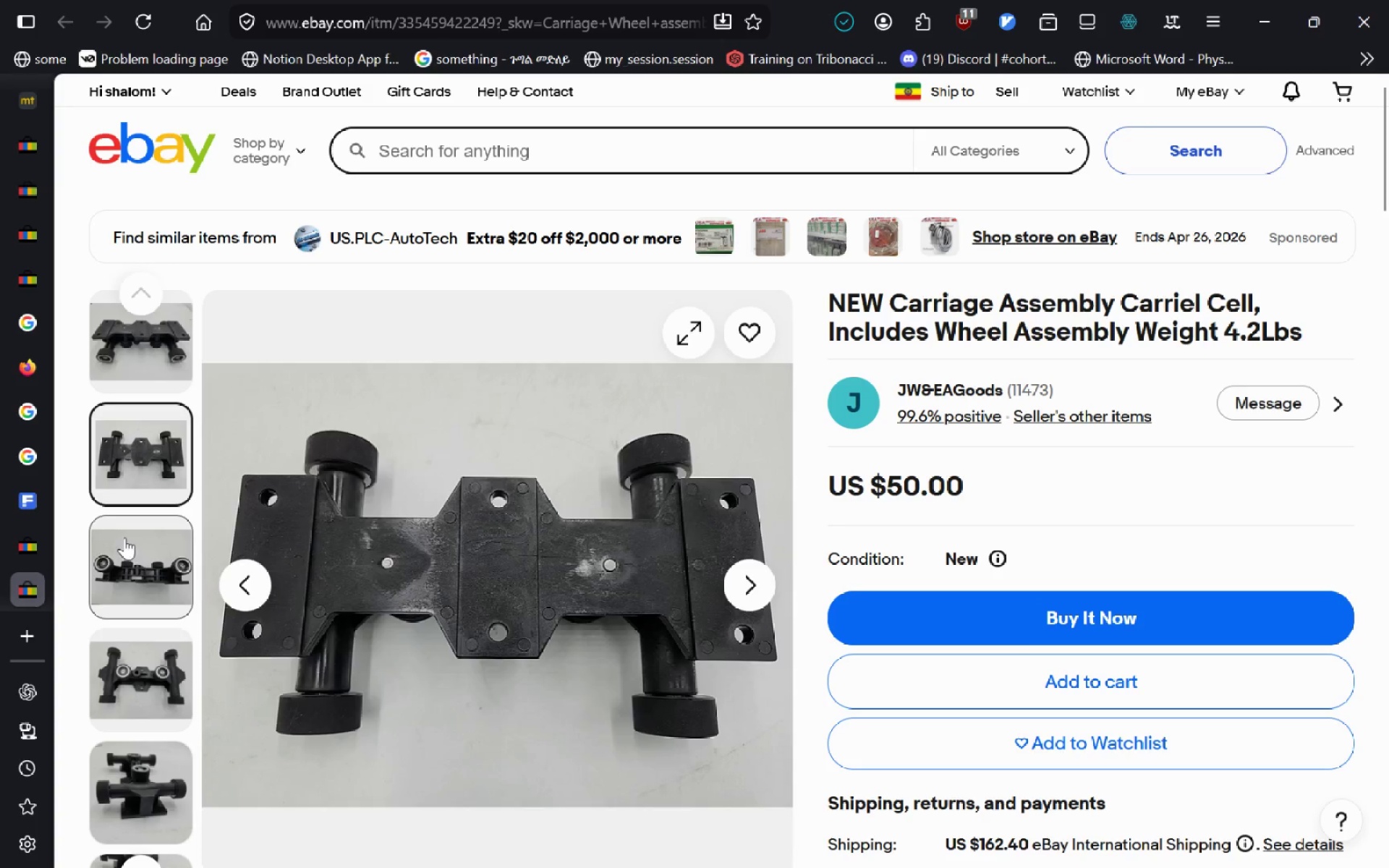 
left_click([140, 574])
 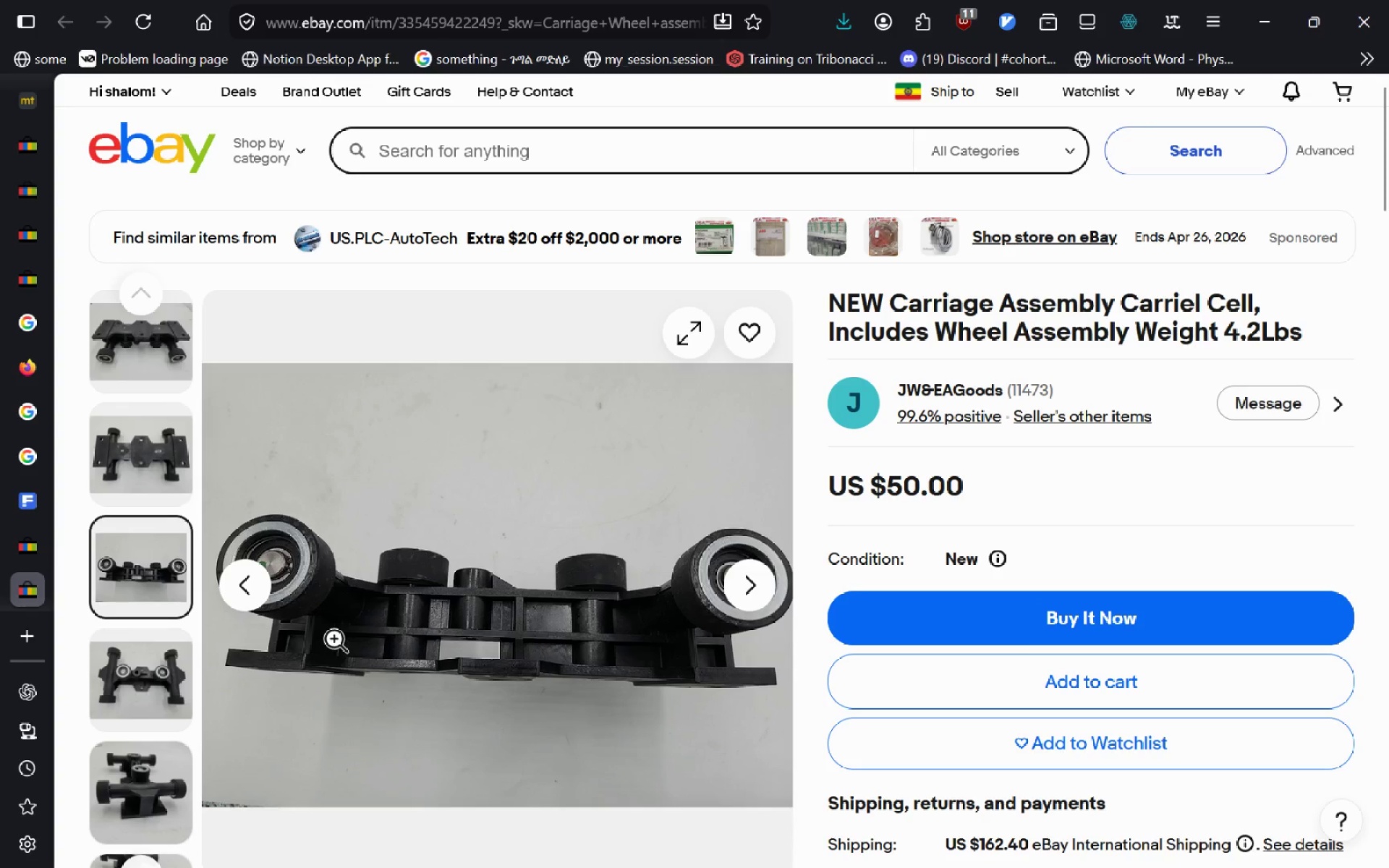 
right_click([388, 619])
 